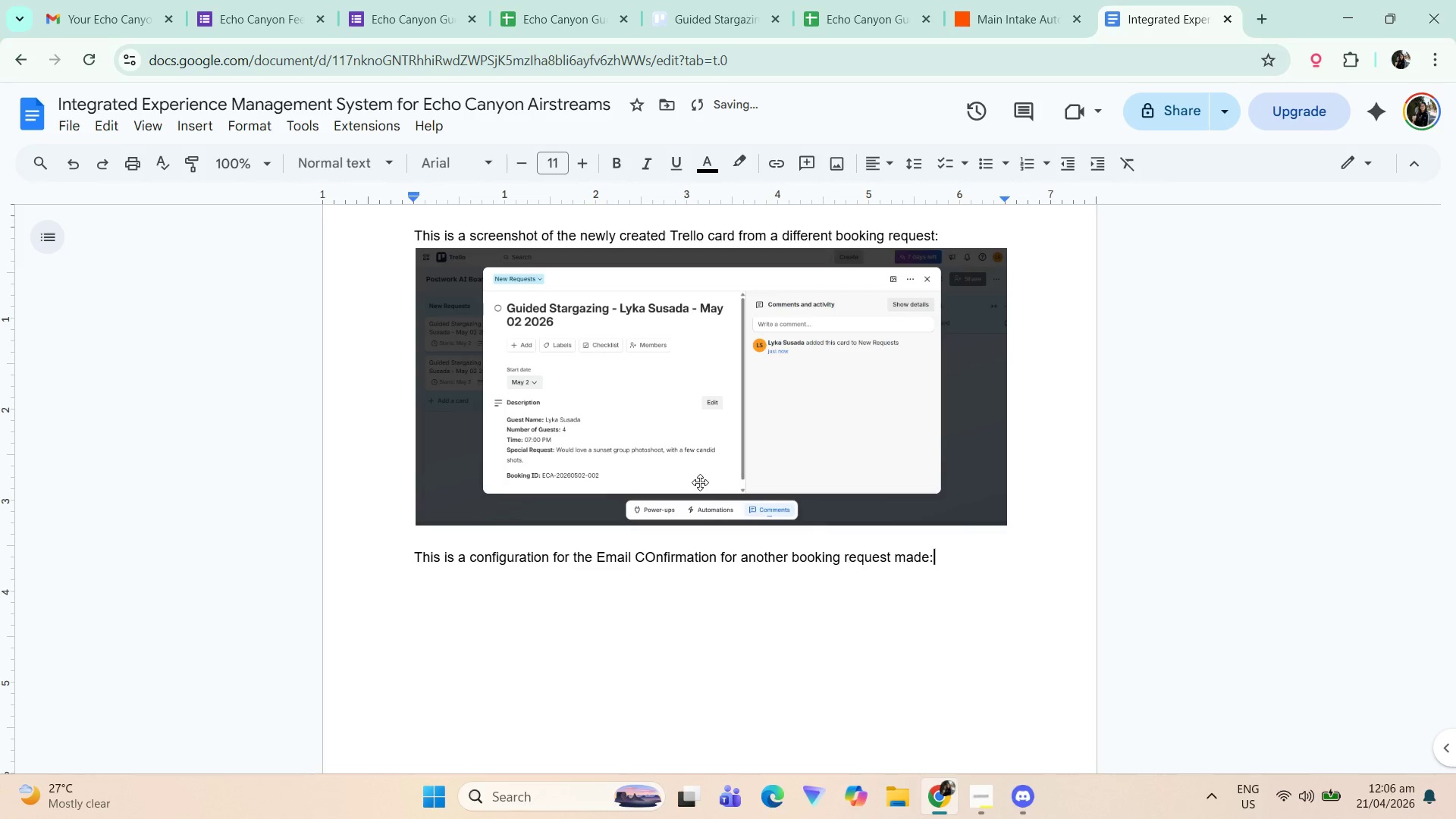 
key(Enter)
 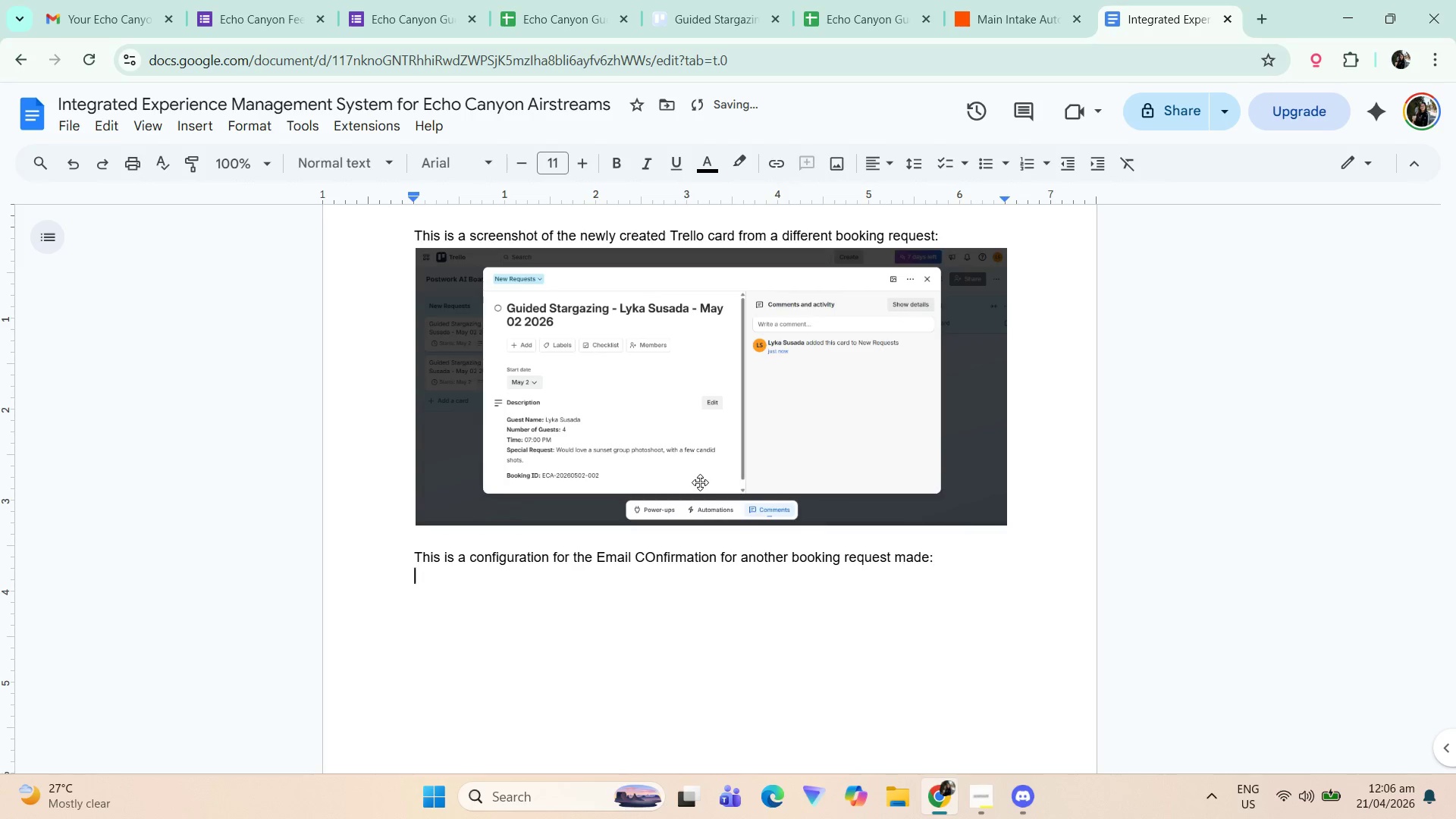 
key(Control+ControlLeft)
 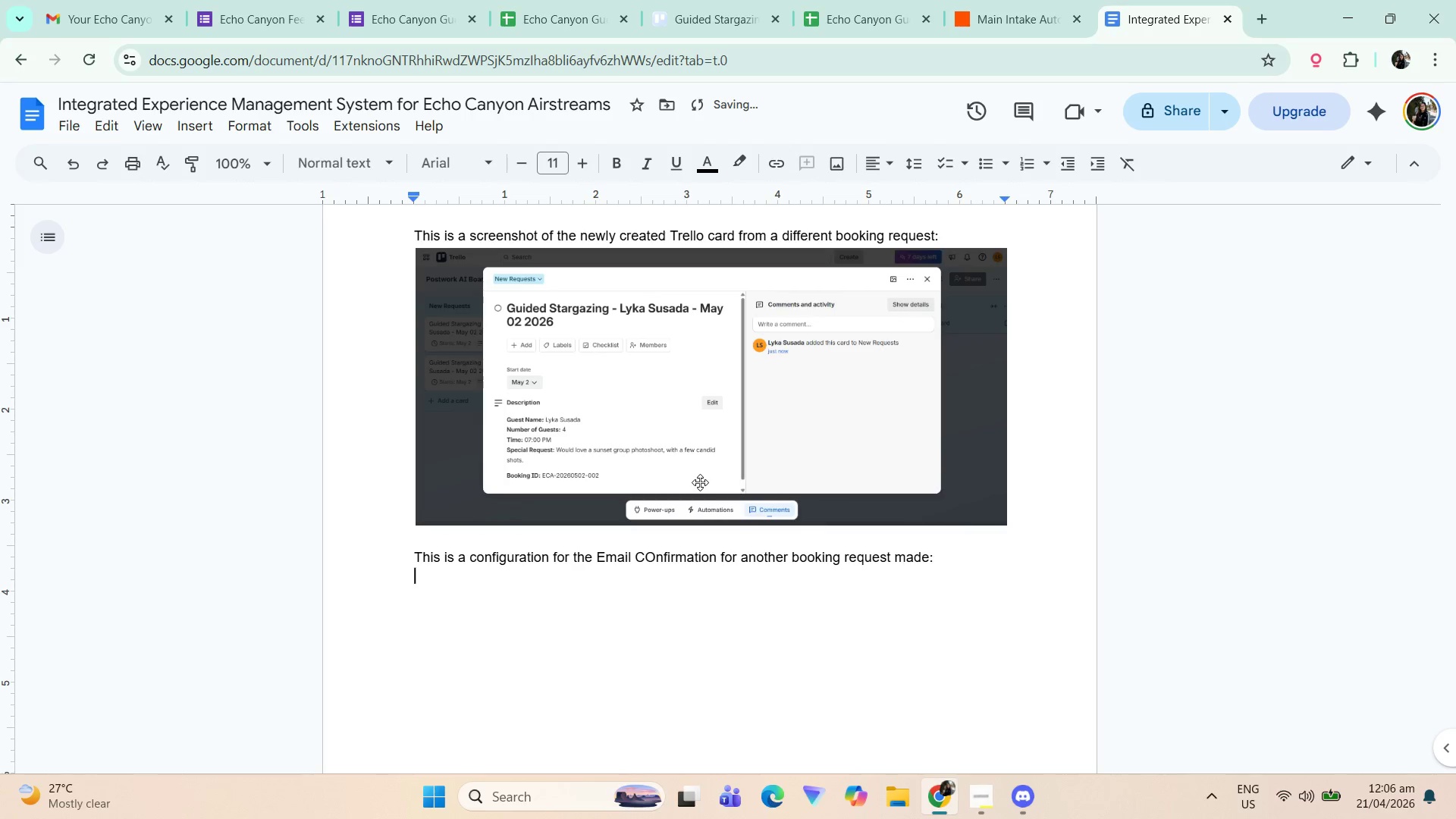 
key(Control+V)
 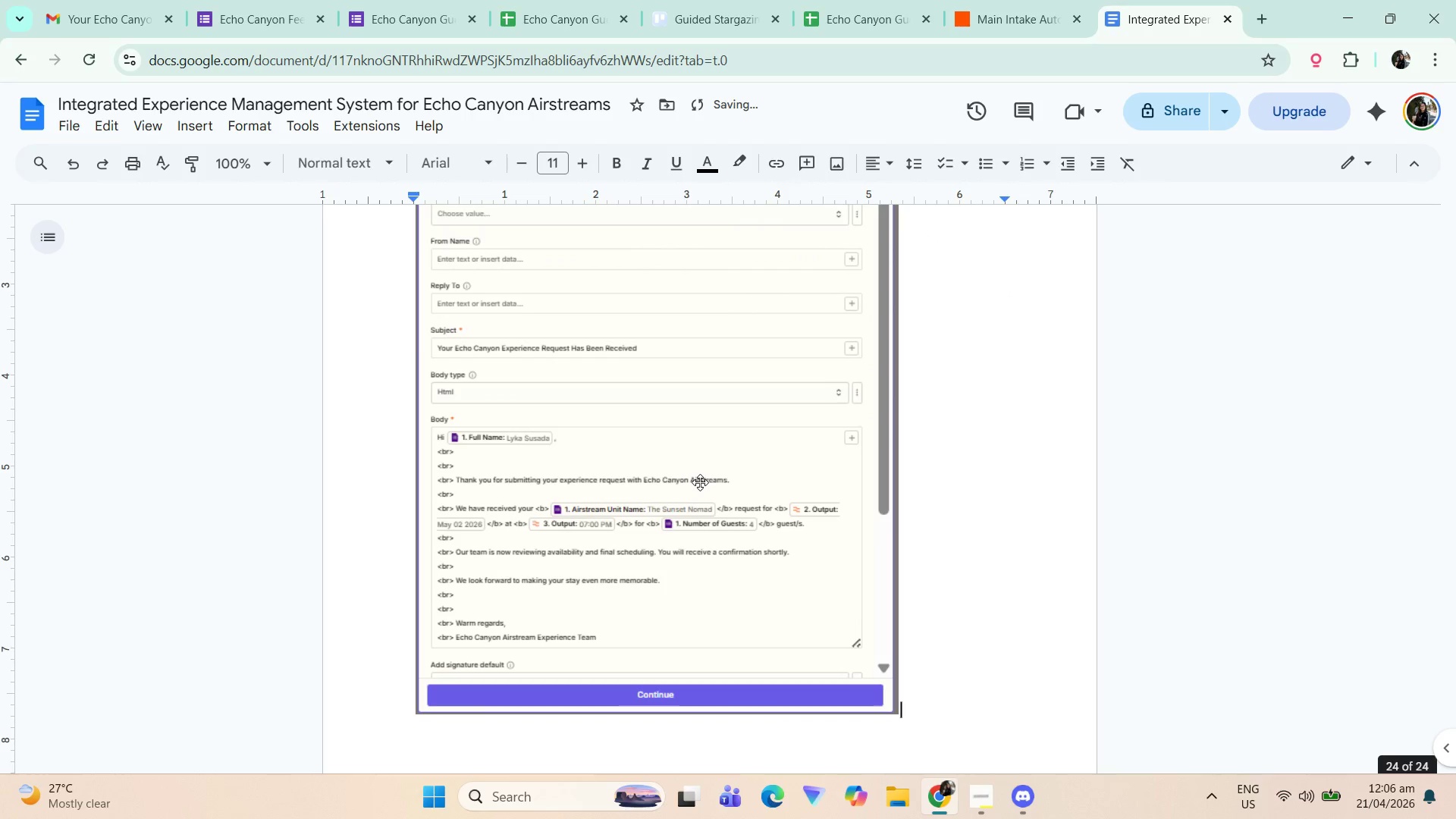 
scroll: coordinate [446, 362], scroll_direction: up, amount: 11.0
 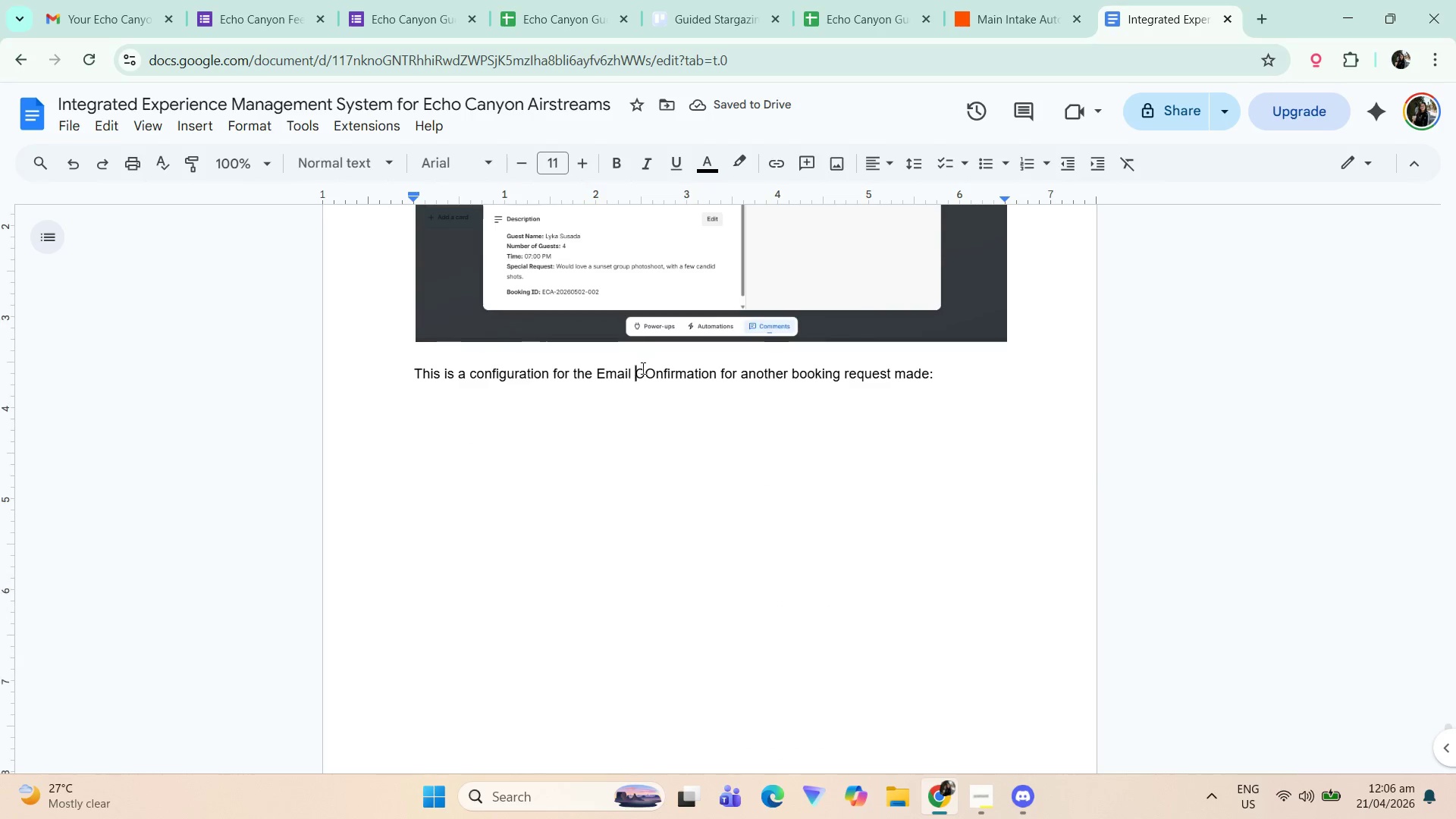 
double_click([655, 374])
 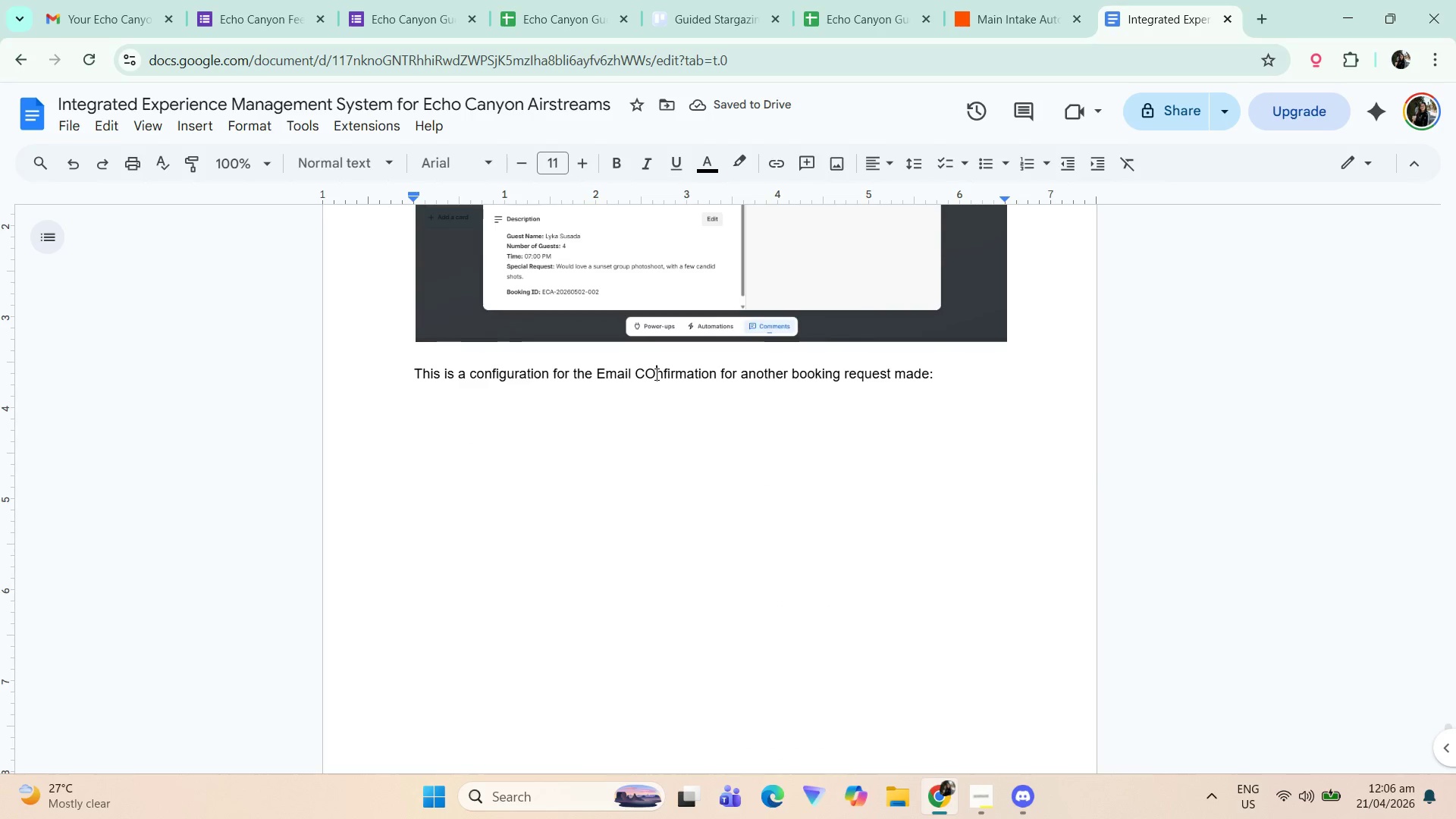 
key(Backspace)
 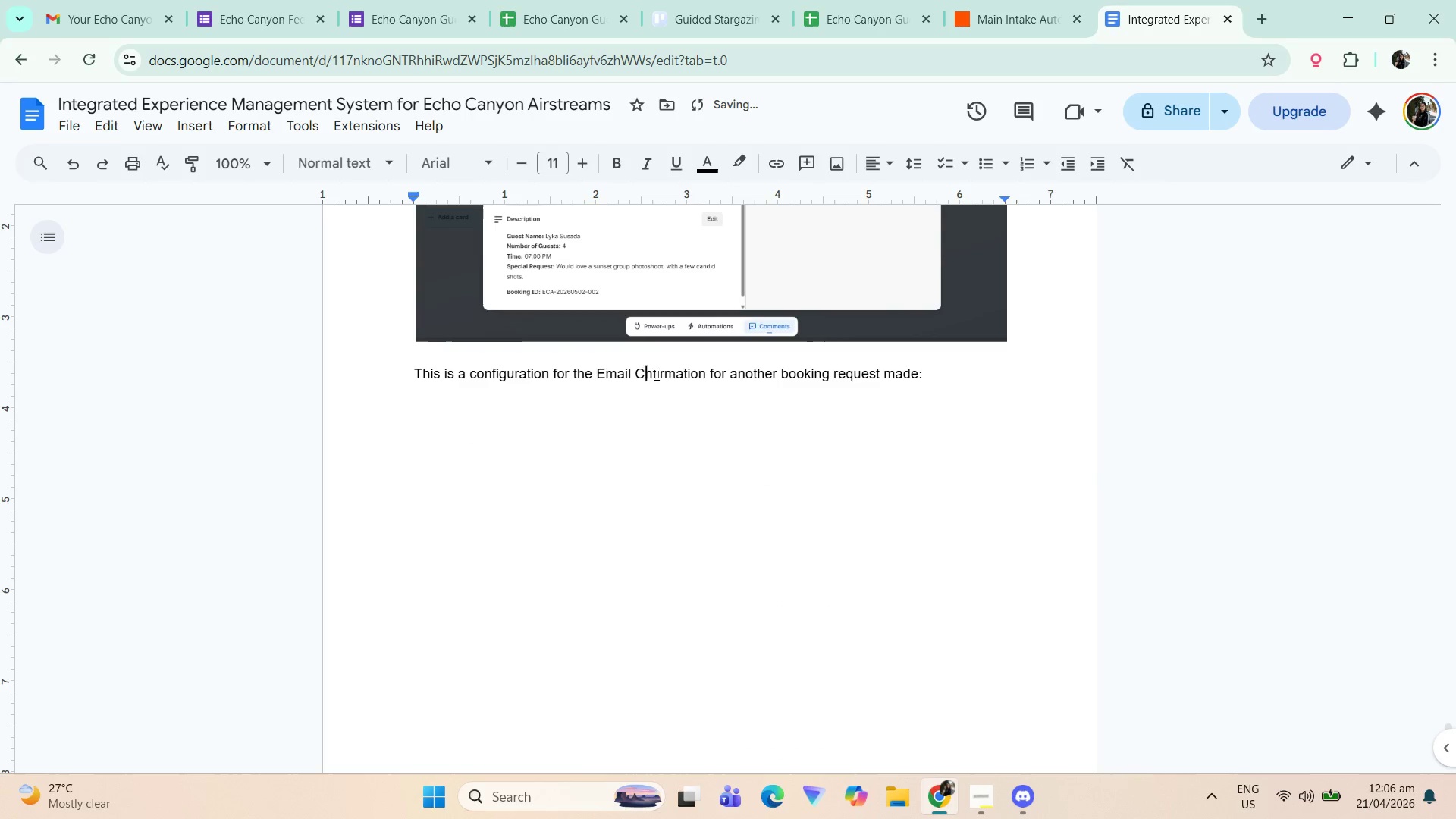 
key(O)
 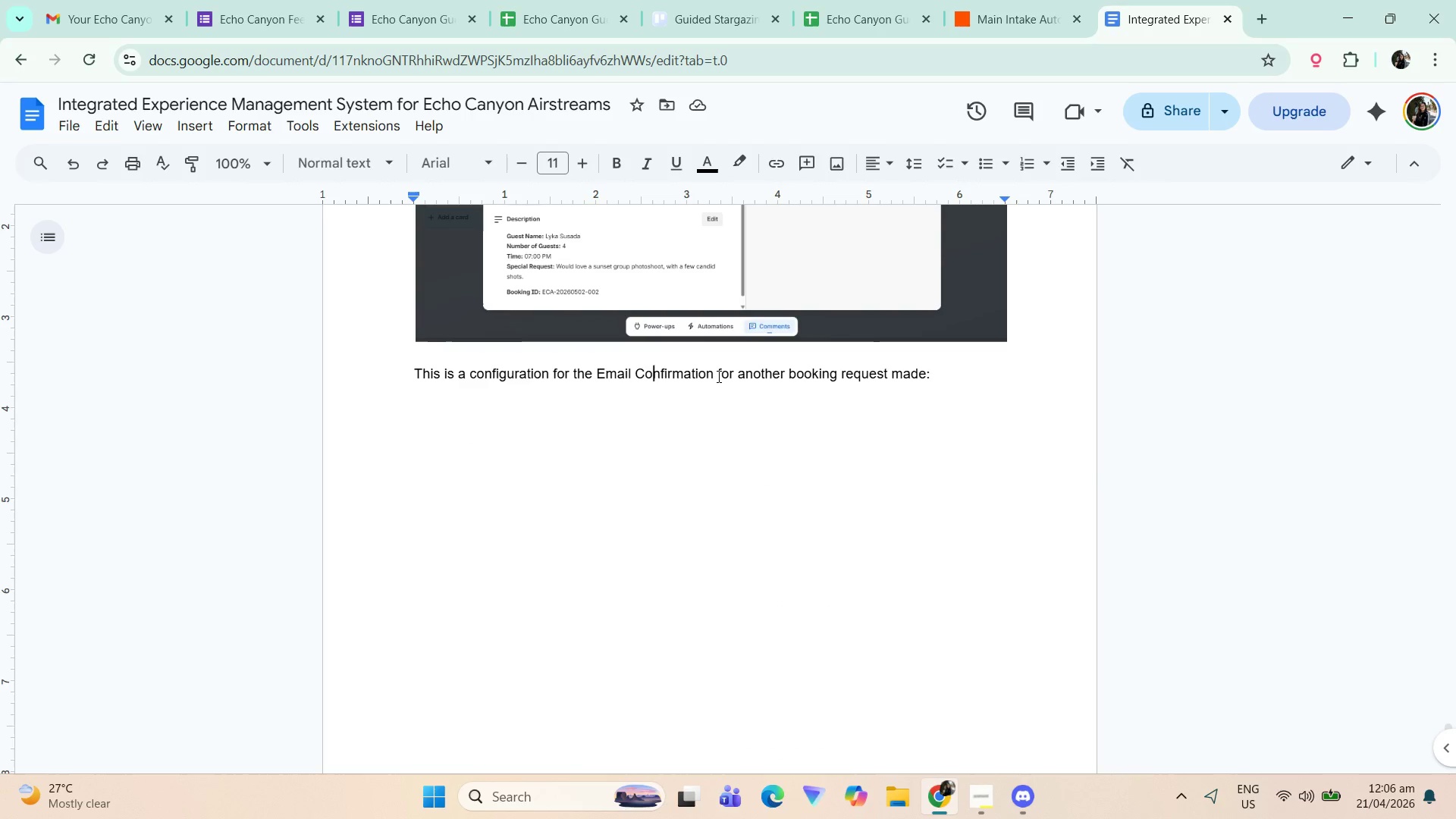 
wait(7.89)
 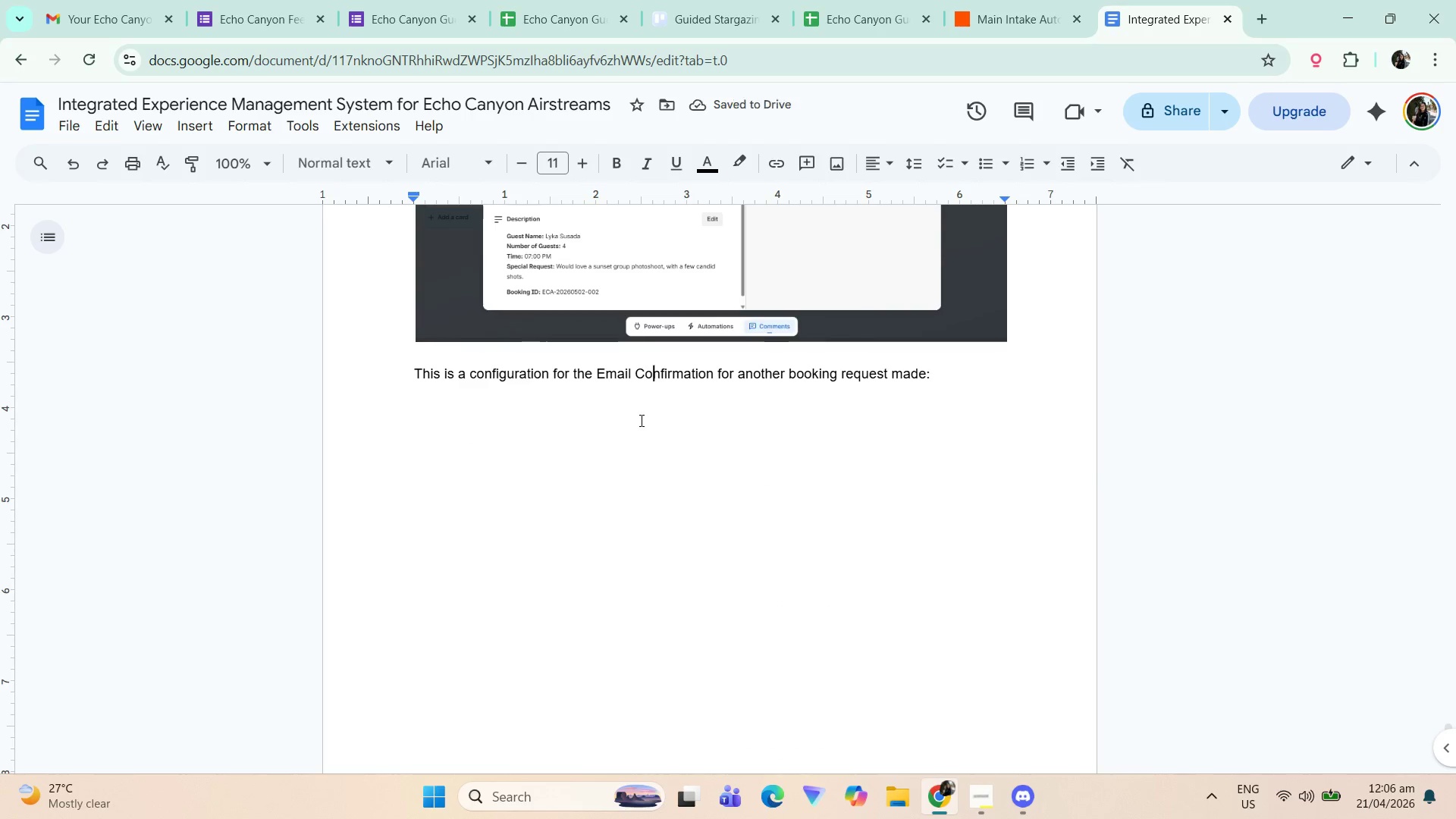 
double_click([893, 378])
 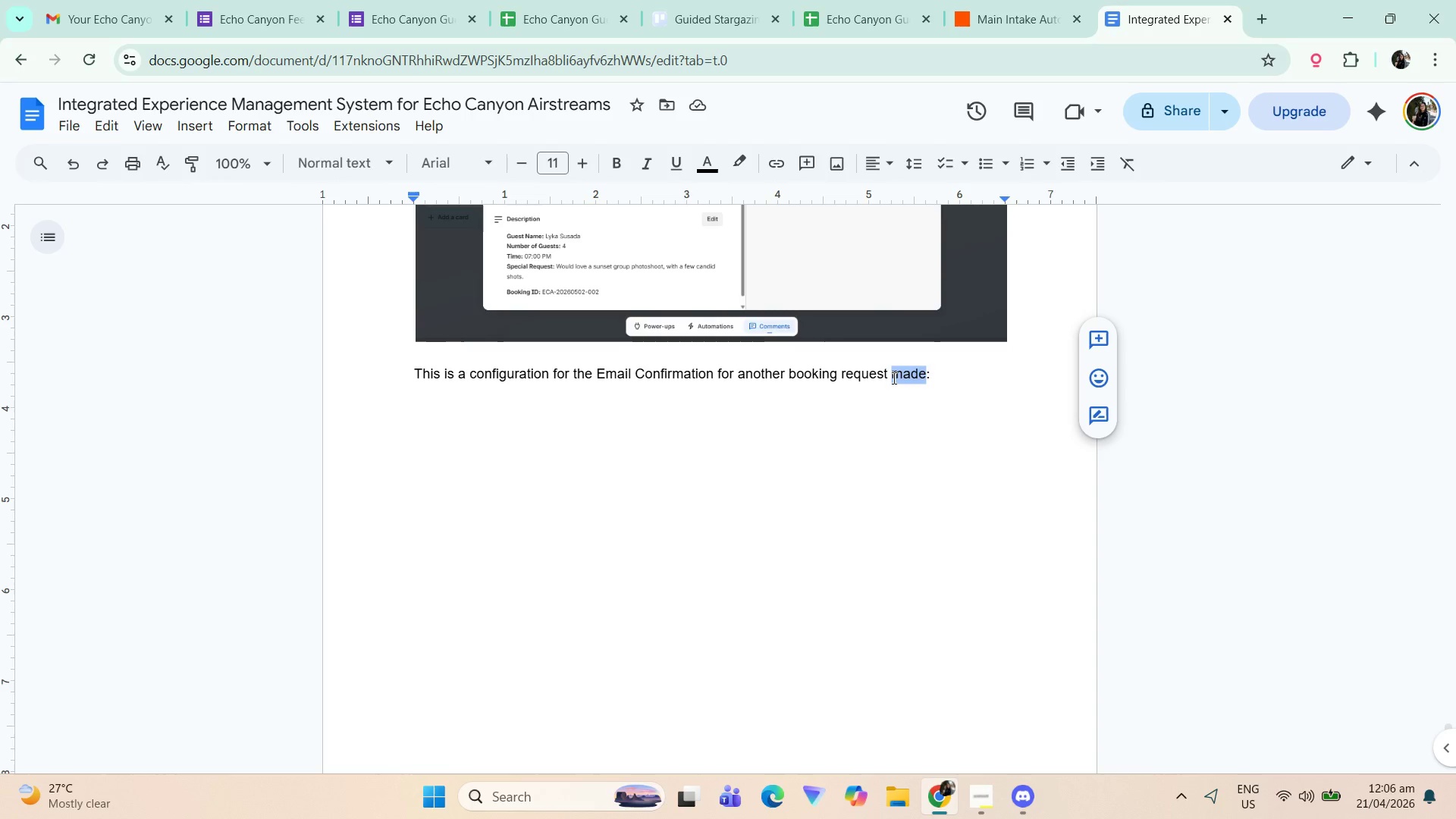 
key(Backspace)
key(Backspace)
type(t re)
key(Backspace)
key(Backspace)
key(Backspace)
 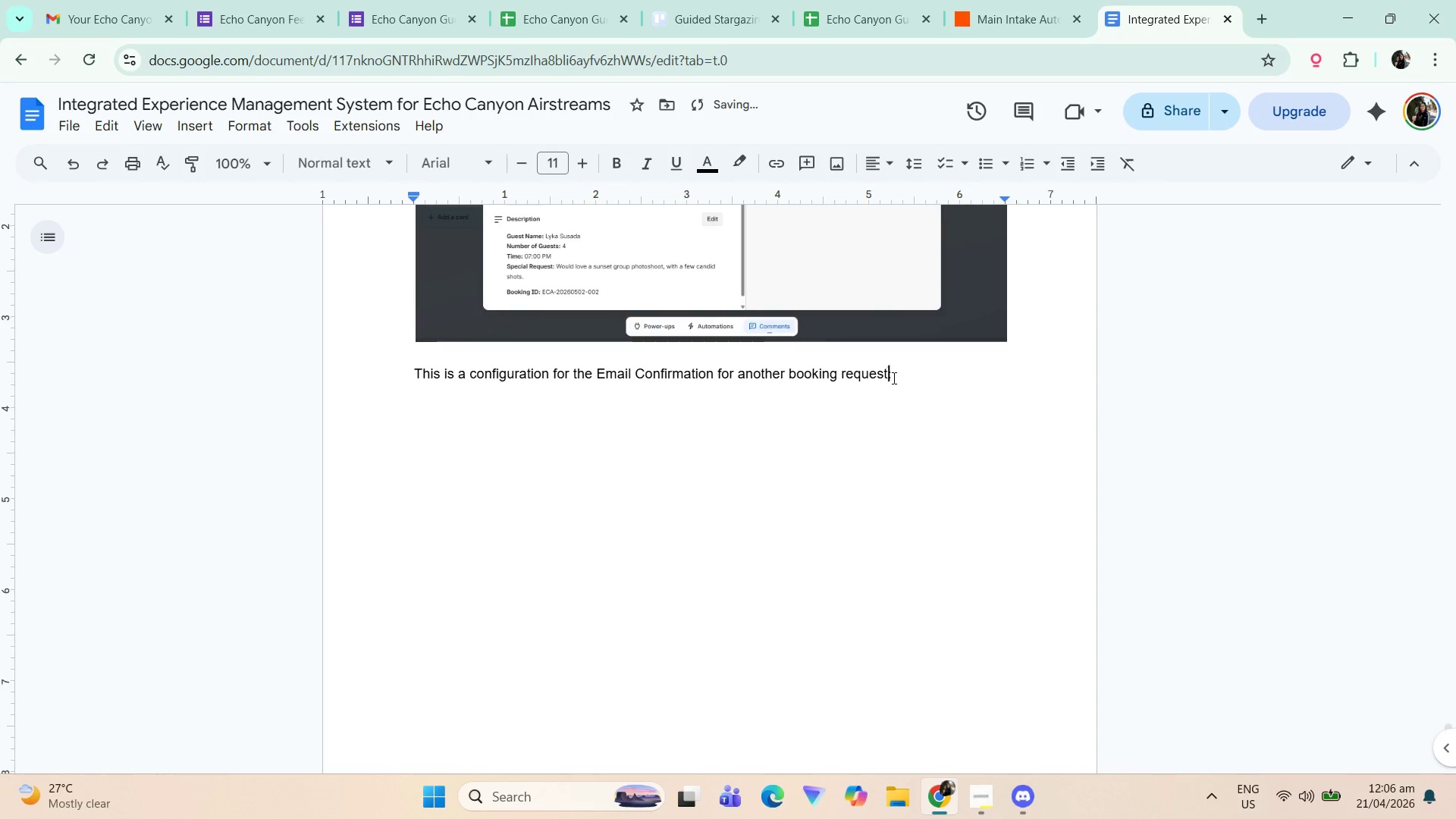 
left_click_drag(start_coordinate=[930, 509], to_coordinate=[930, 513])
 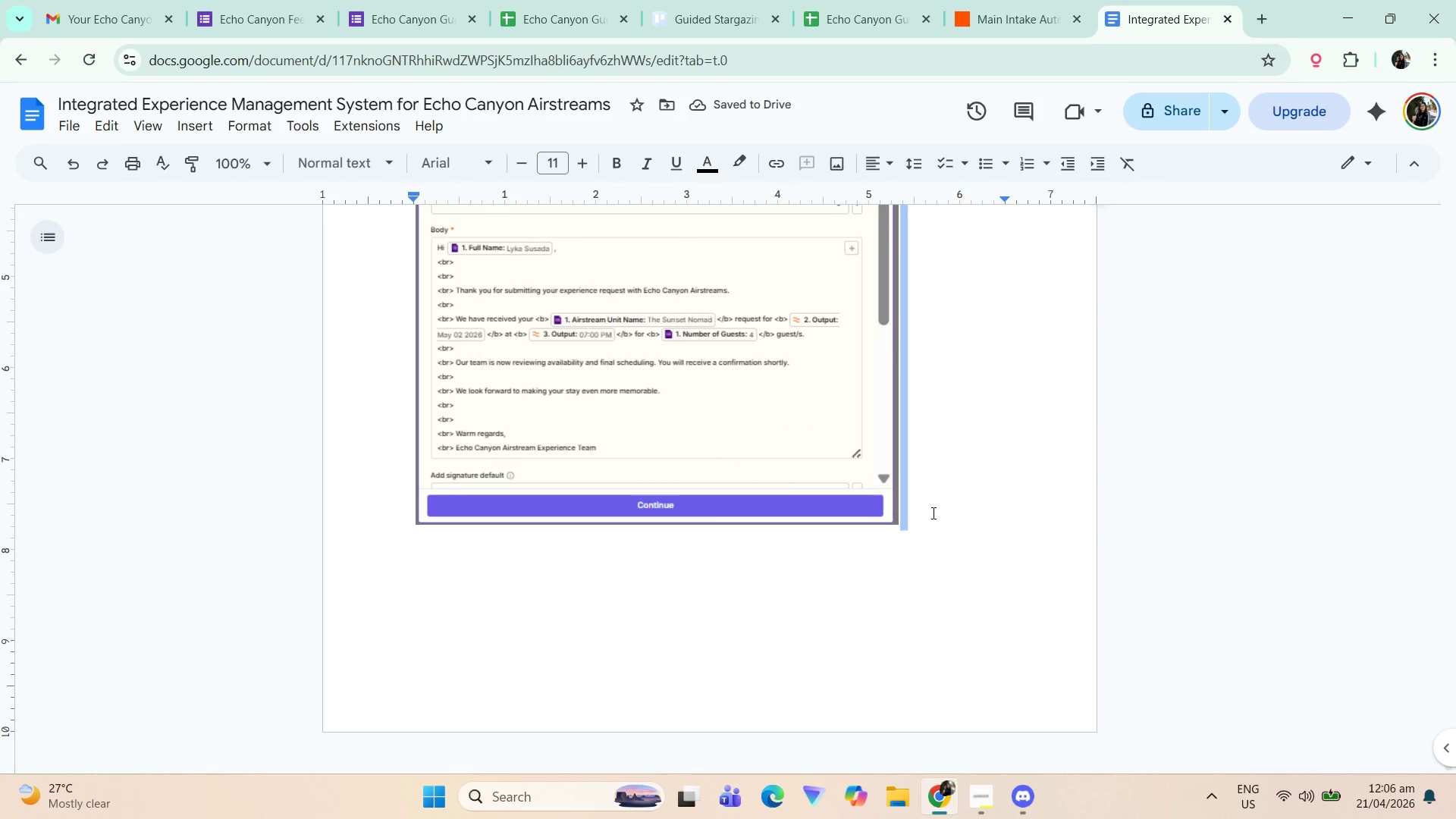 
scroll: coordinate [874, 485], scroll_direction: down, amount: 13.0
 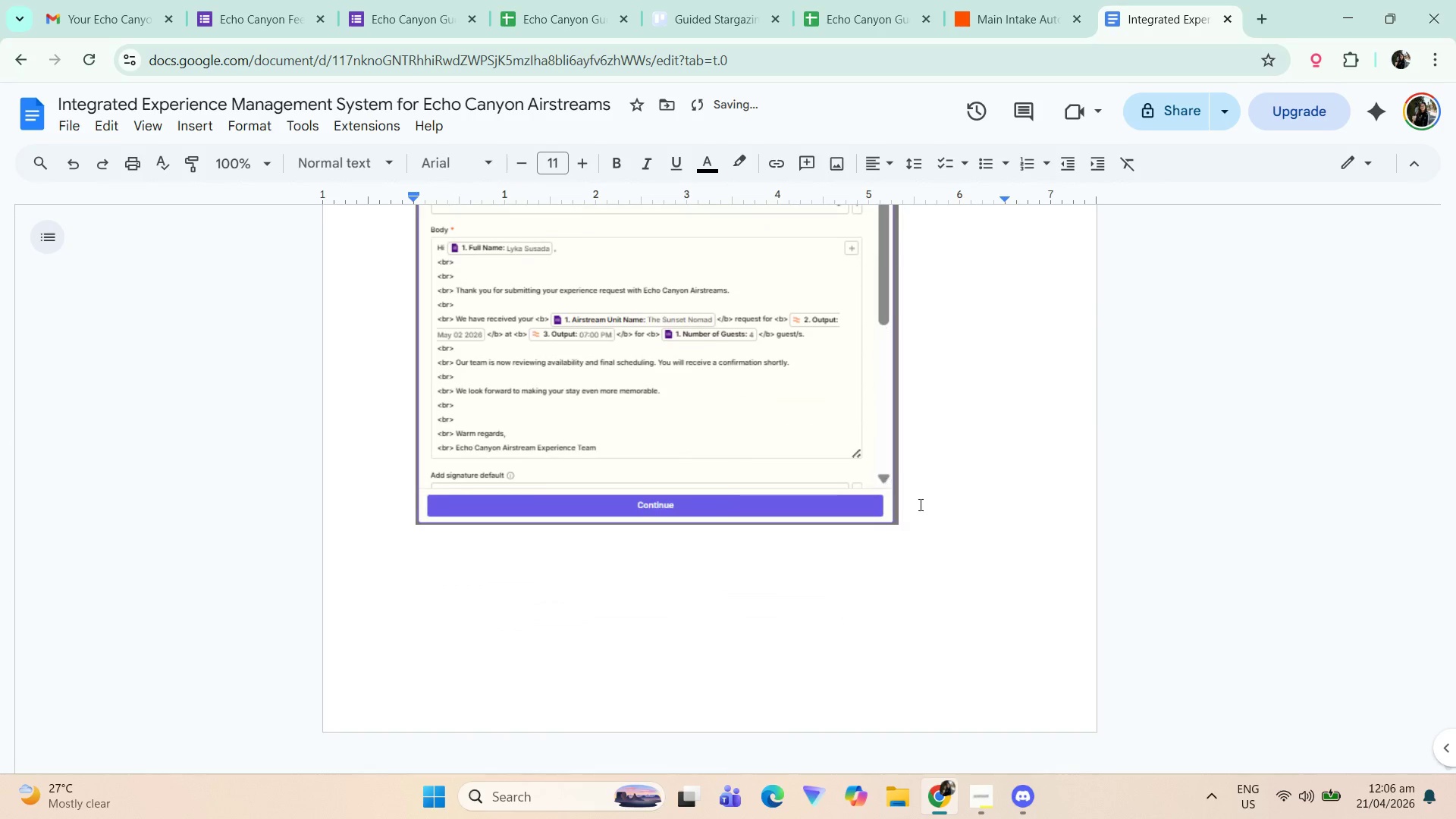 
left_click([922, 493])
 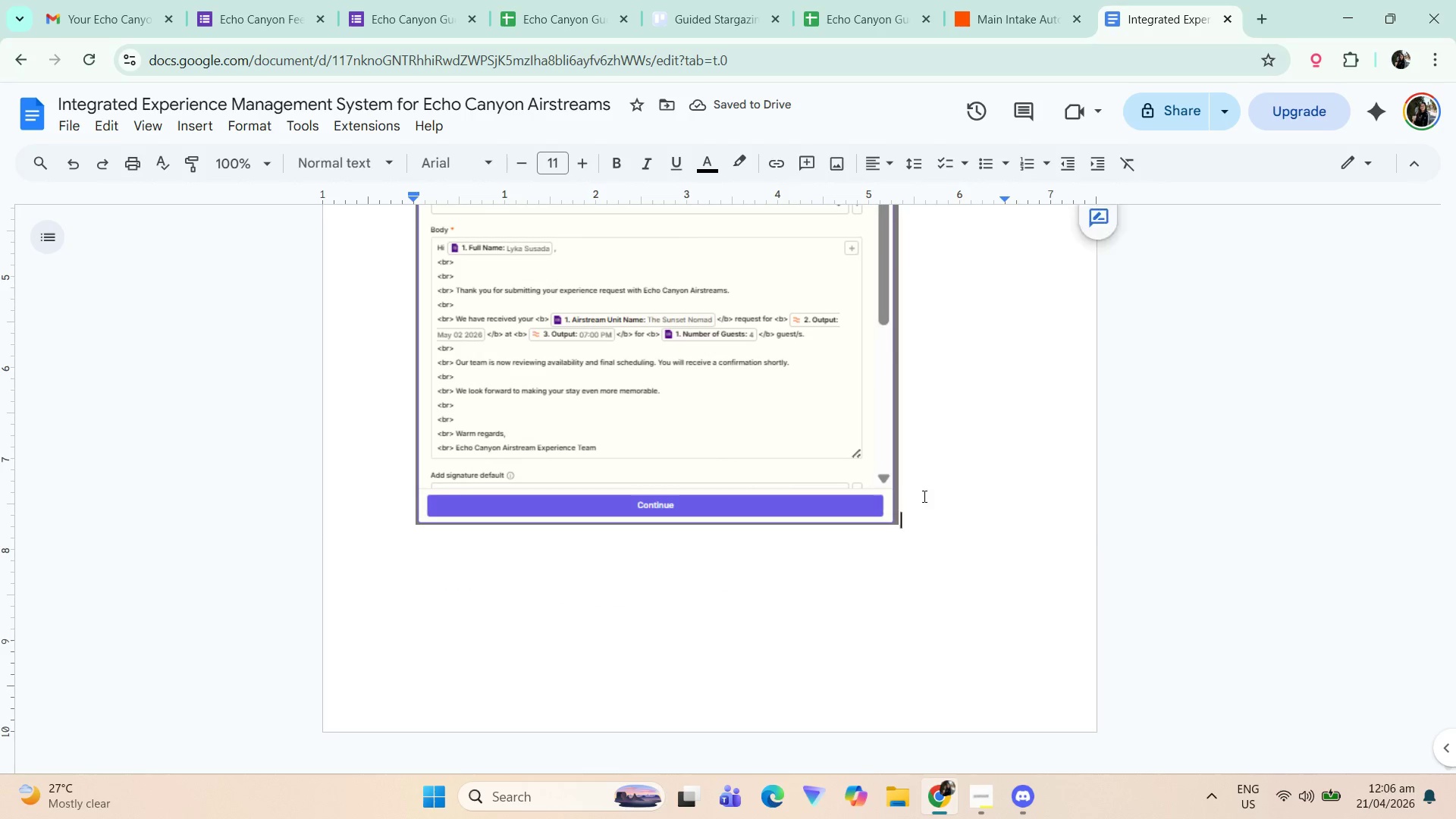 
key(Enter)
 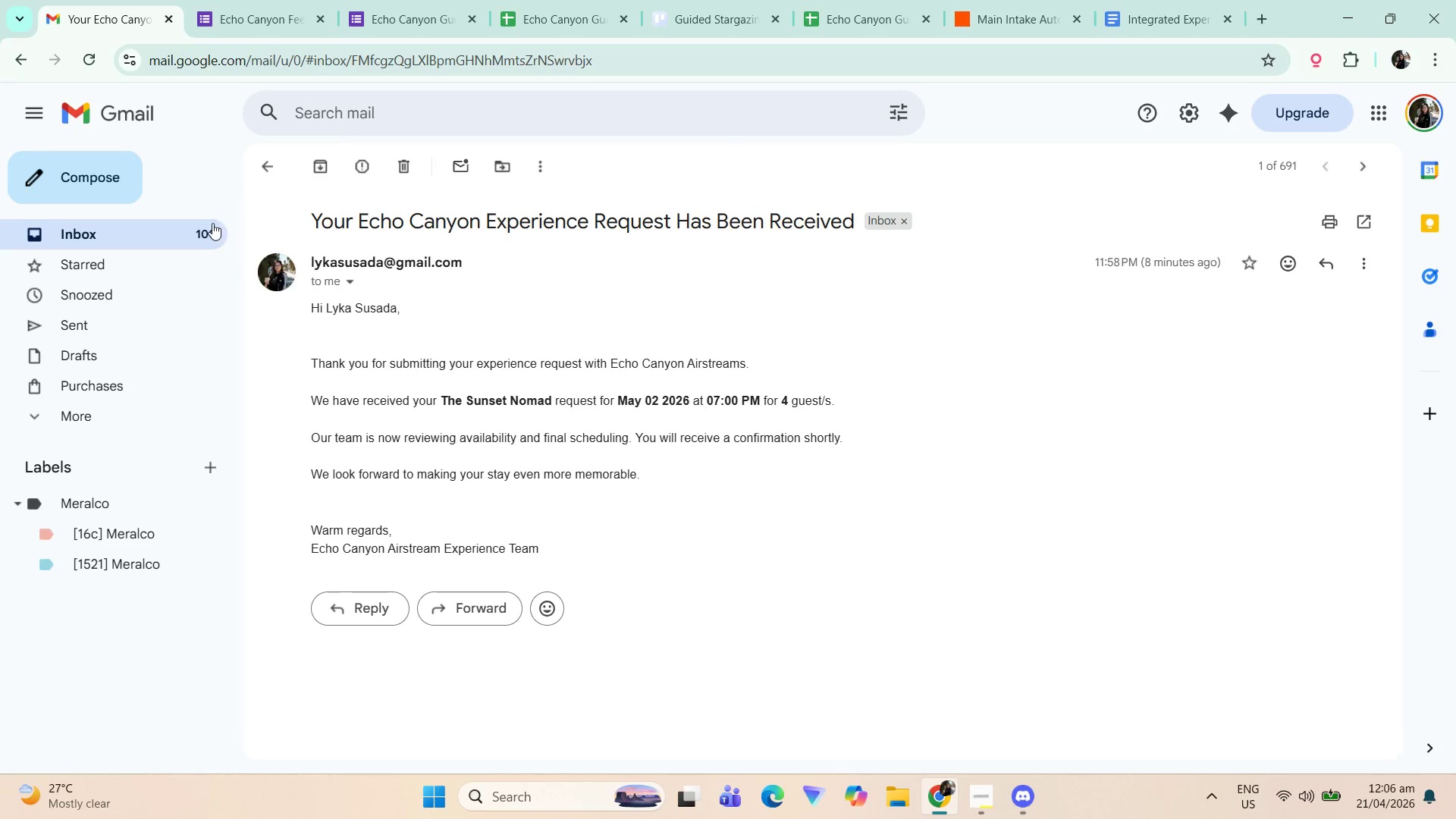 
key(F5)
 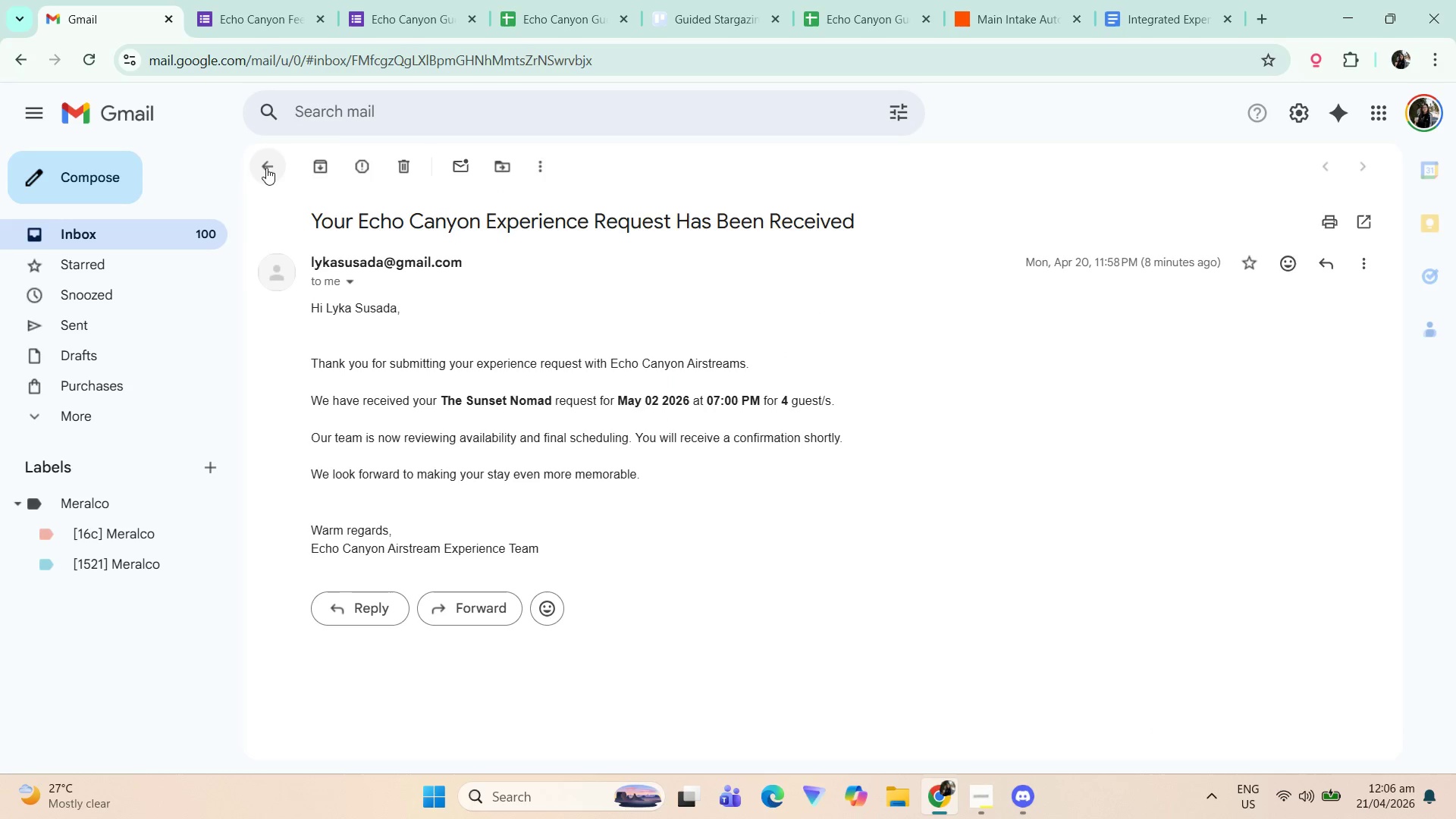 
wait(5.28)
 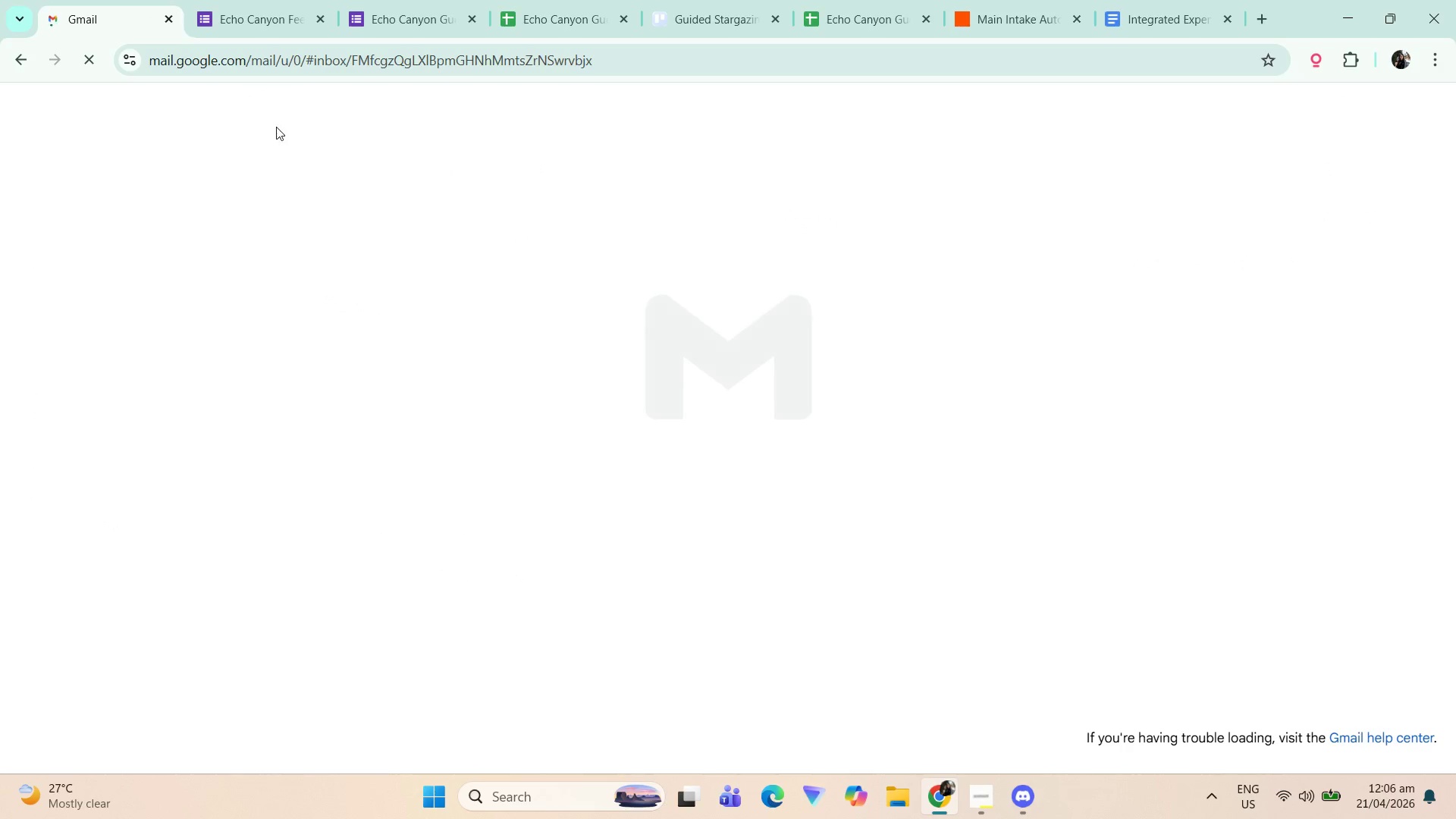 
left_click([195, 240])
 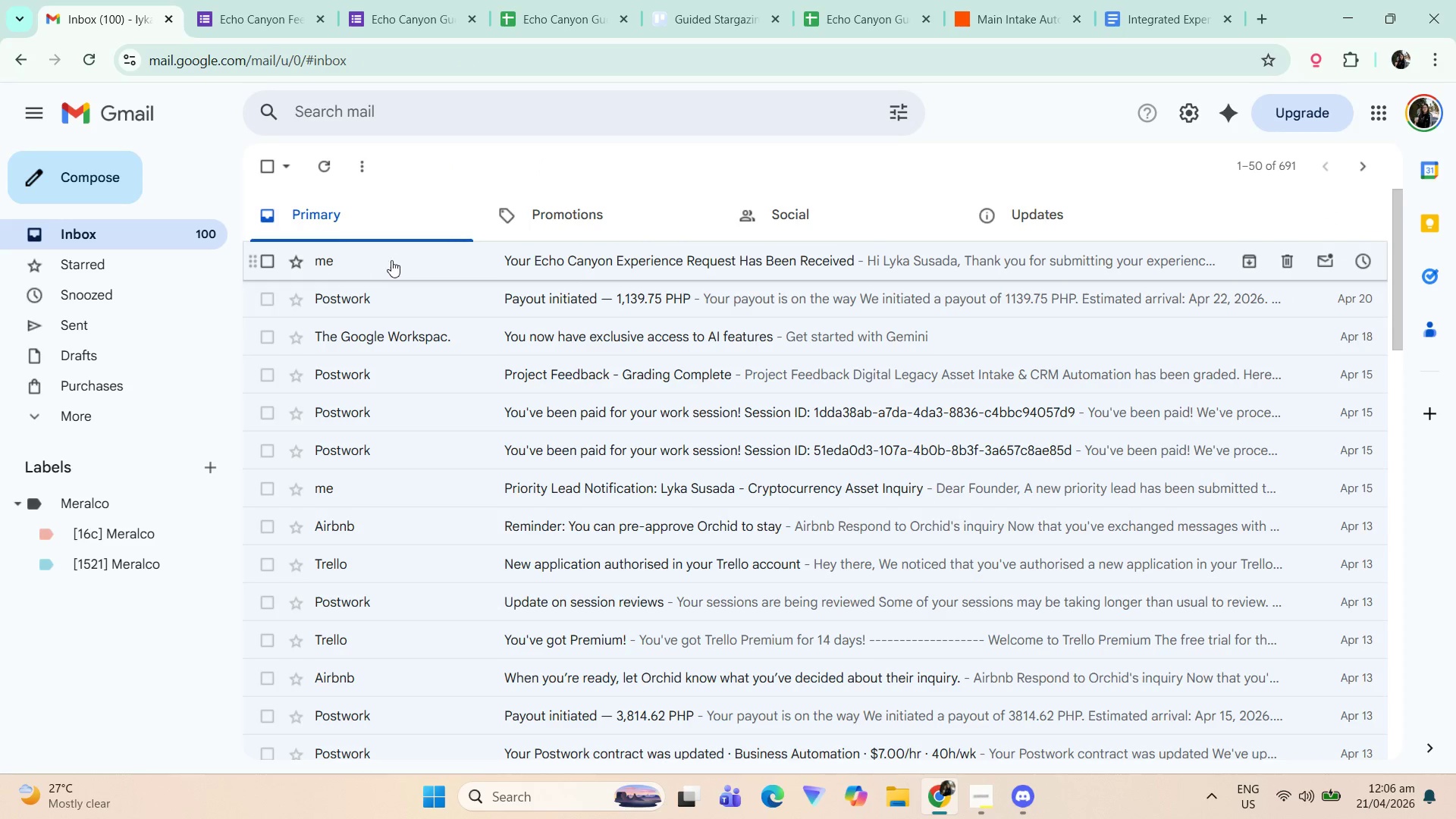 
key(F5)
 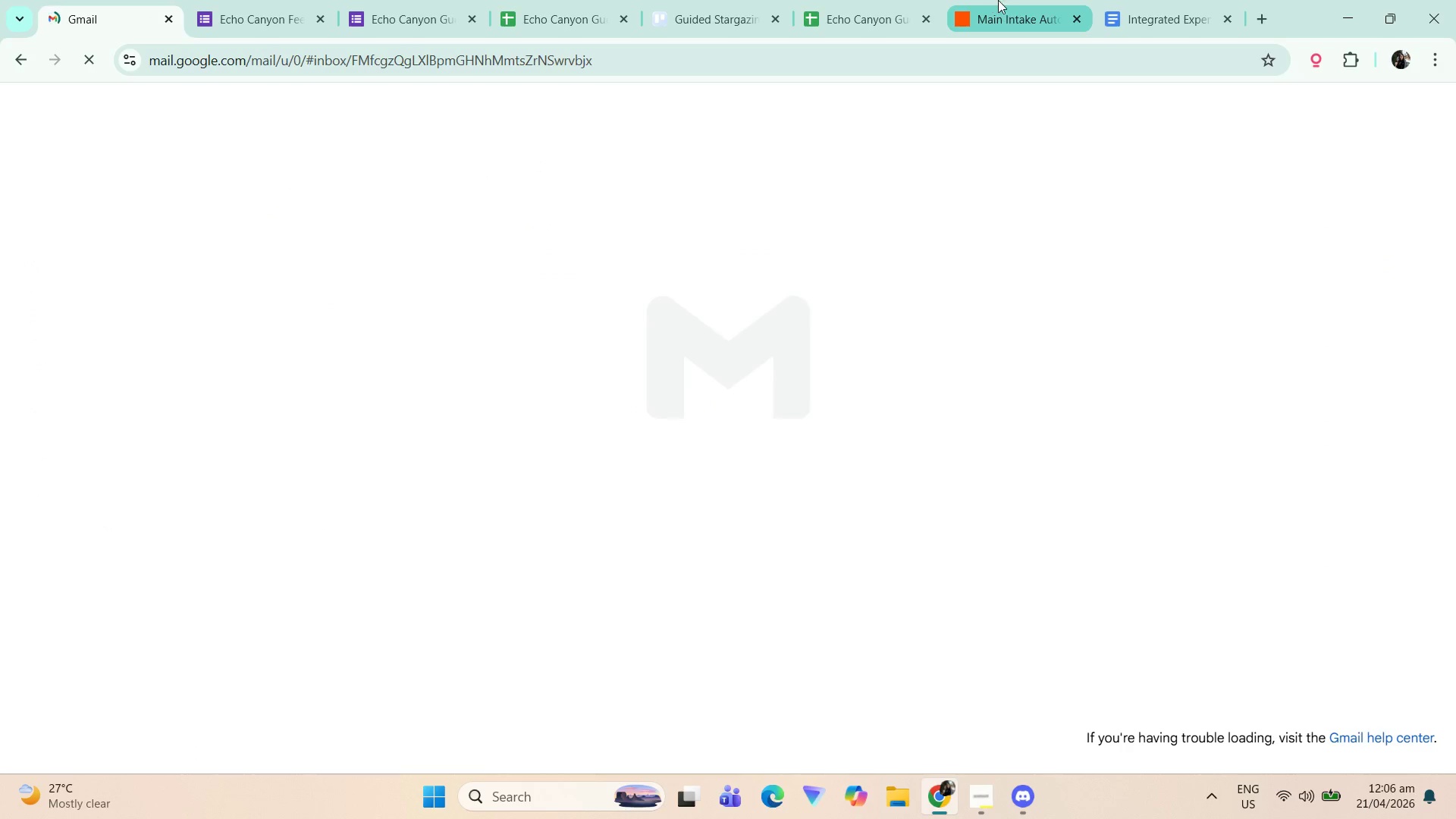 
left_click([1016, 0])
 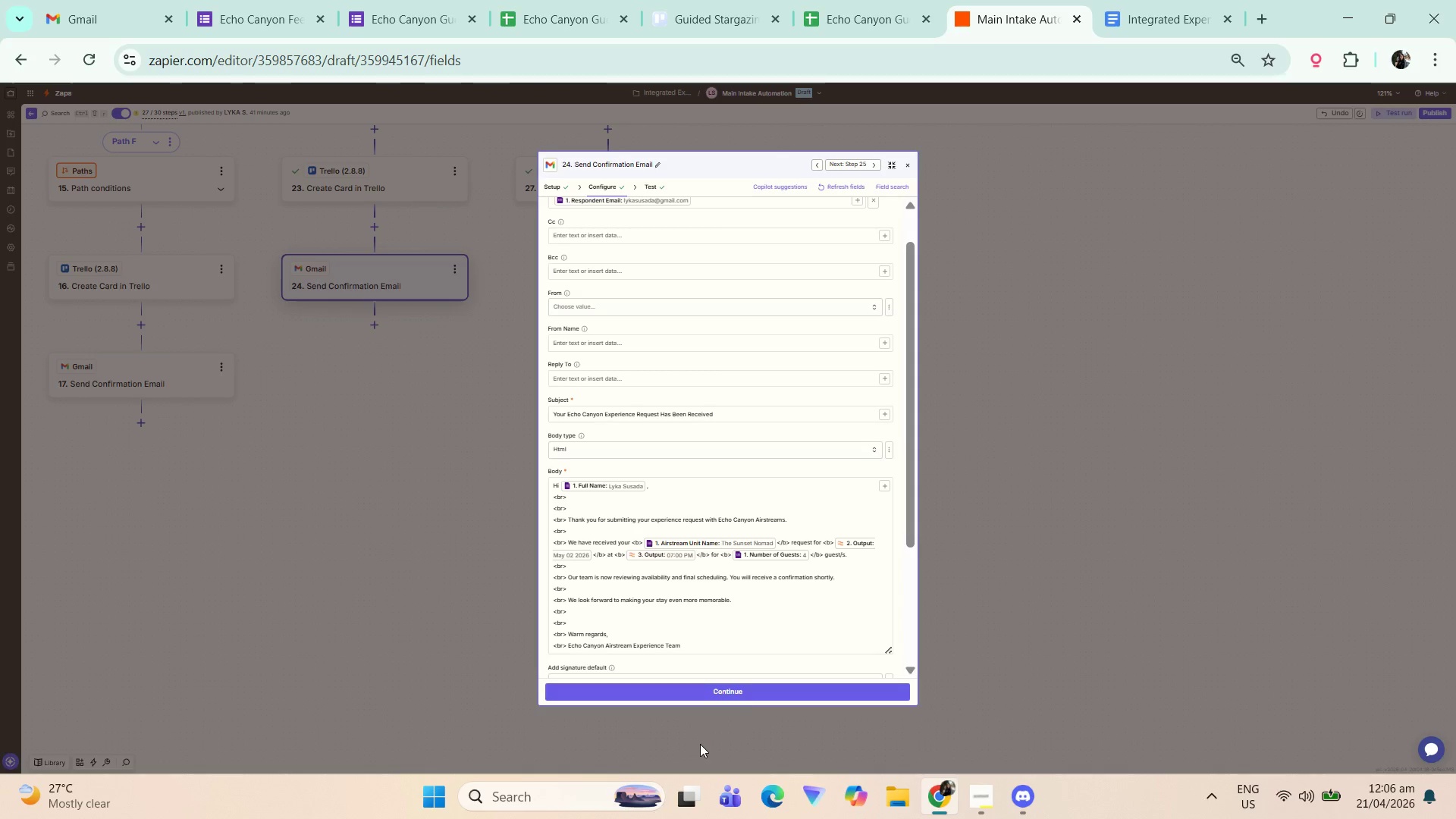 
left_click([752, 700])
 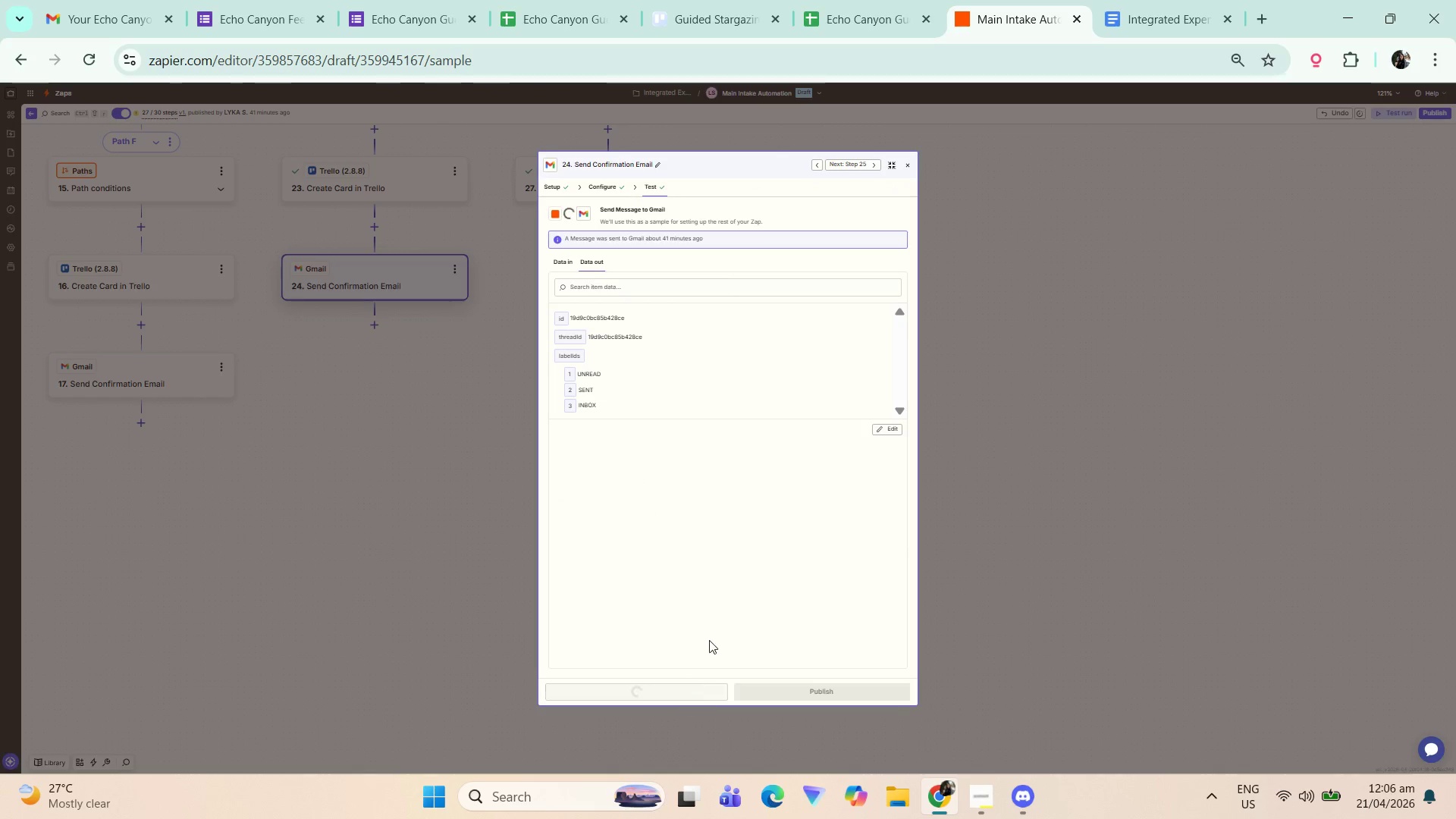 
hold_key(key=ControlLeft, duration=0.34)
scroll: coordinate [672, 489], scroll_direction: up, amount: 5.0
 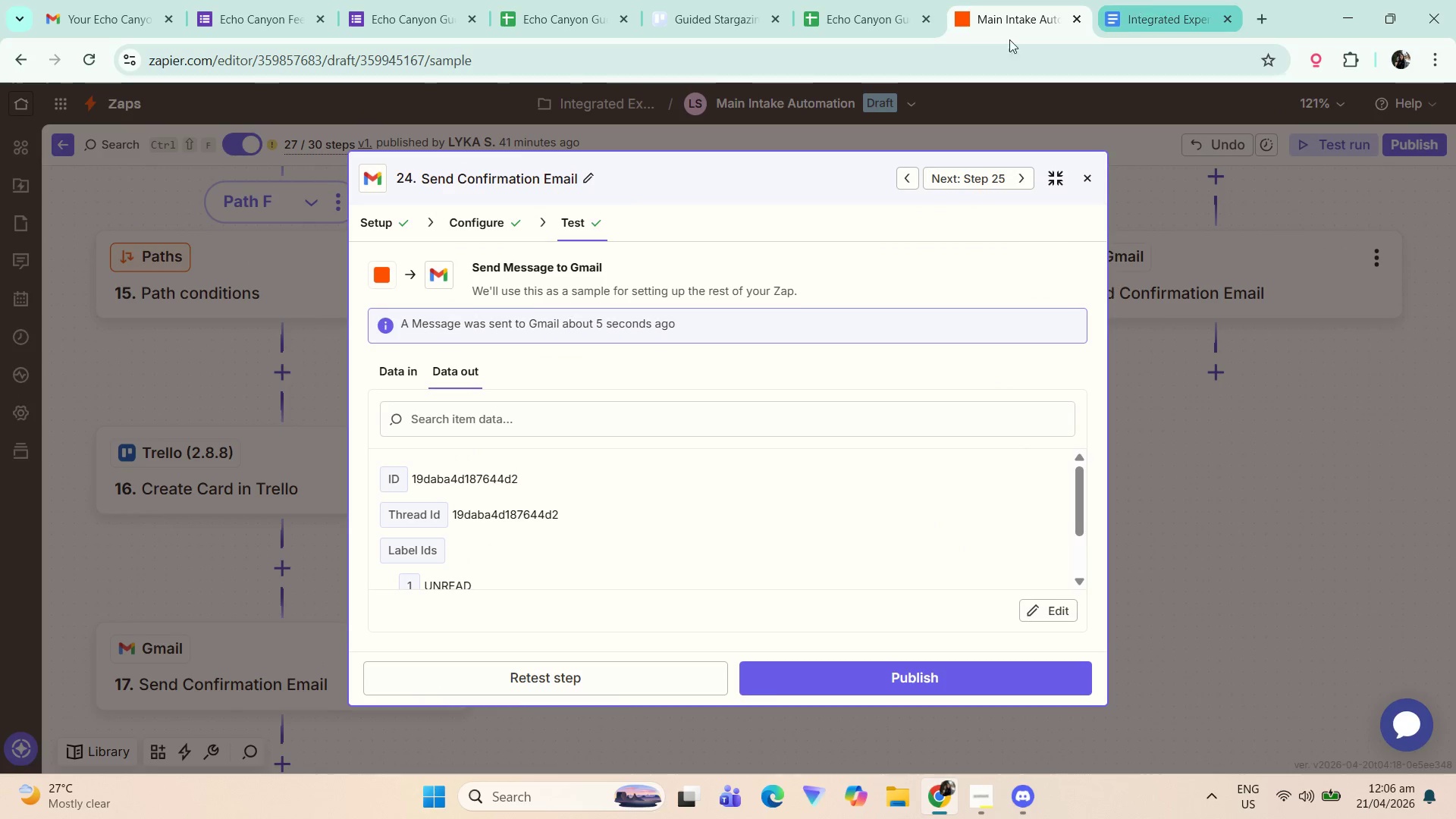 
left_click([115, 0])
 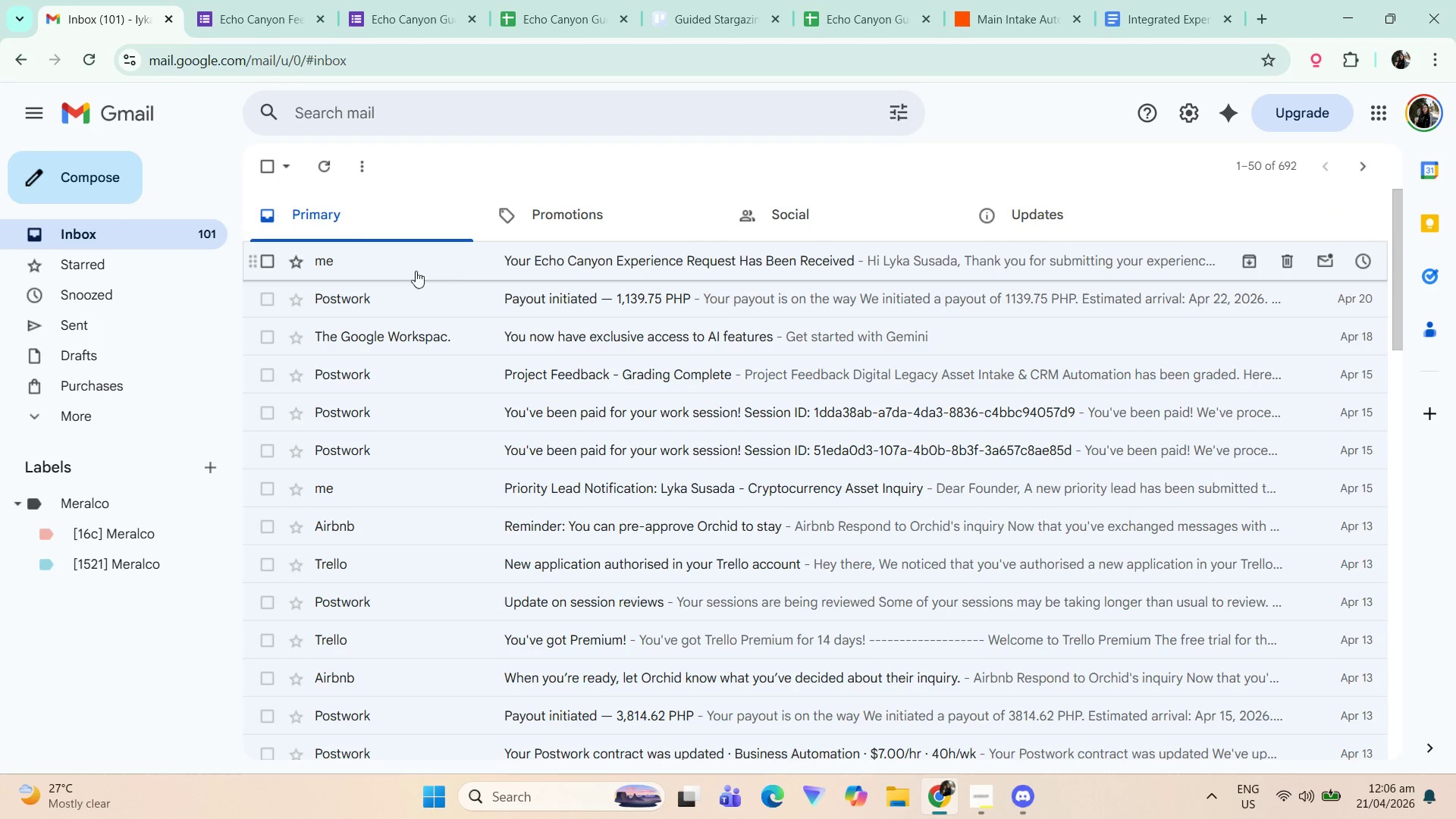 
left_click([93, 61])
 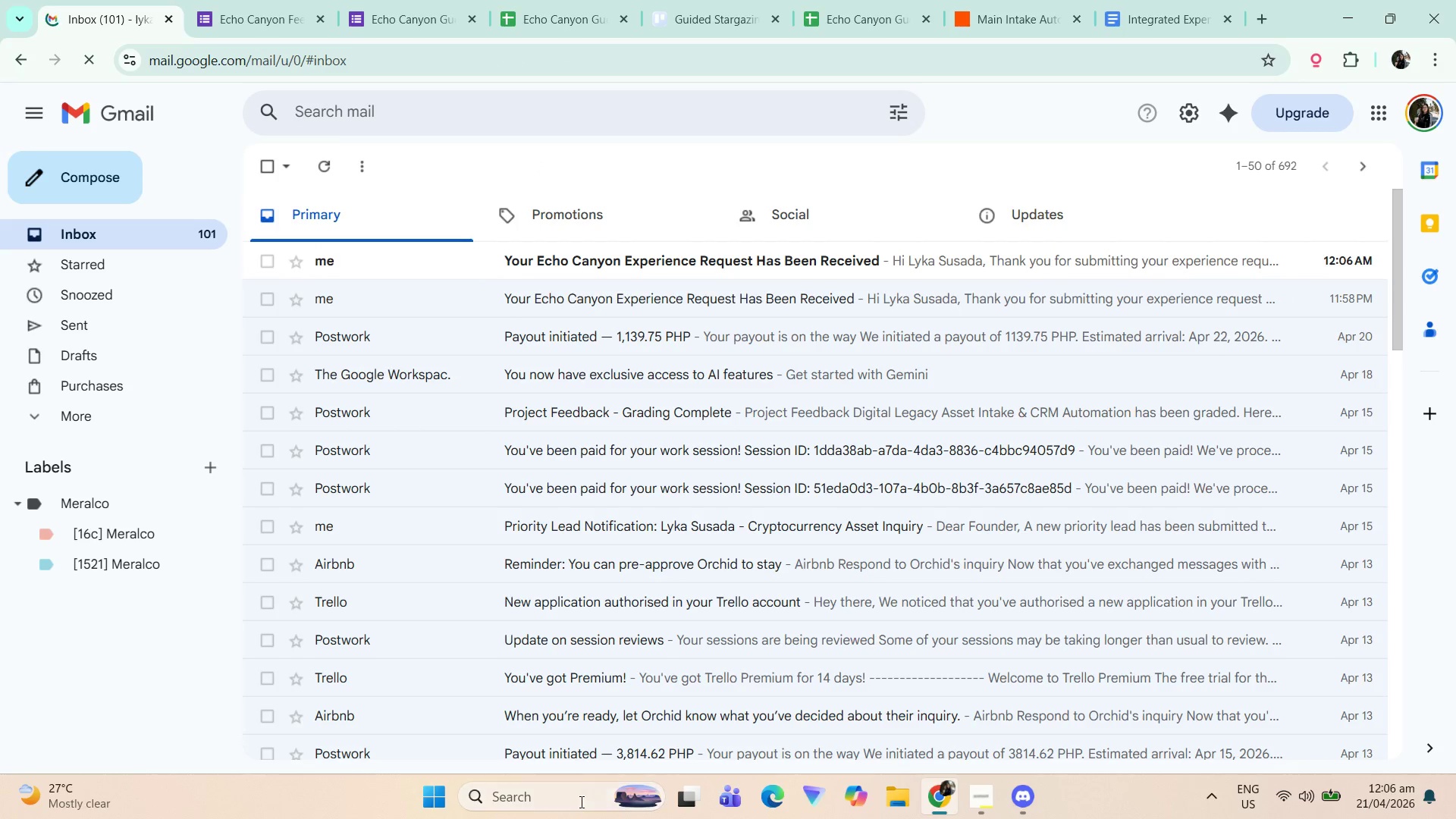 
left_click([527, 272])
 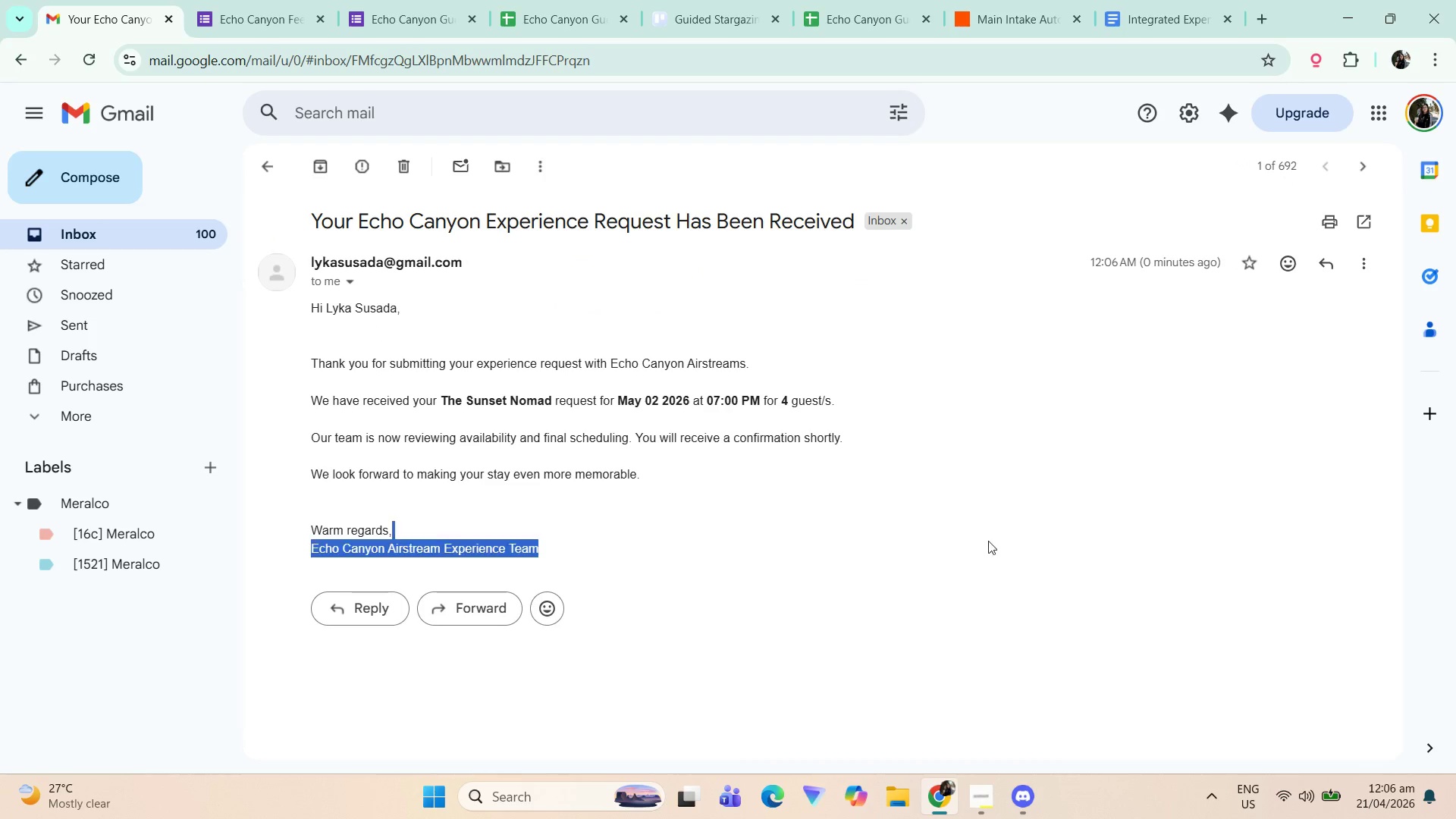 
left_click([981, 551])
 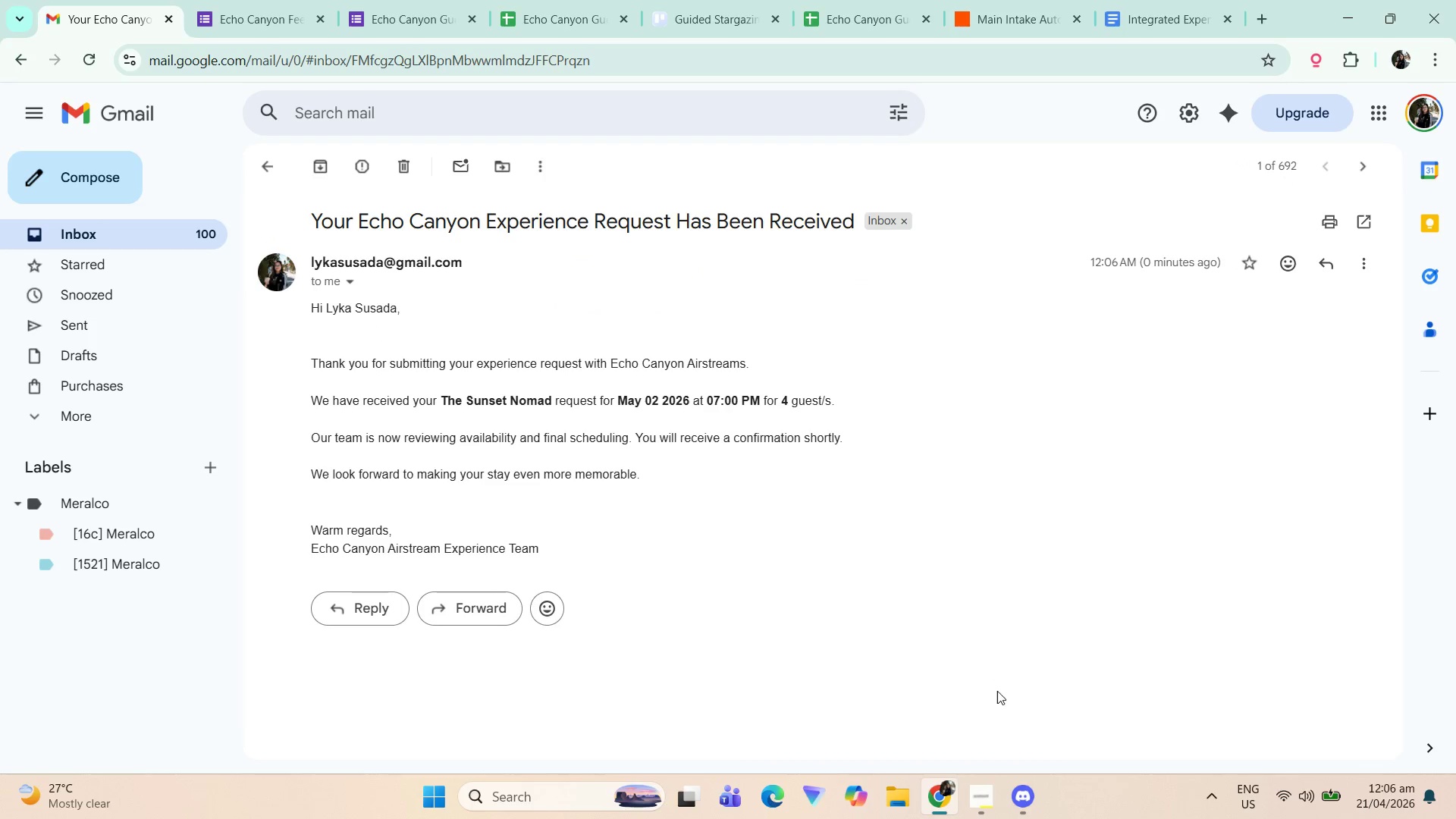 
key(Meta+Shift+S)
 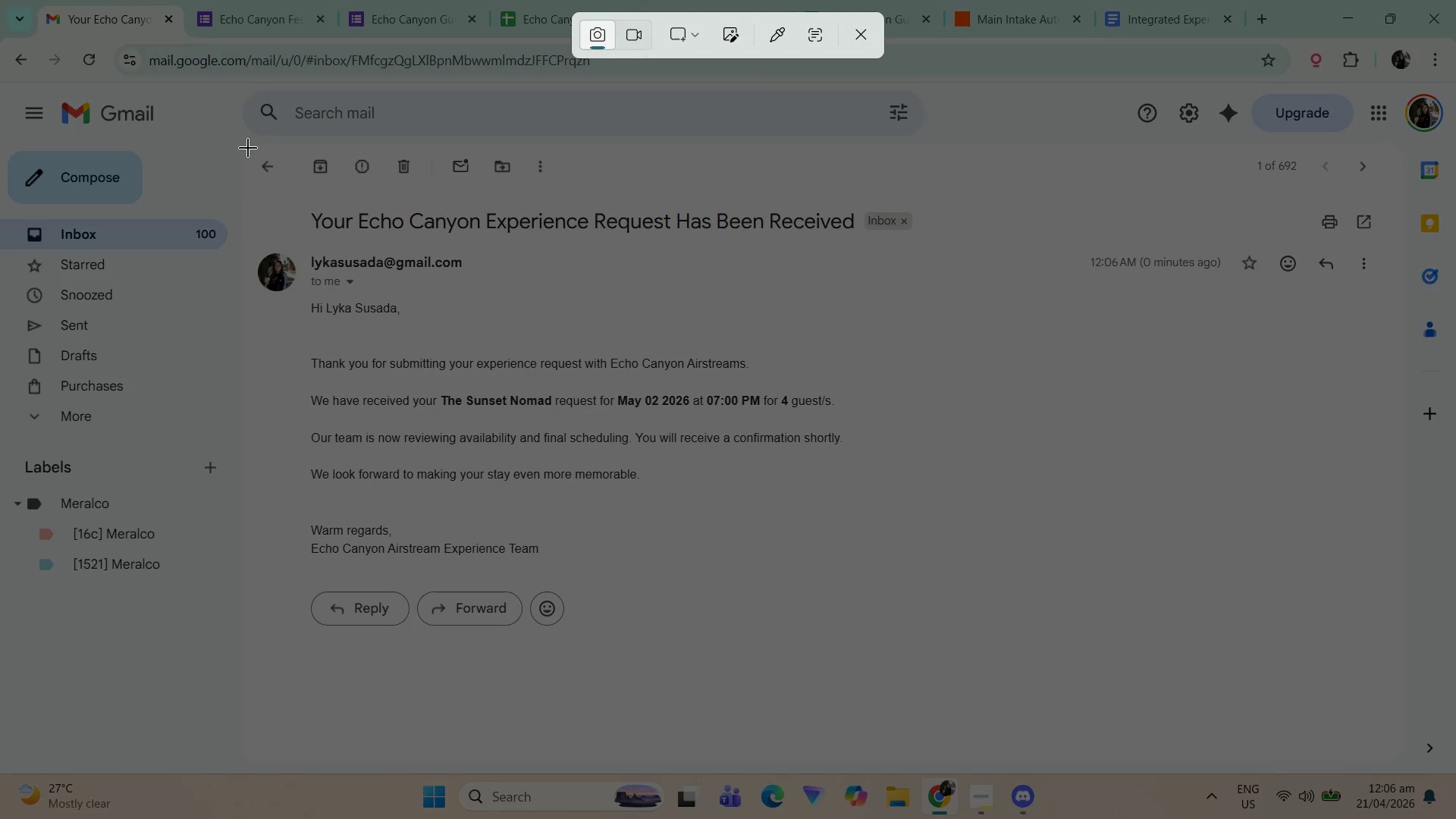 
left_click_drag(start_coordinate=[239, 152], to_coordinate=[1389, 635])
 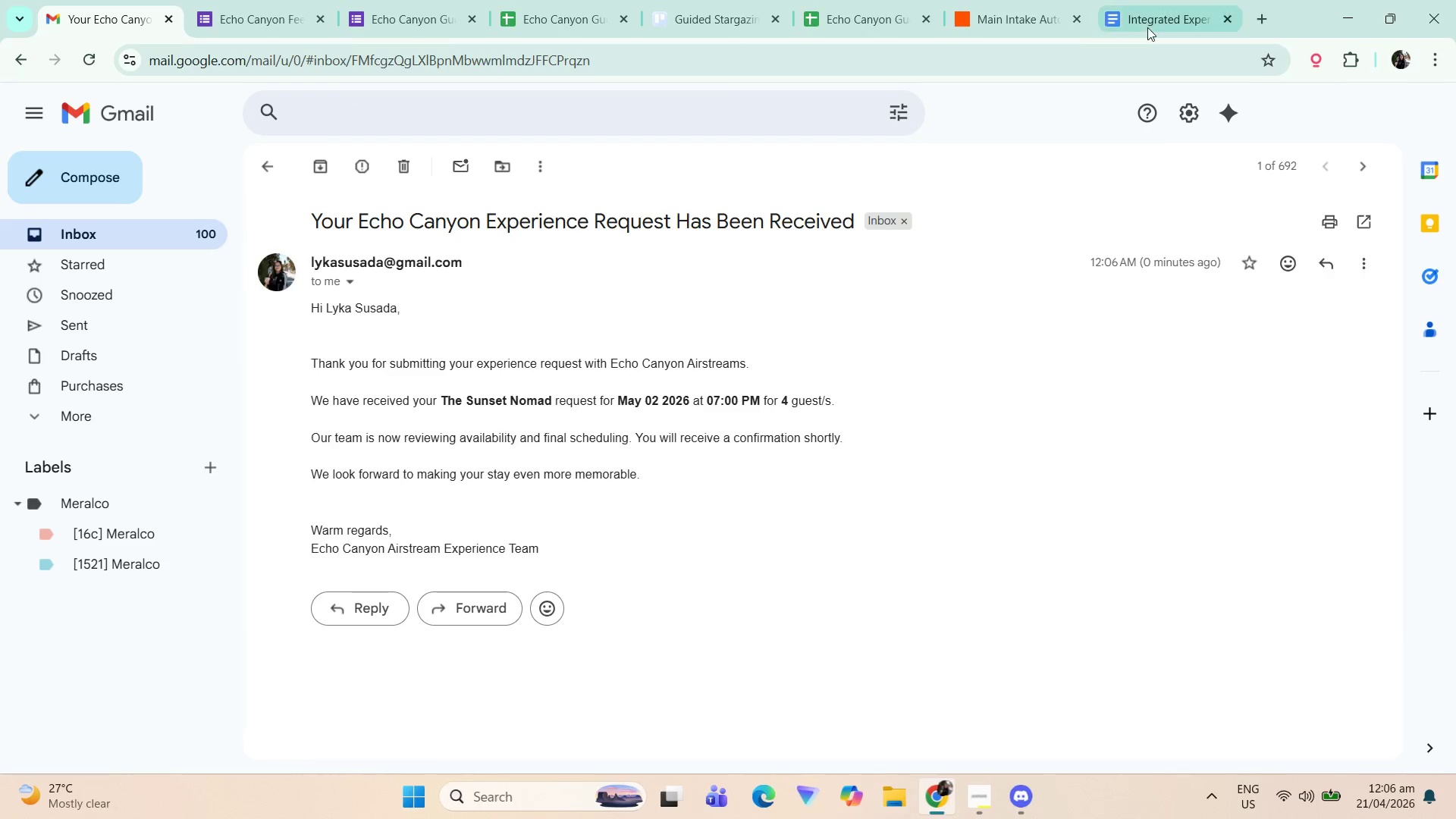 
left_click([1147, 0])
 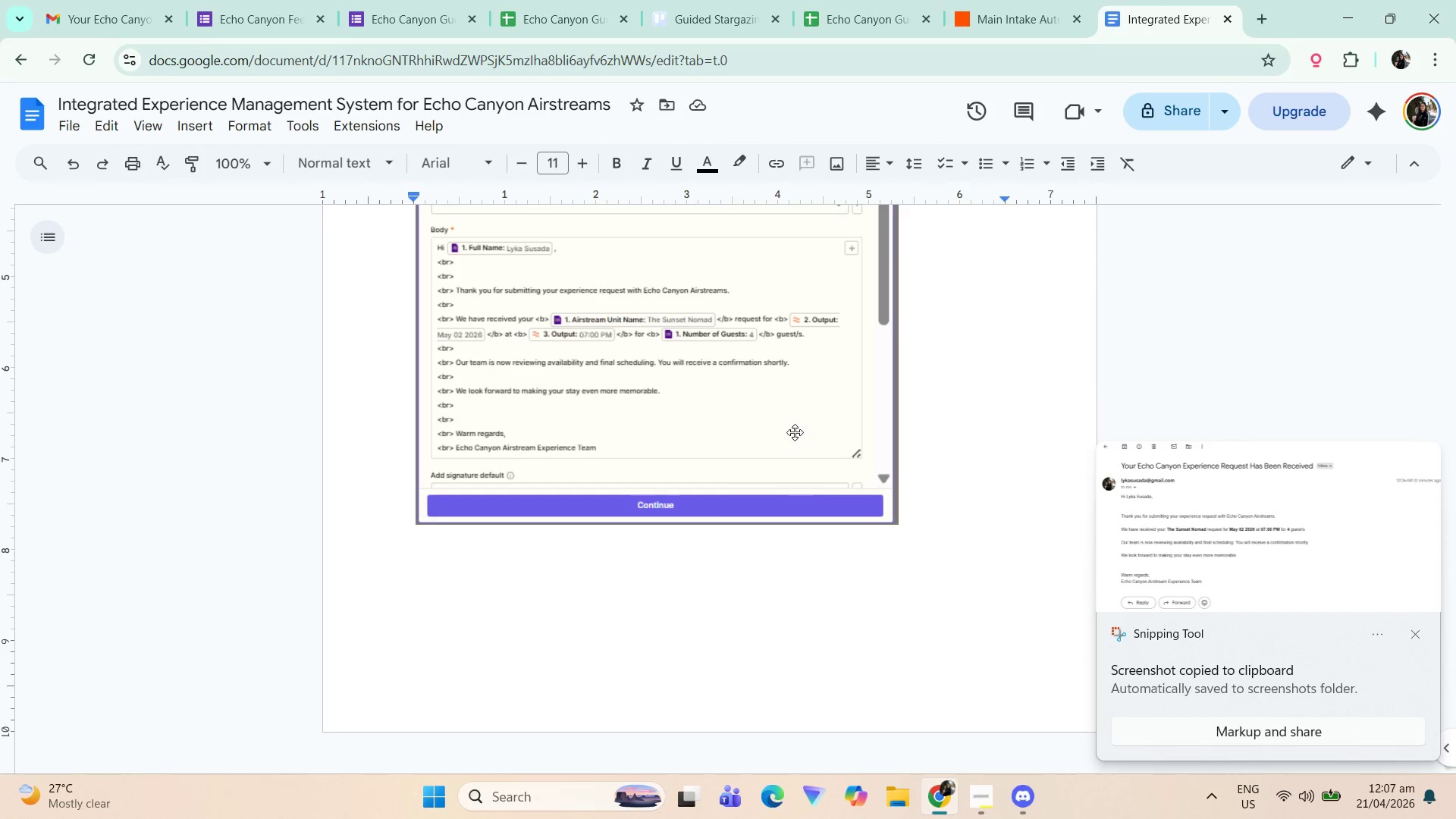 
key(Enter)
 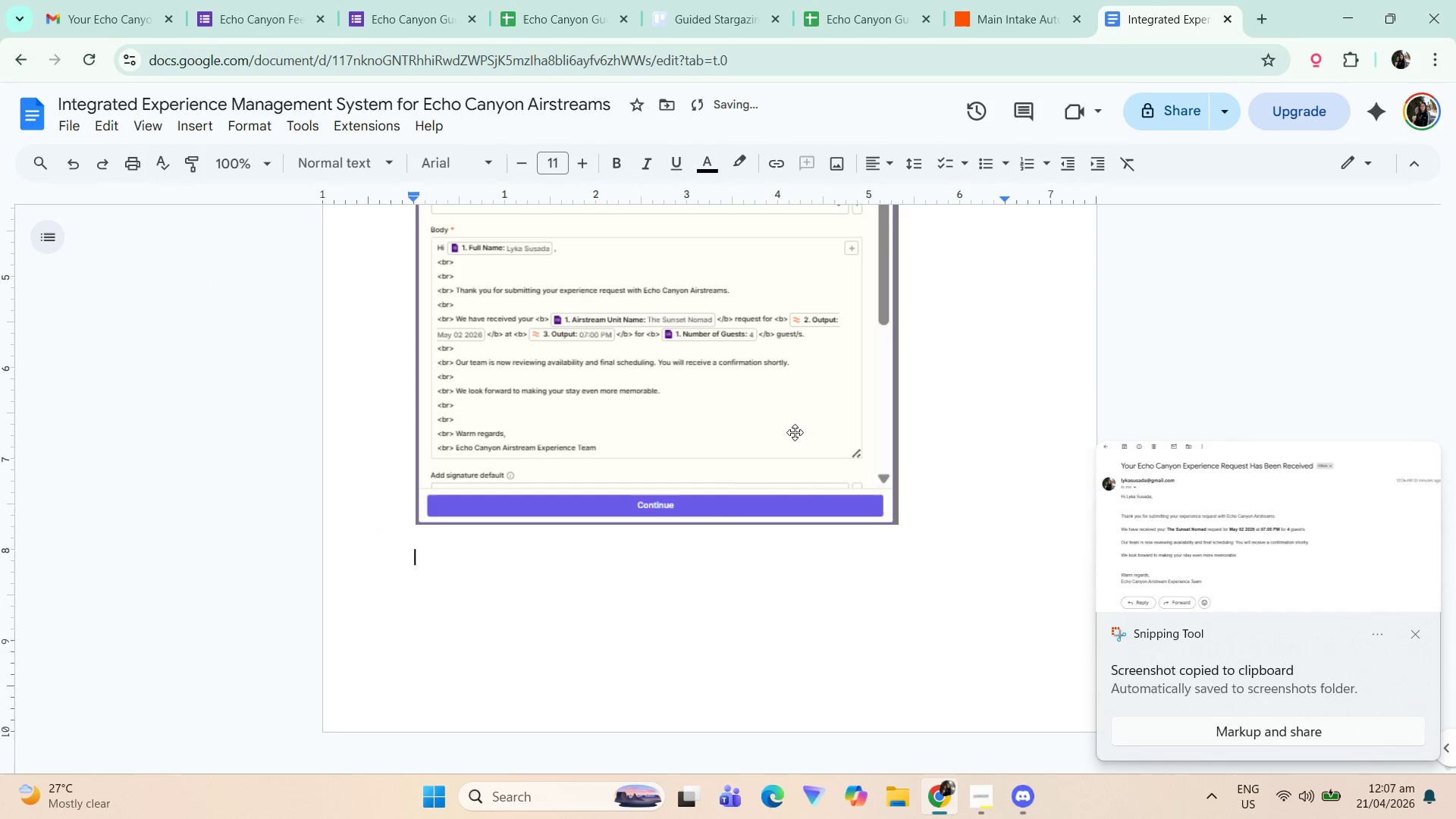 
type(This is the Emia)
key(Backspace)
key(Backspace)
type(ail ree)
key(Backspace)
type(ceived by the guest regarding the reservation e)
key(Backspace)
type(of the )
key(Backspace)
key(Backspace)
key(Backspace)
key(Backspace)
key(Backspace)
key(Backspace)
key(Backspace)
type(confirmation made by anothe)
key(Backspace)
key(Backspace)
key(Backspace)
key(Backspace)
key(Backspace)
key(Backspace)
type(a differen)
key(Backspace)
key(Backspace)
key(Backspace)
key(Backspace)
key(Backspace)
key(Backspace)
key(Backspace)
key(Backspace)
key(Backspace)
key(Backspace)
key(Backspace)
key(Backspace)
key(Backspace)
type(from a f)
key(Backspace)
type(different reuqe)
key(Backspace)
key(Backspace)
key(Backspace)
type(qust:)
 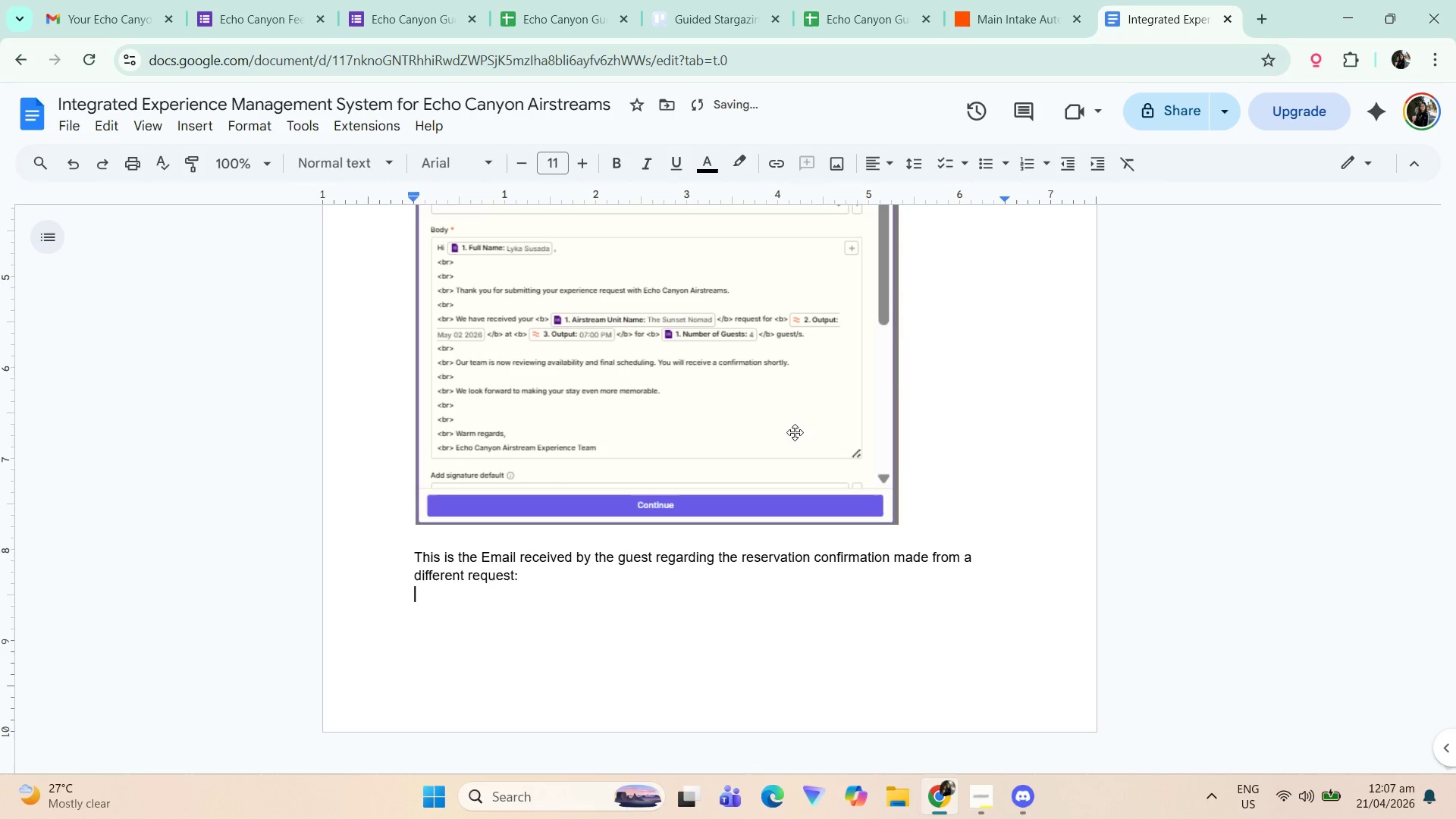 
 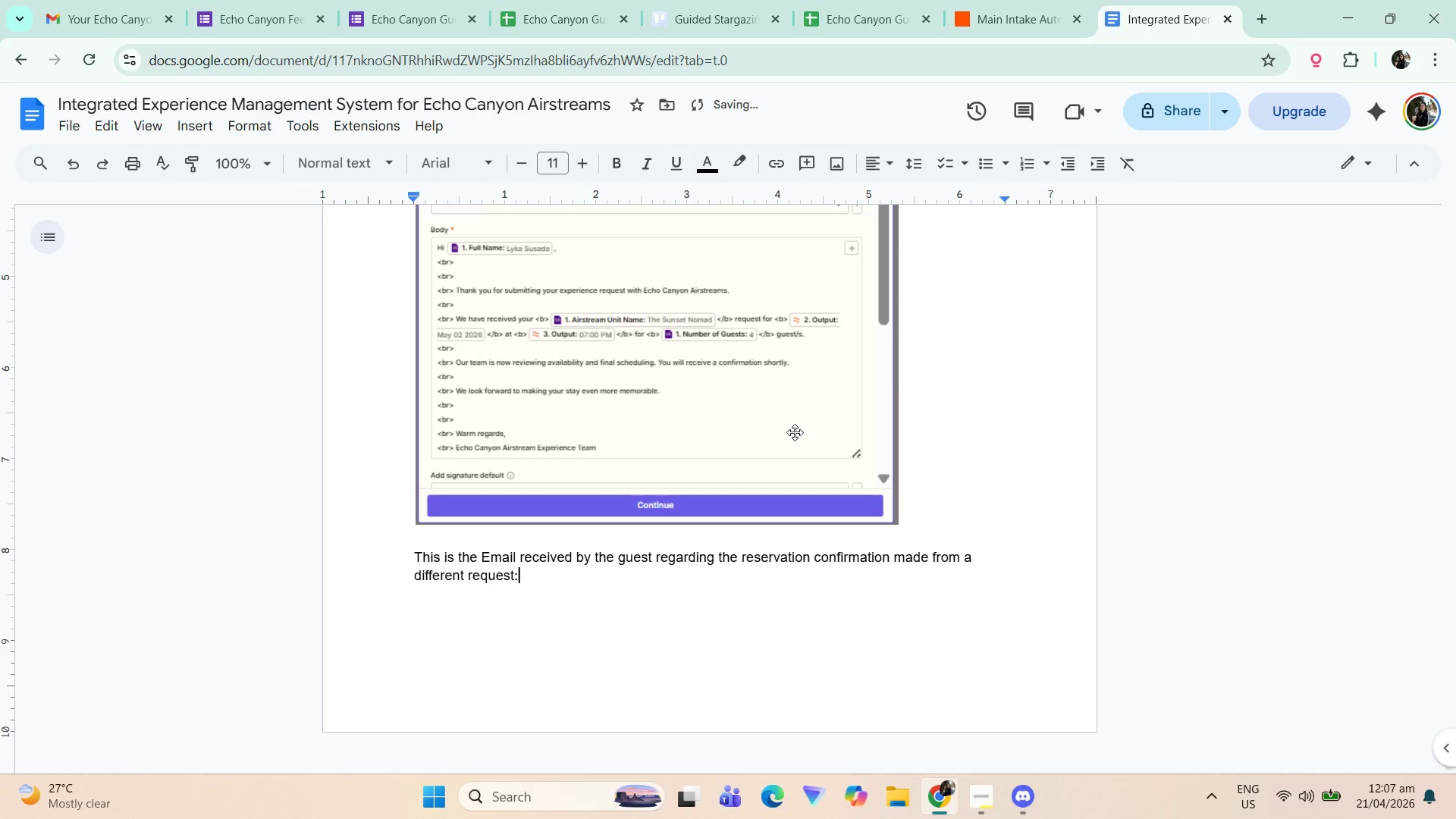 
key(Enter)
 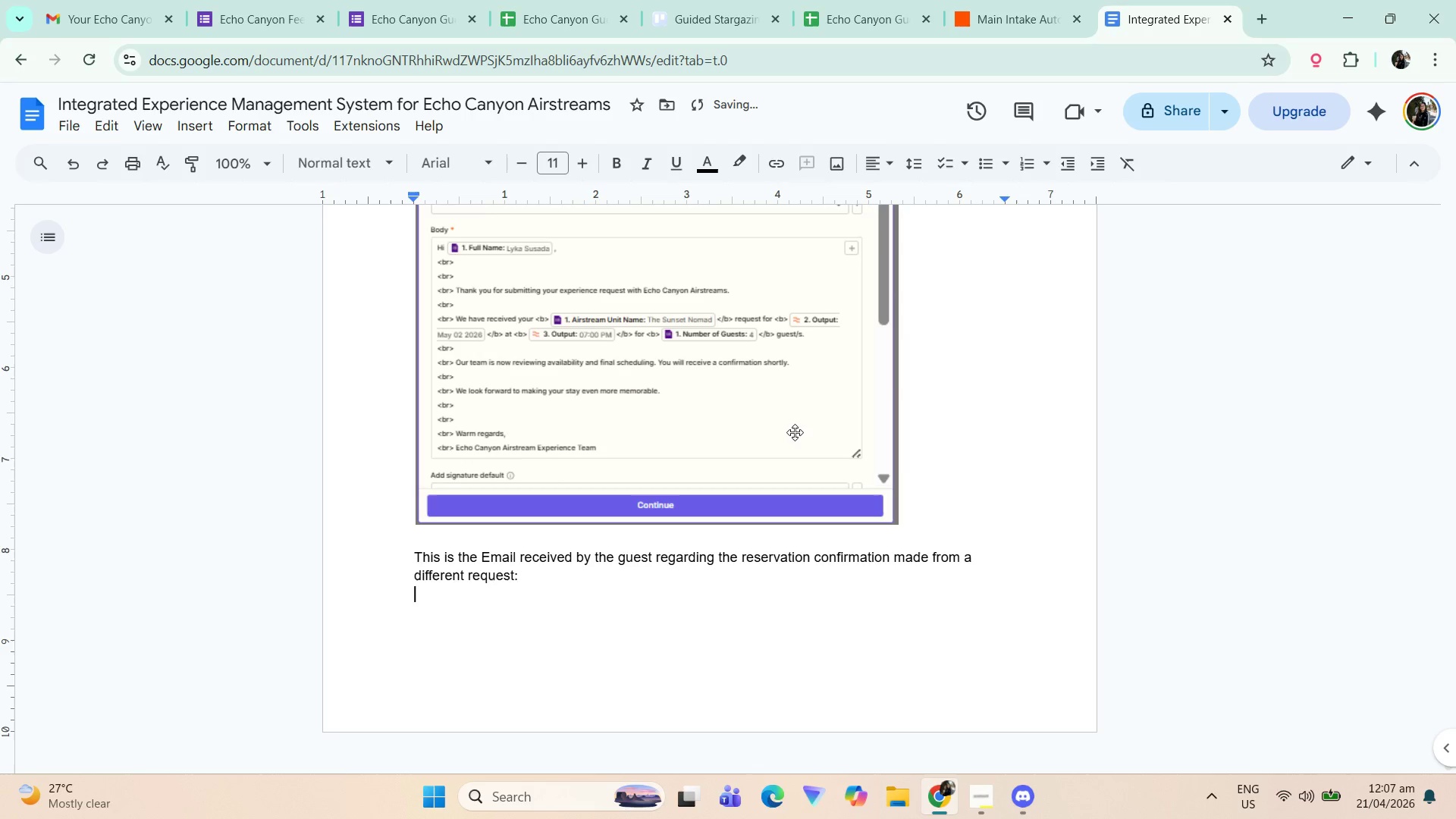 
key(Control+ControlLeft)
 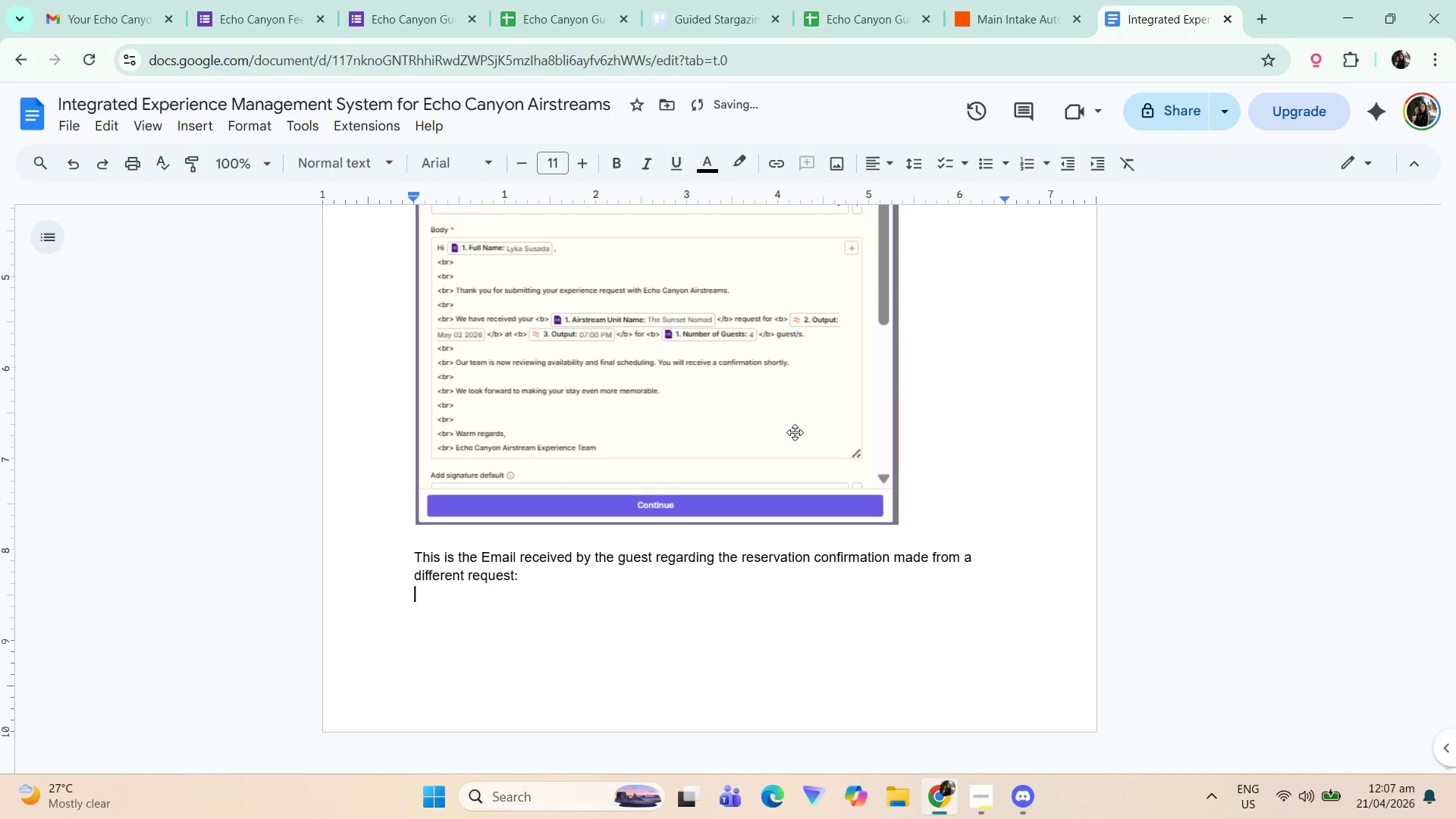 
key(Control+V)
 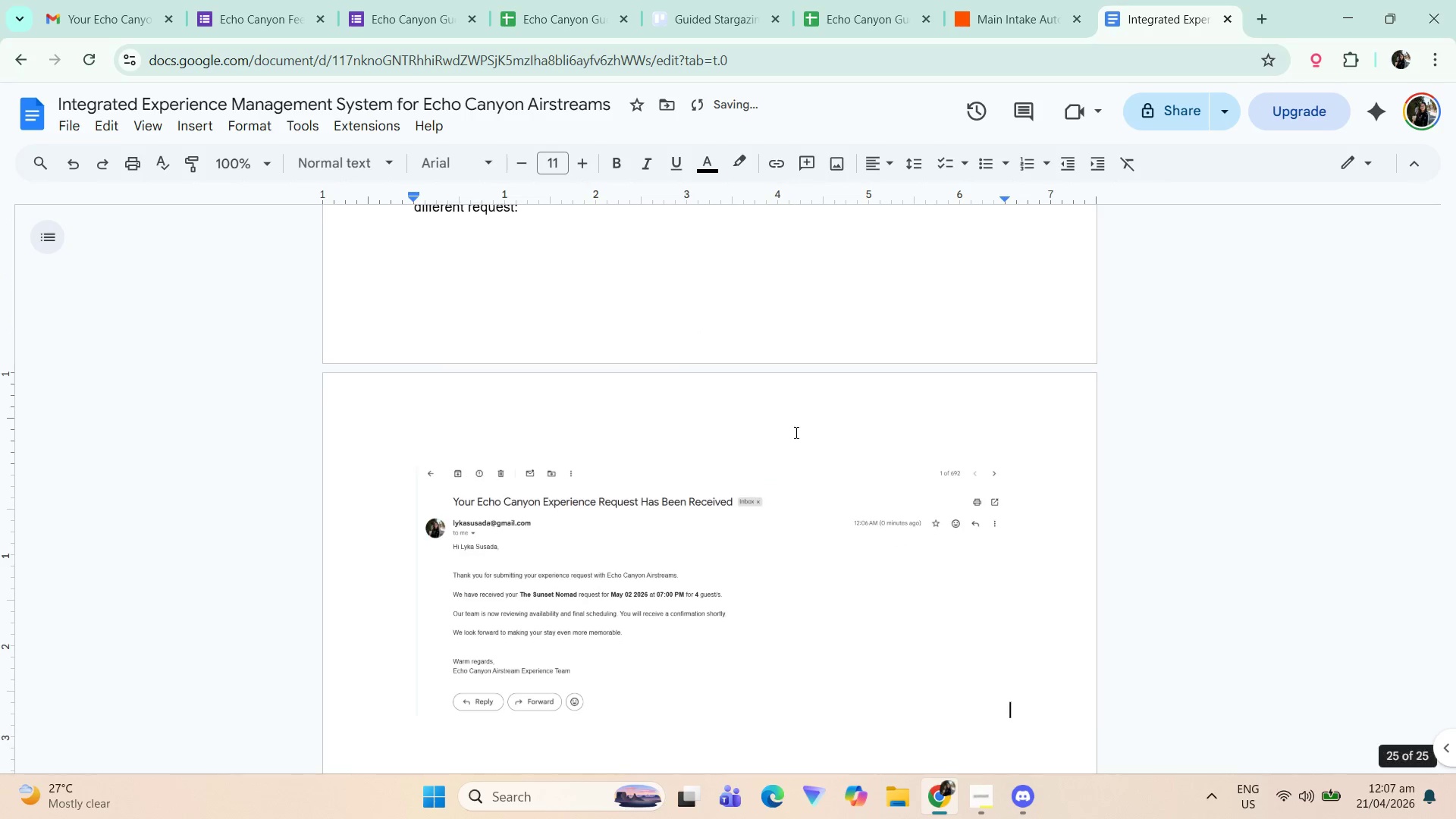 
key(Enter)
 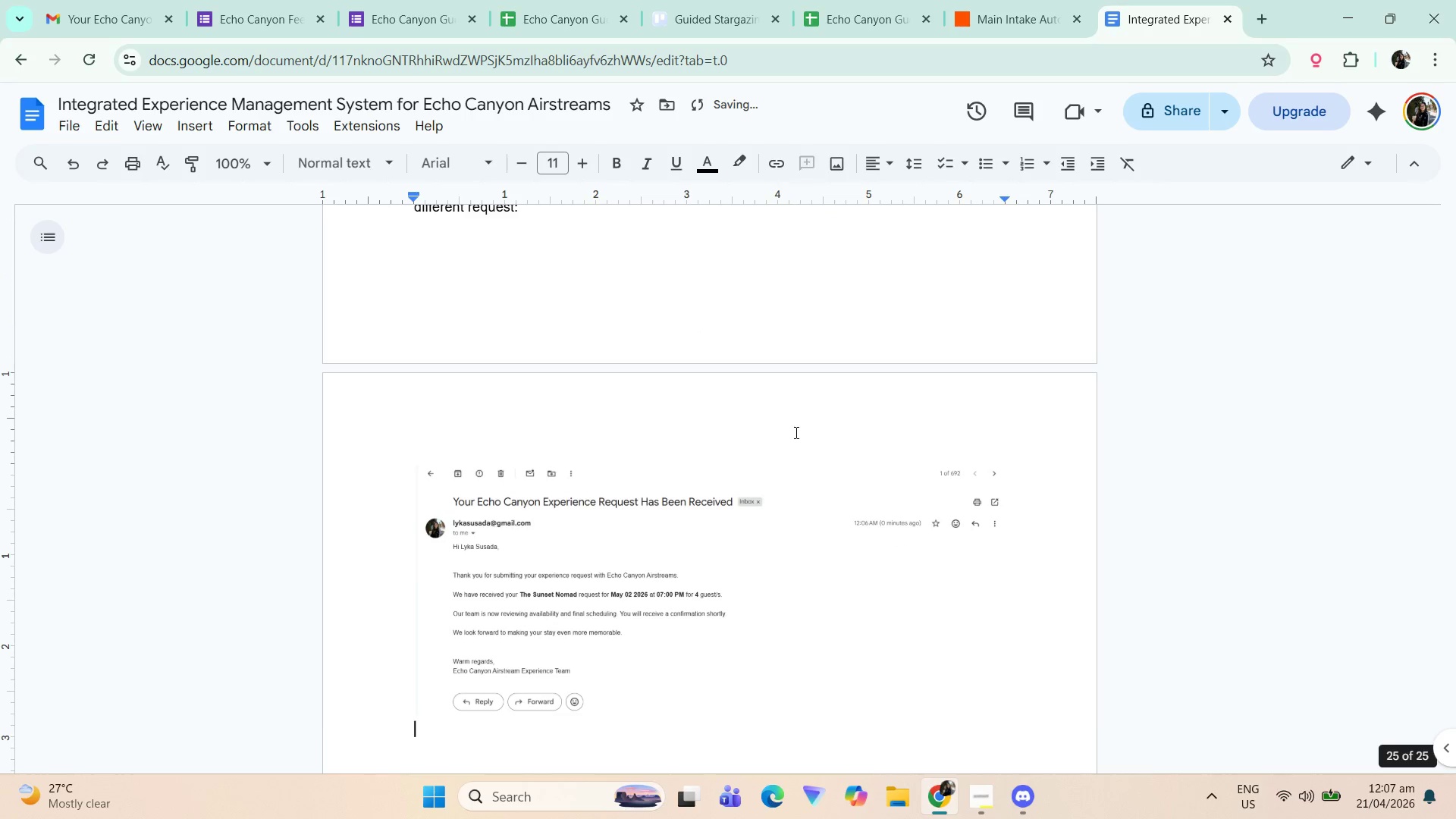 
key(Enter)
 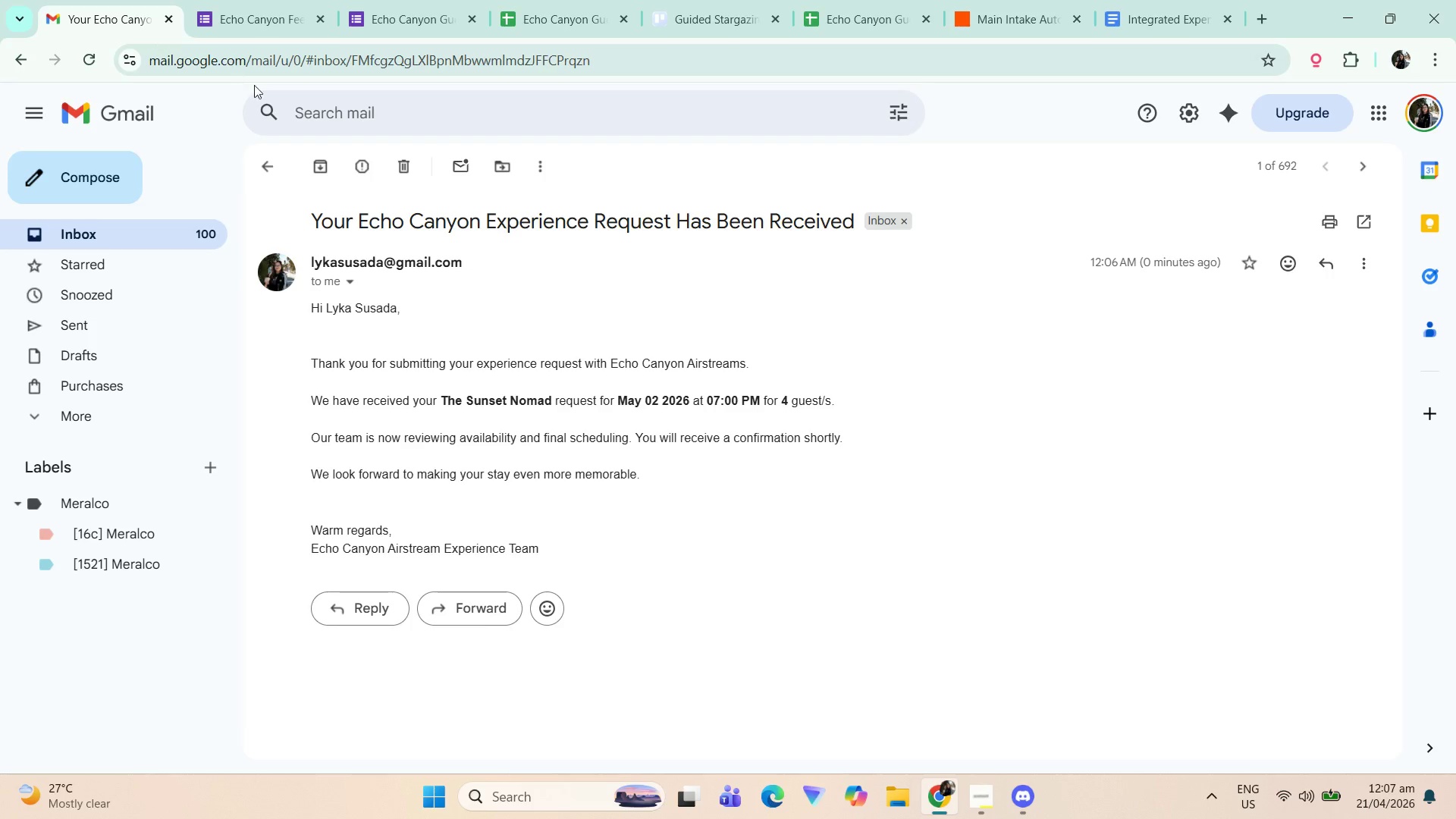 
wait(5.78)
 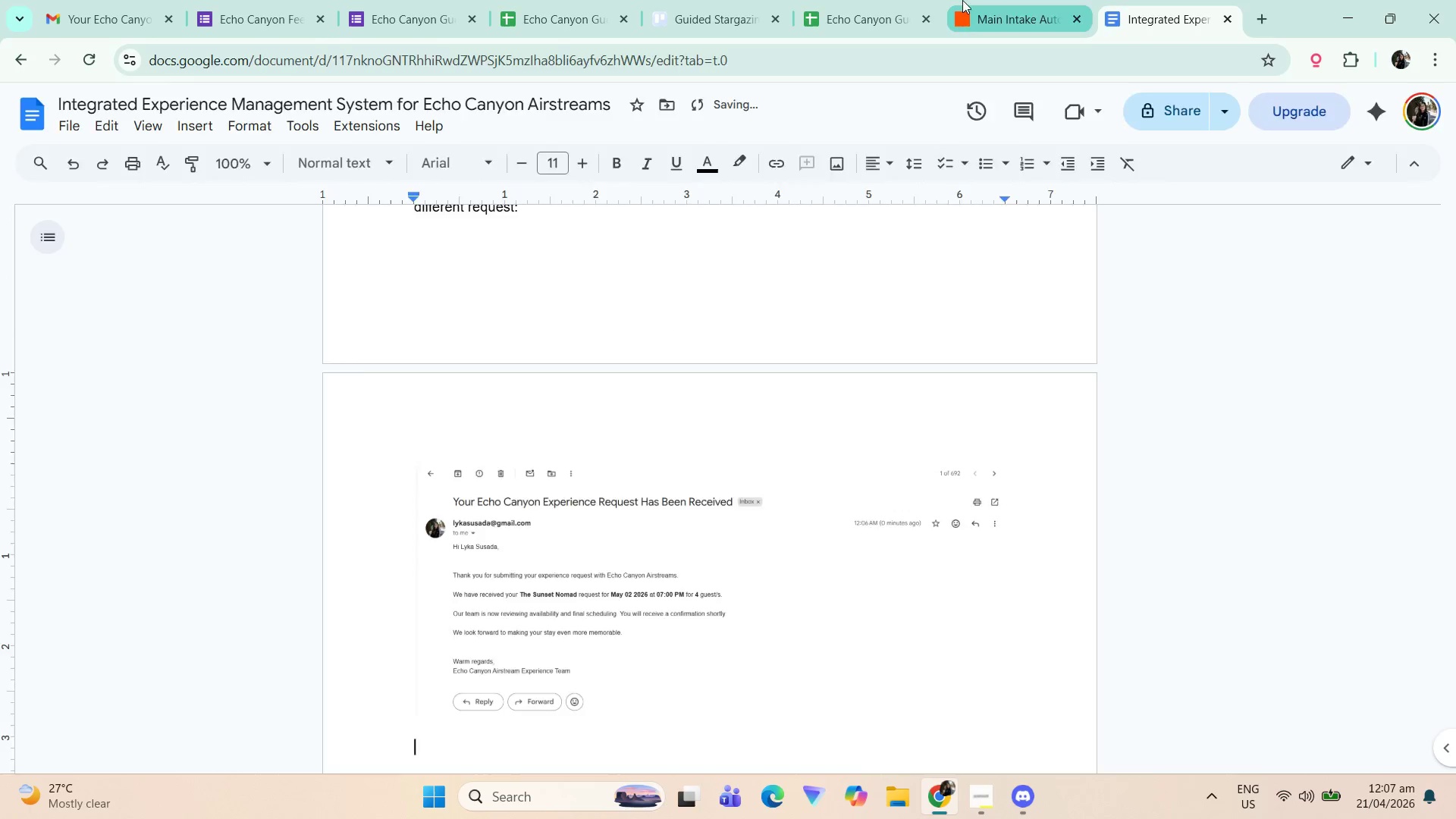 
left_click([1062, 0])
 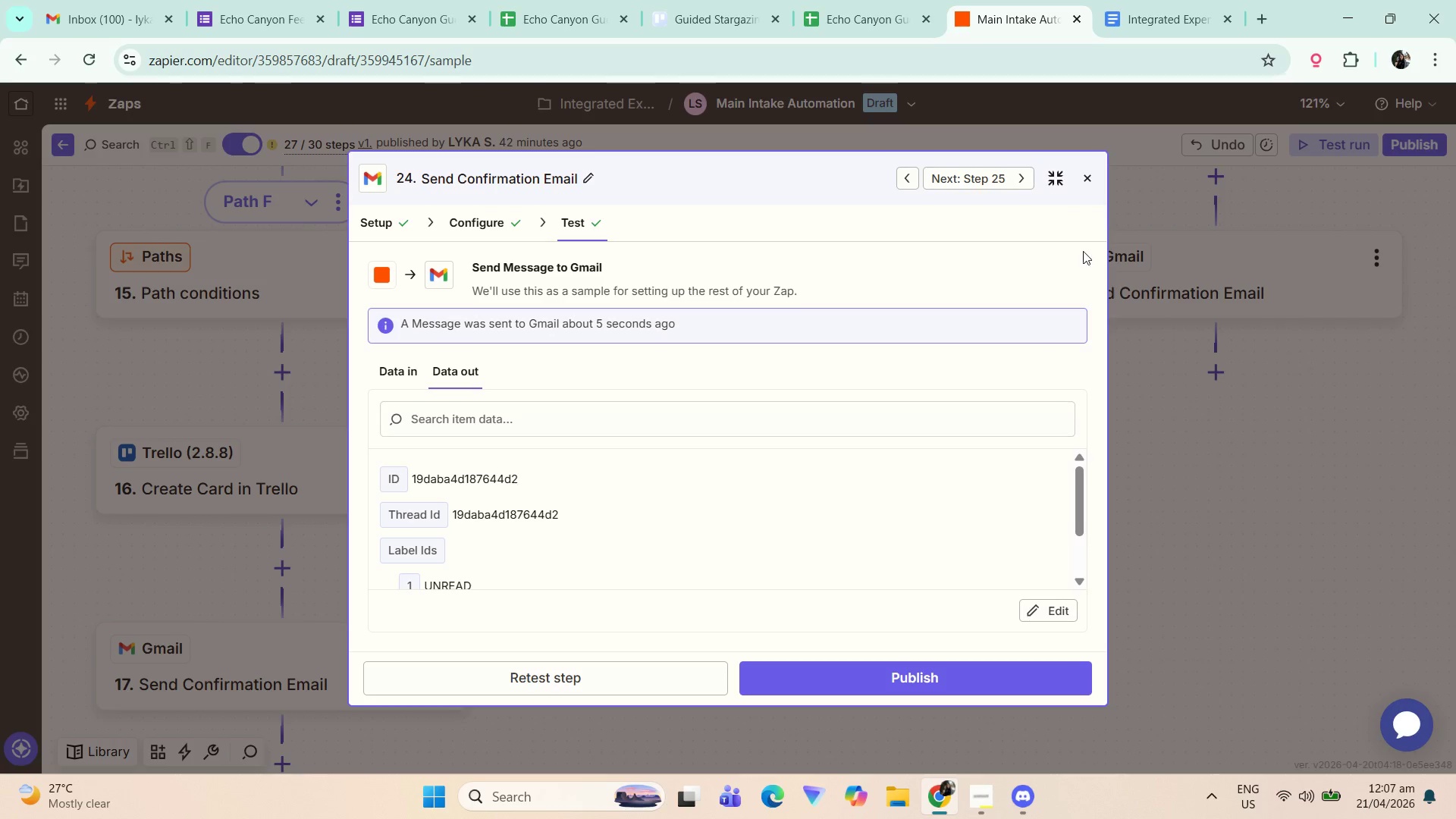 
left_click([1085, 168])
 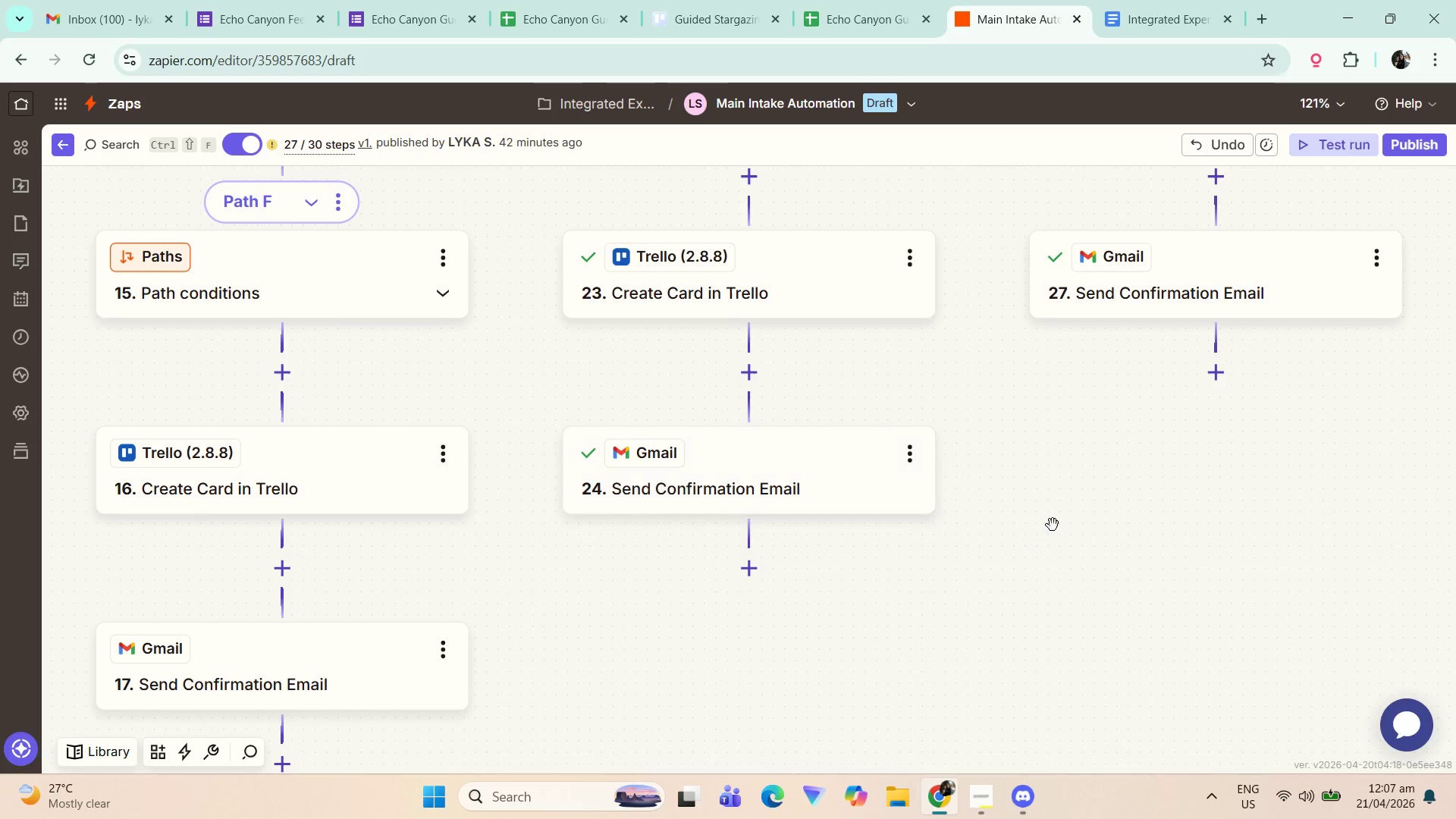 
hold_key(key=ControlLeft, duration=0.47)
 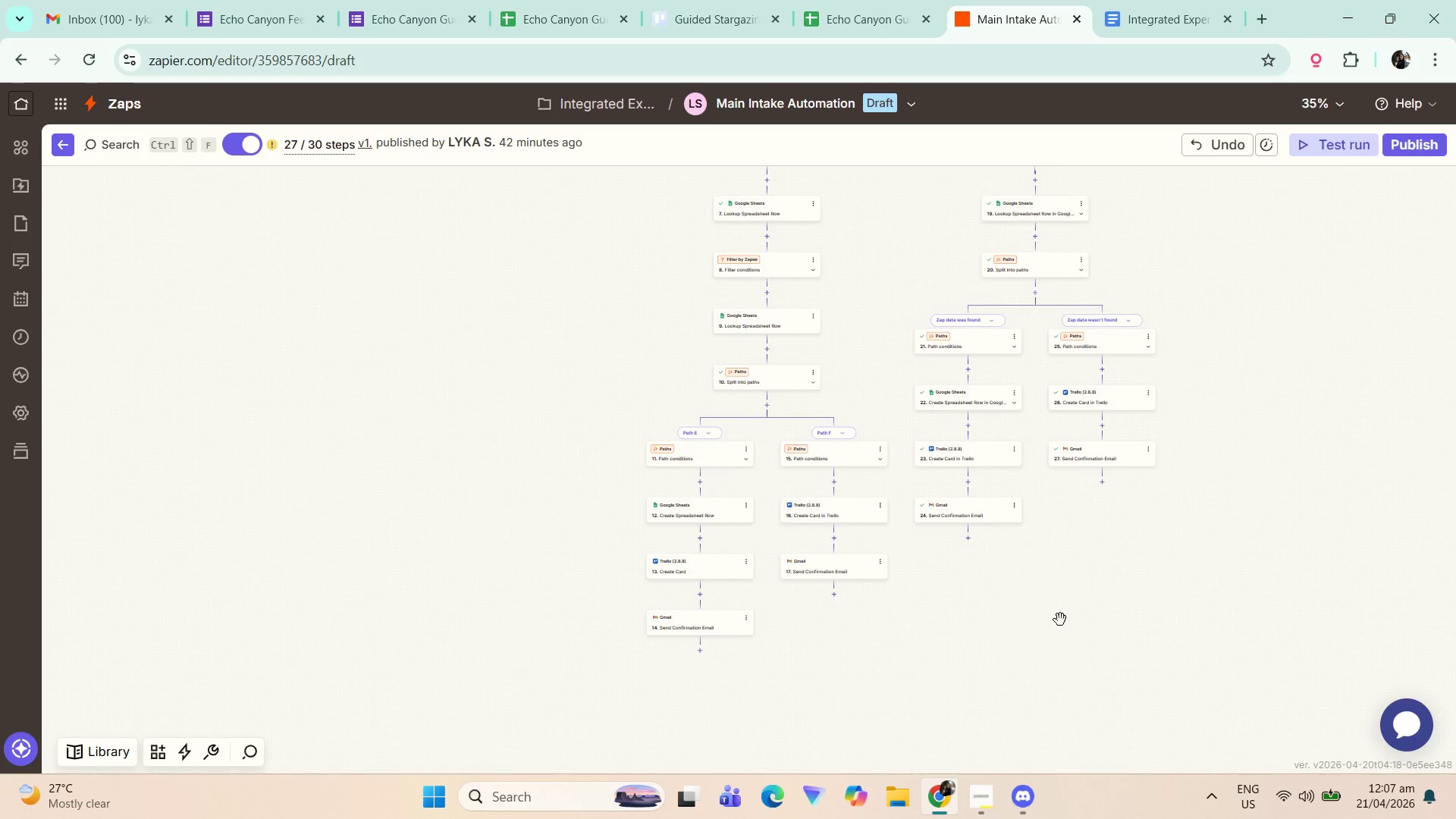 
key(Control+ControlLeft)
 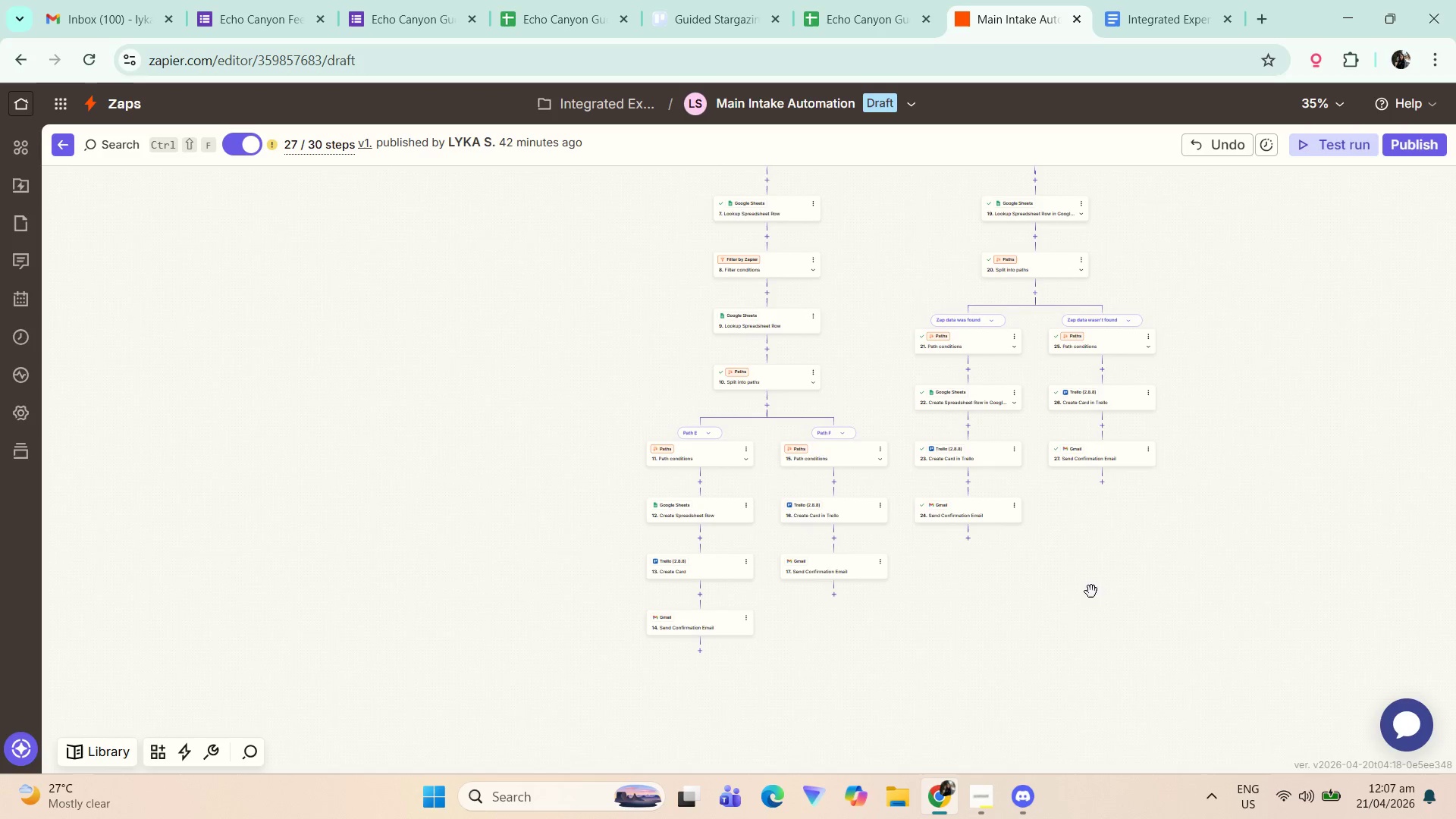 
scroll: coordinate [1057, 535], scroll_direction: down, amount: 9.0
 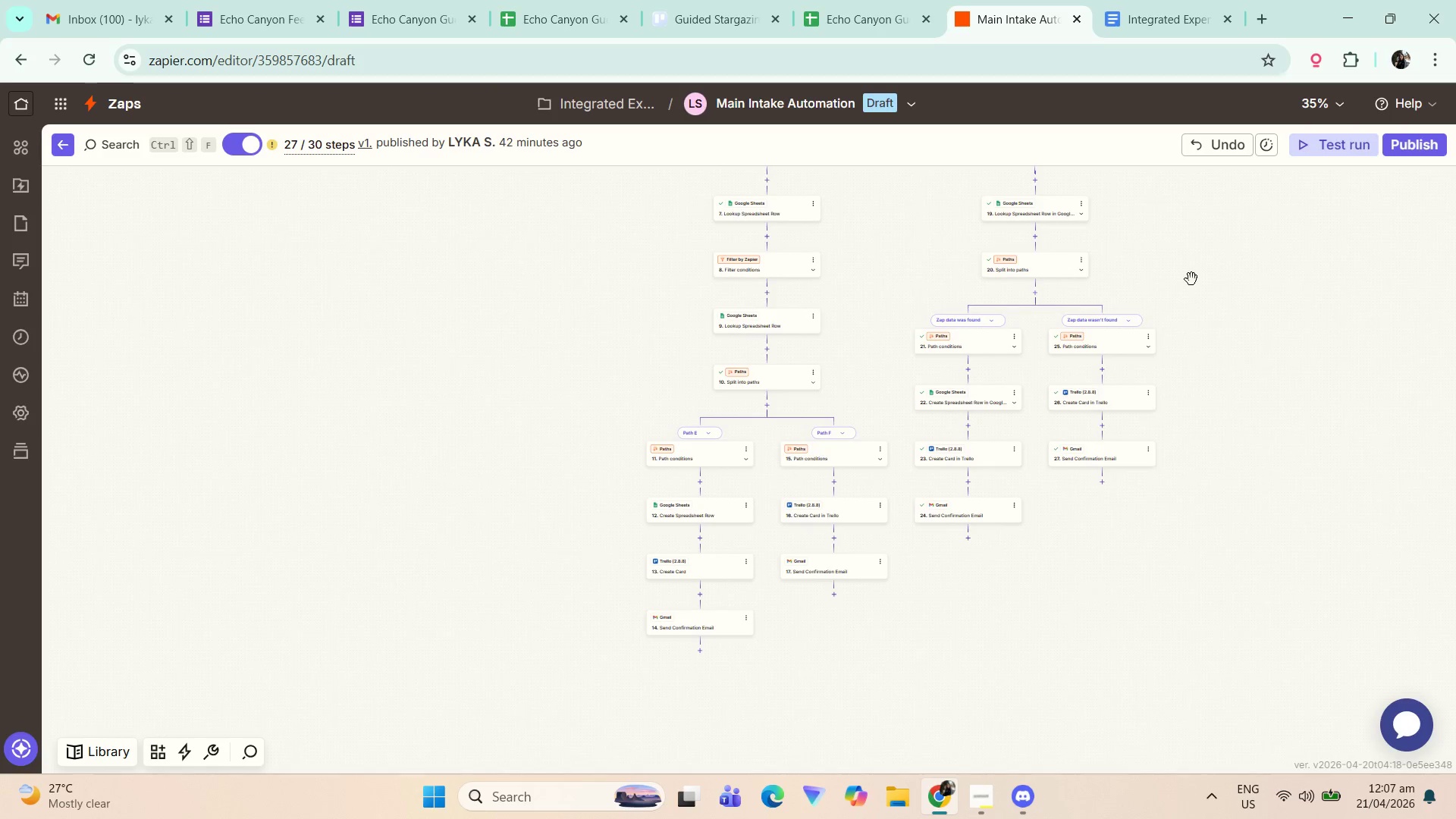 
left_click_drag(start_coordinate=[1193, 279], to_coordinate=[1196, 471])
 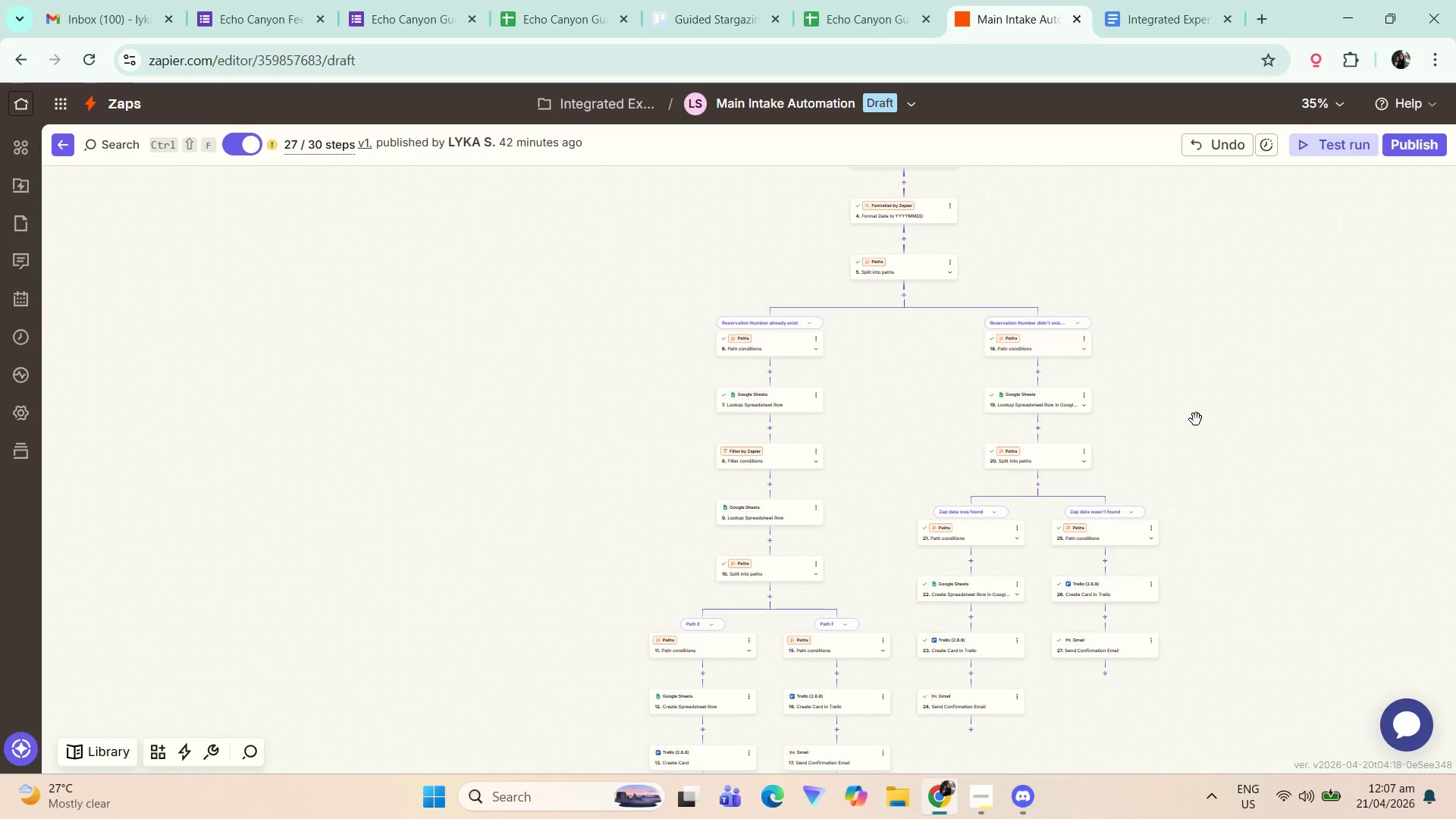 
hold_key(key=ControlLeft, duration=0.55)
scroll: coordinate [1172, 413], scroll_direction: up, amount: 3.0
 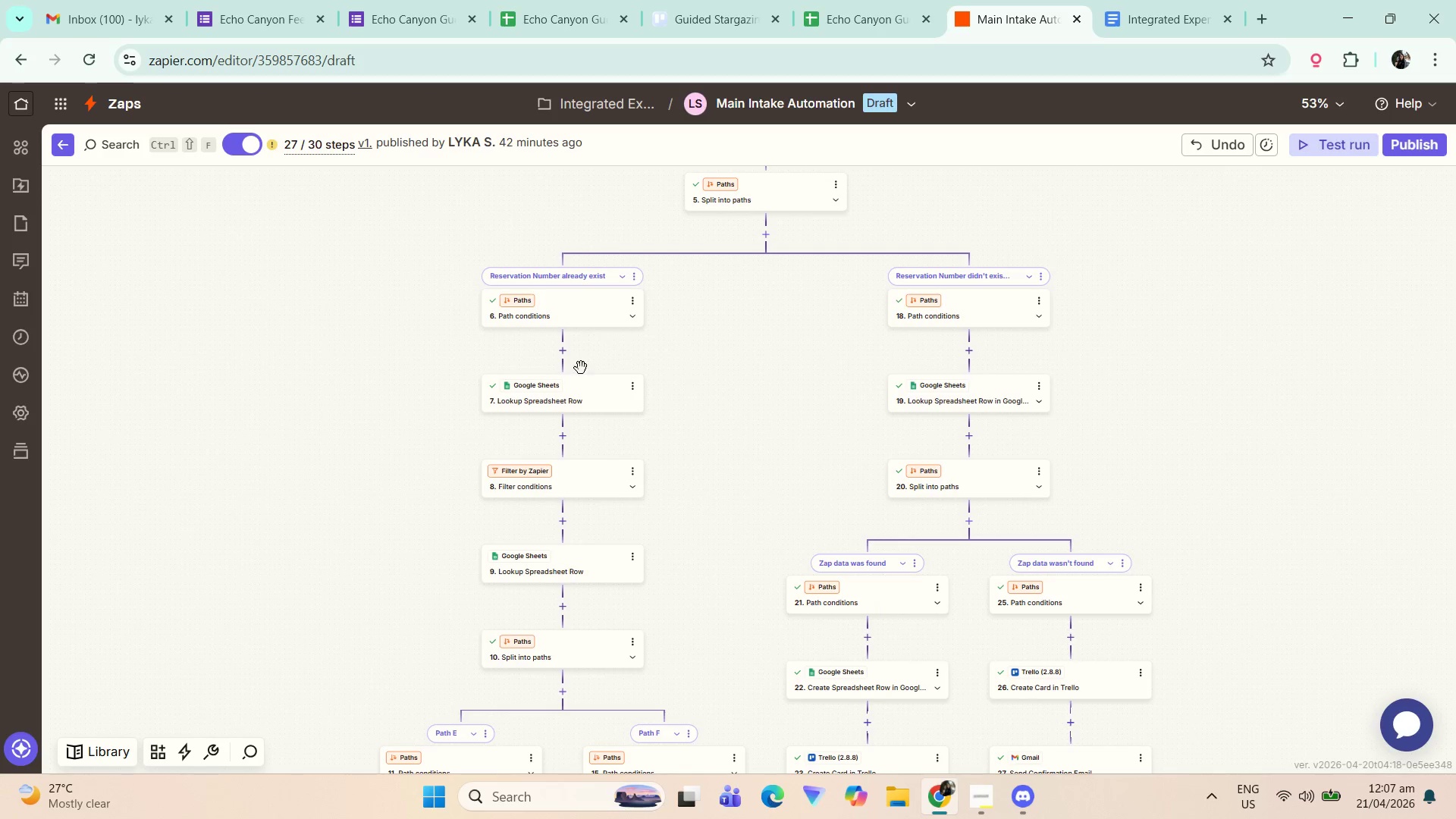 
left_click([591, 307])
 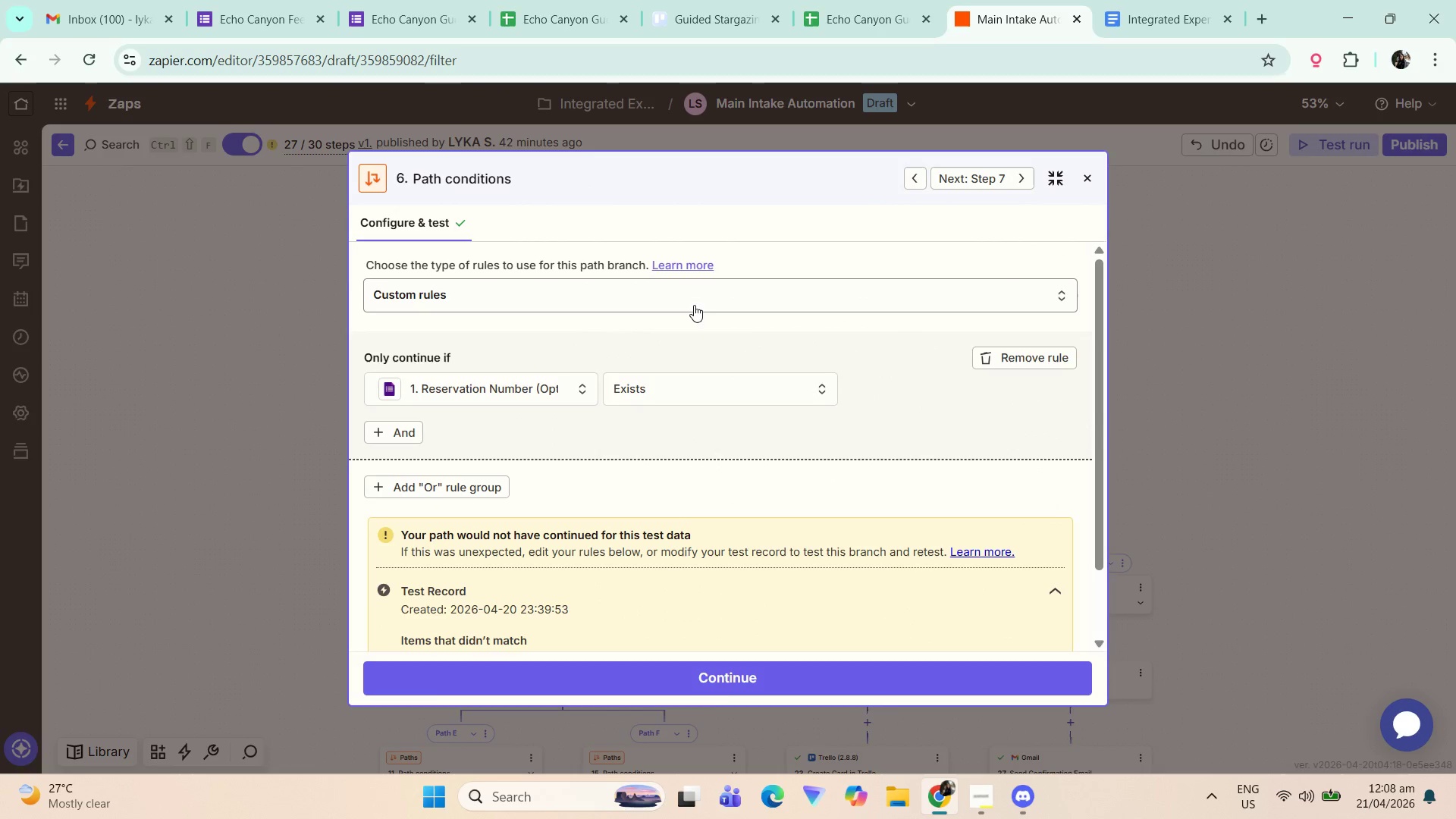 
hold_key(key=ControlLeft, duration=0.66)
scroll: coordinate [714, 342], scroll_direction: down, amount: 1.0
 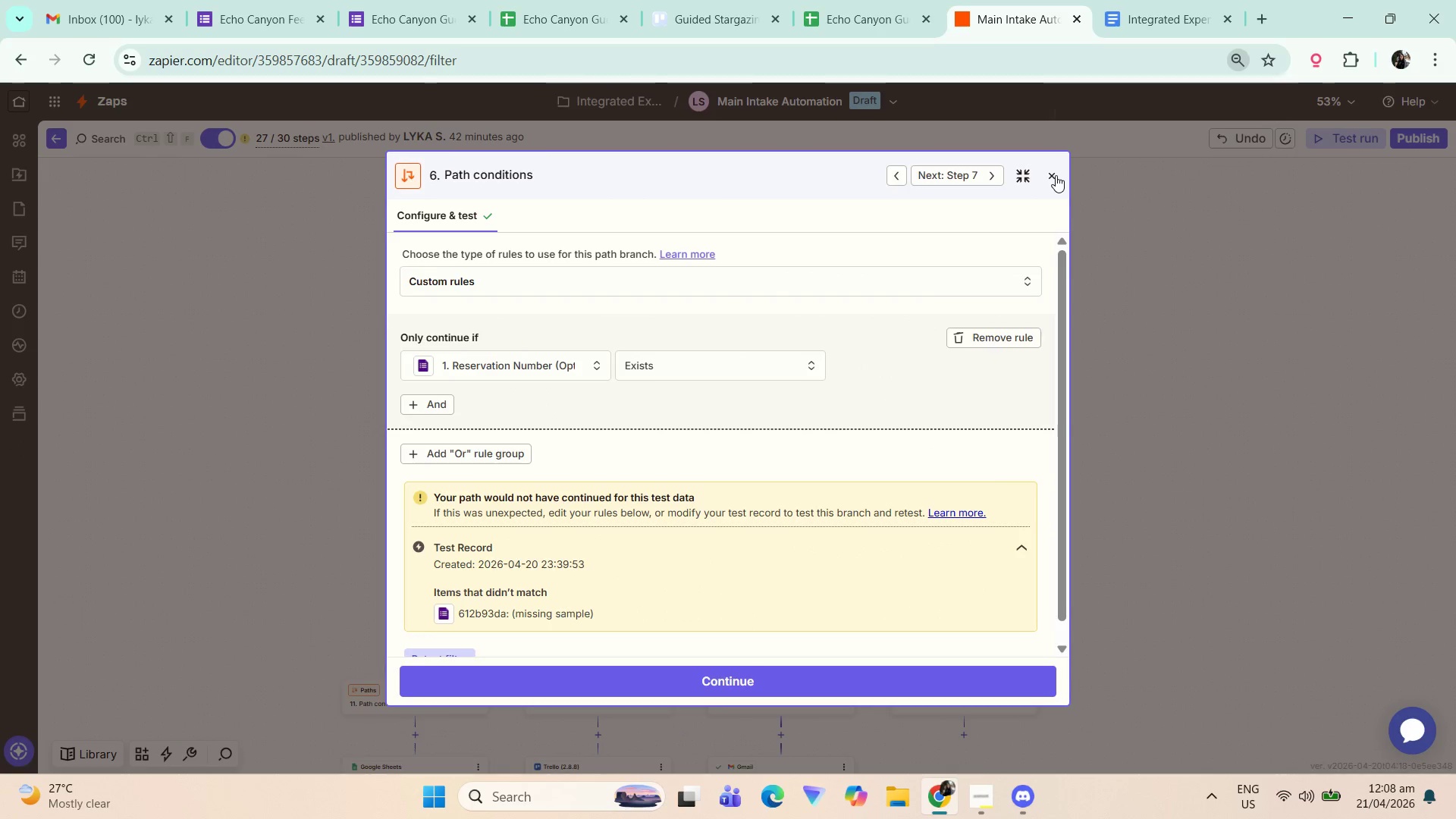 
left_click([1056, 175])
 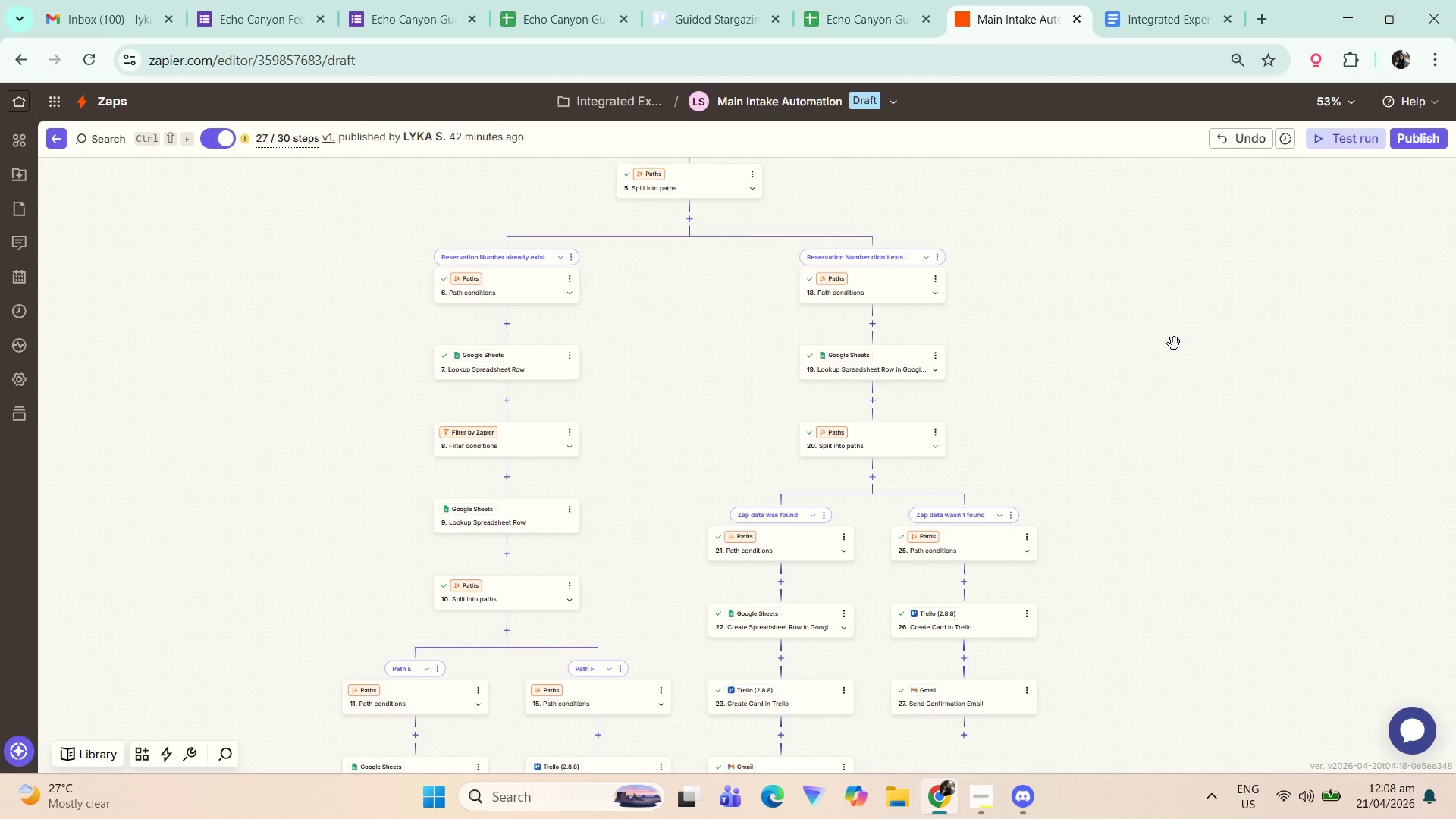 
left_click_drag(start_coordinate=[1144, 309], to_coordinate=[1140, 447])
 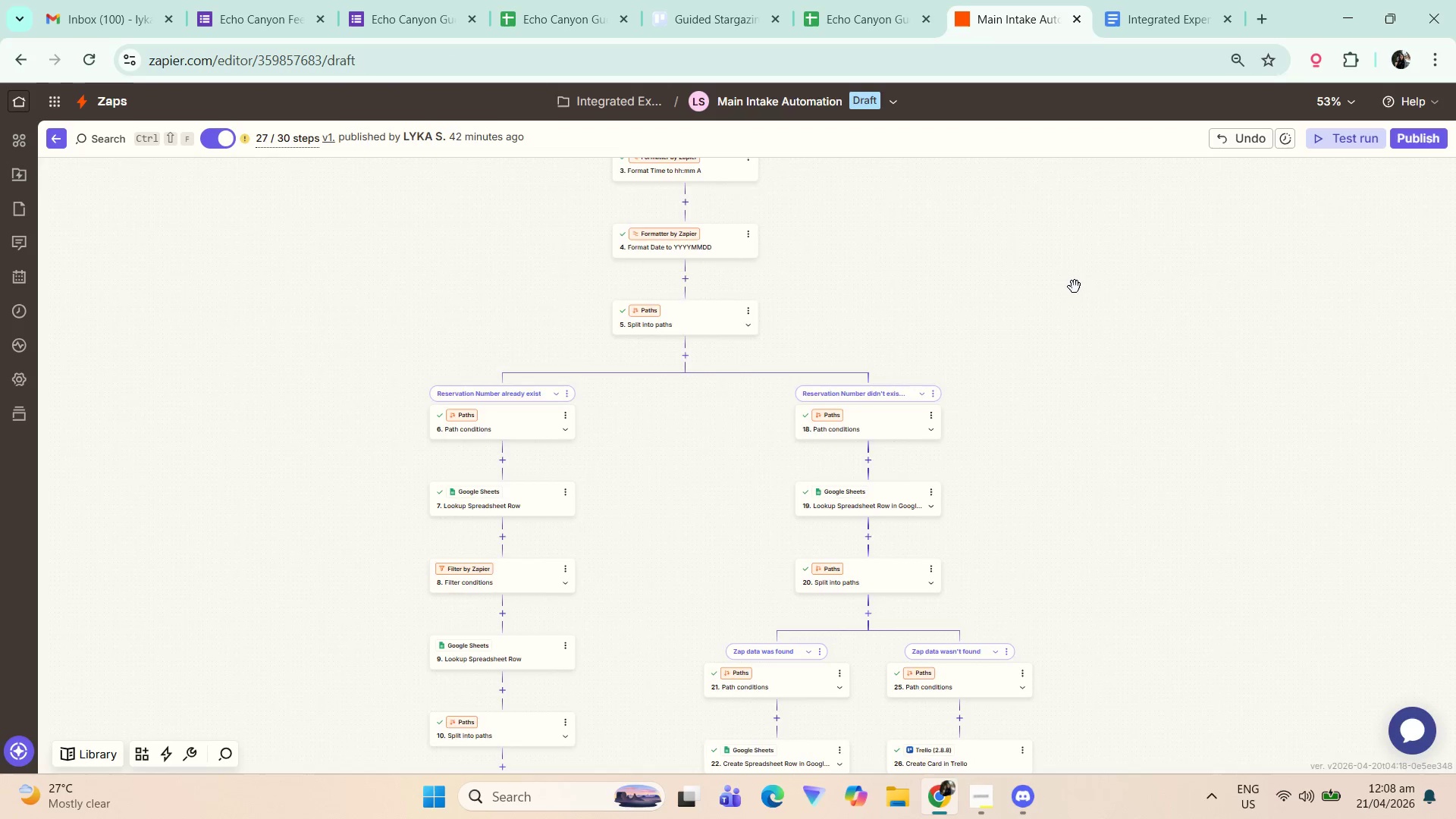 
left_click_drag(start_coordinate=[1075, 272], to_coordinate=[1099, 449])
 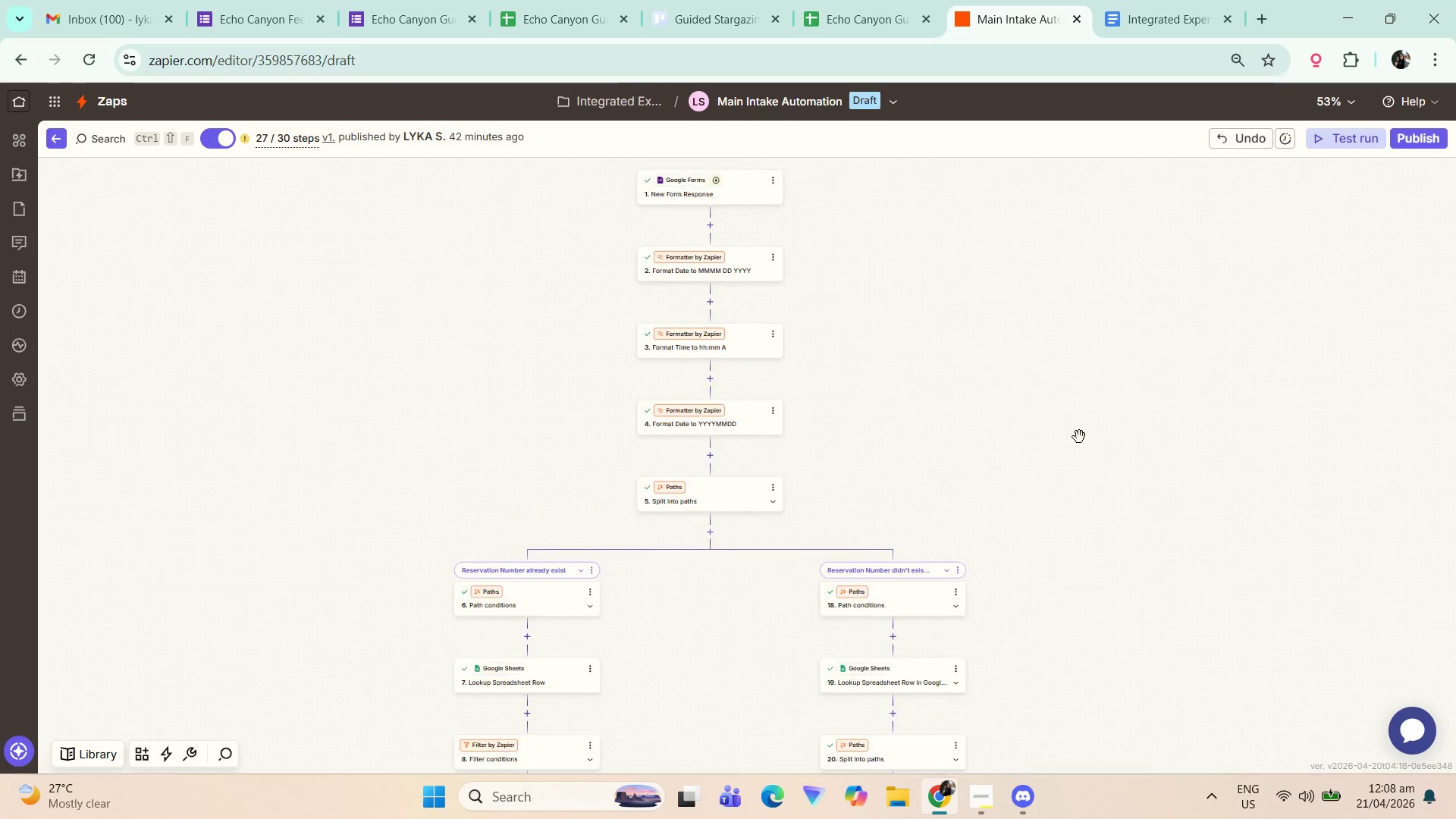 
key(Control+ControlLeft)
 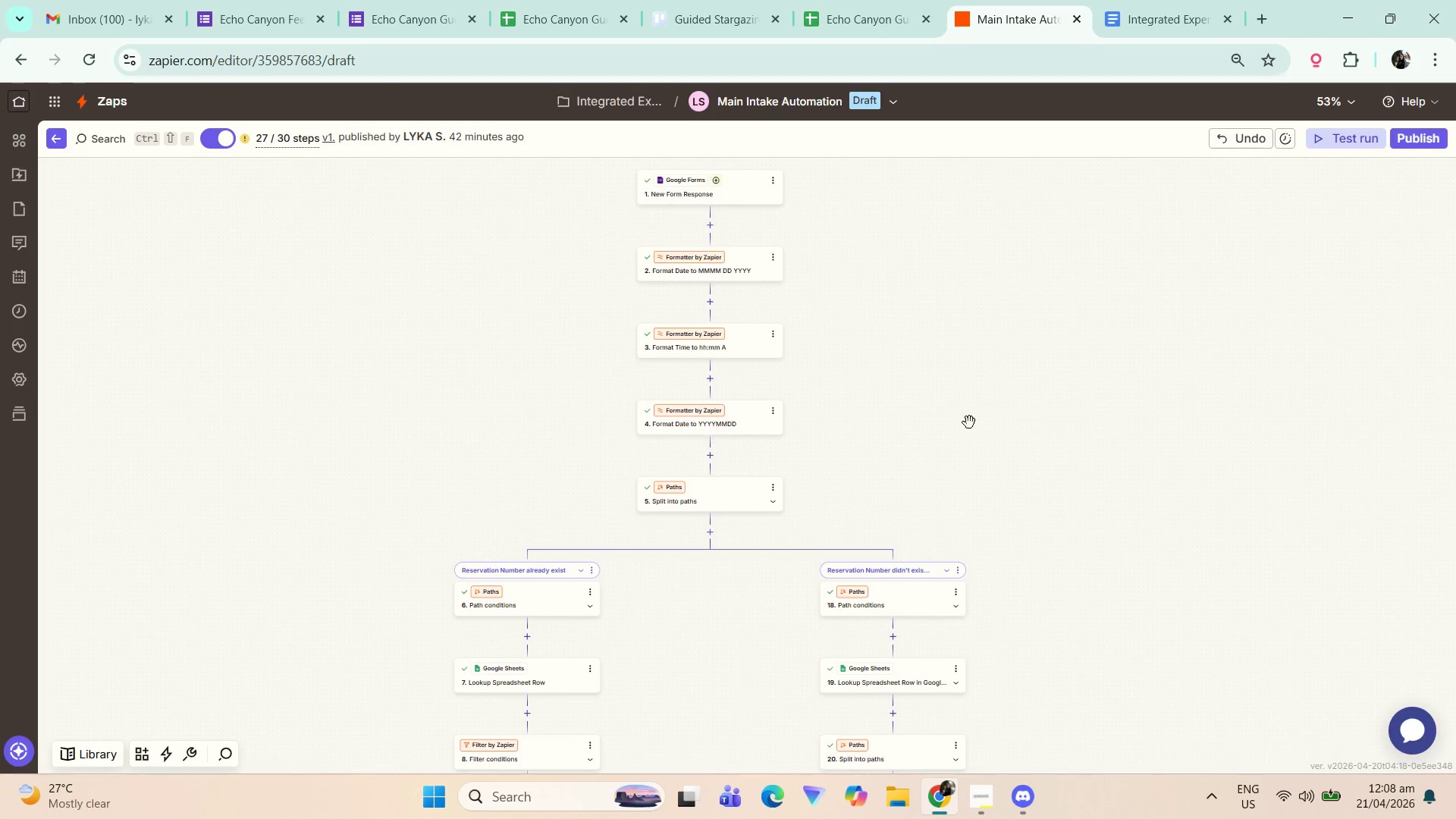 
left_click_drag(start_coordinate=[890, 319], to_coordinate=[890, 487])
 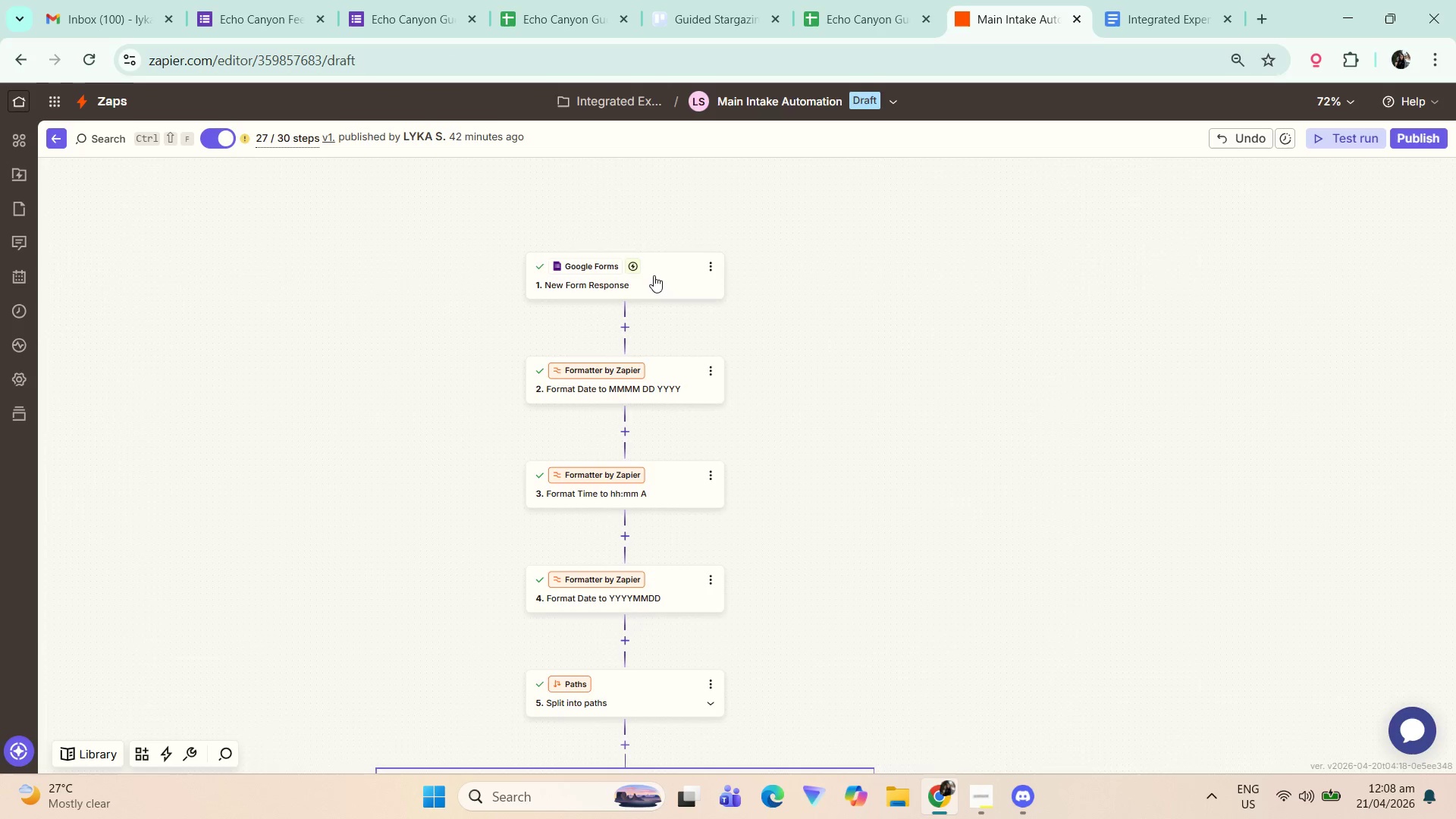 
scroll: coordinate [948, 408], scroll_direction: up, amount: 2.0
 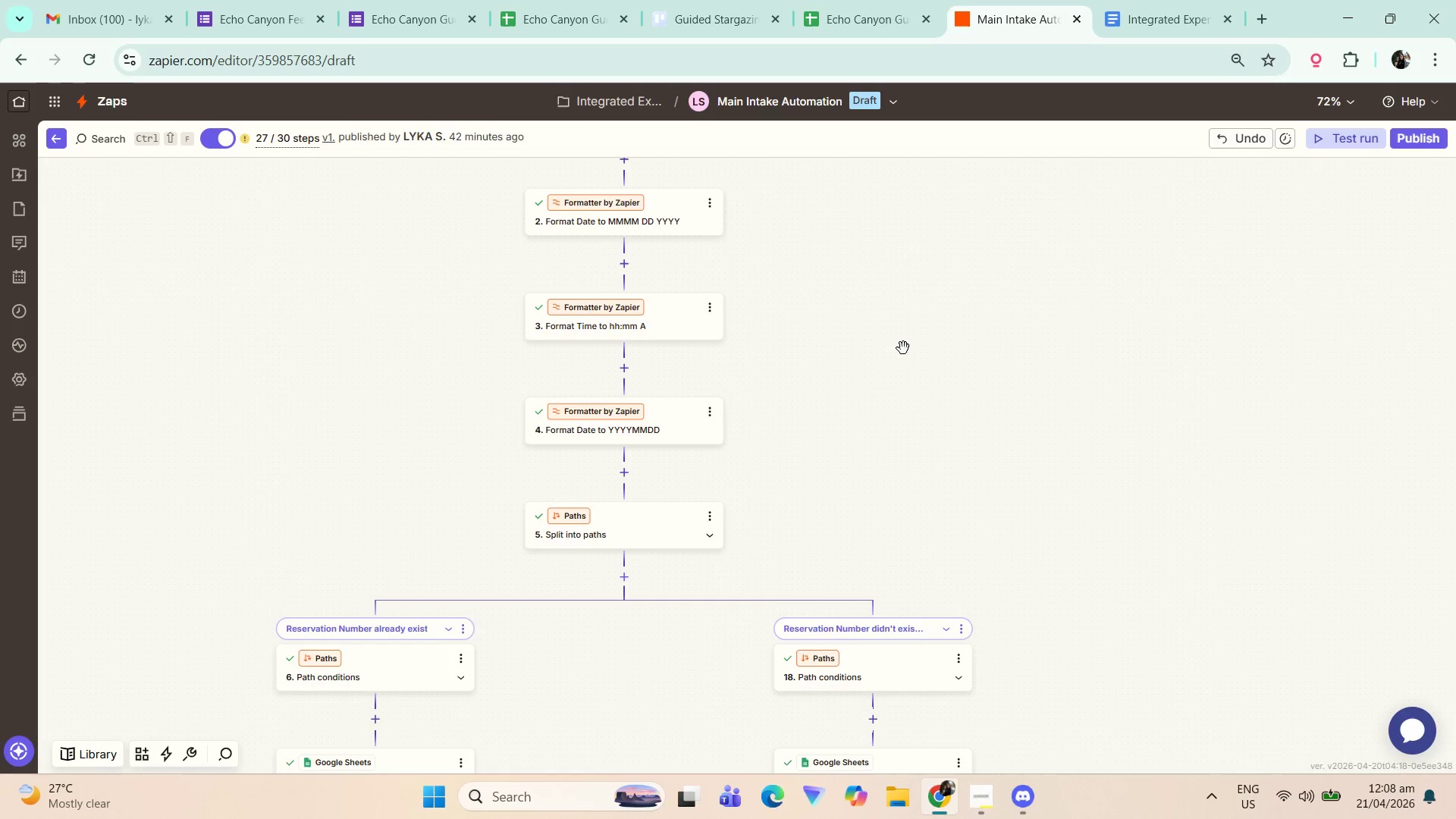 
hold_key(key=ControlLeft, duration=0.34)
 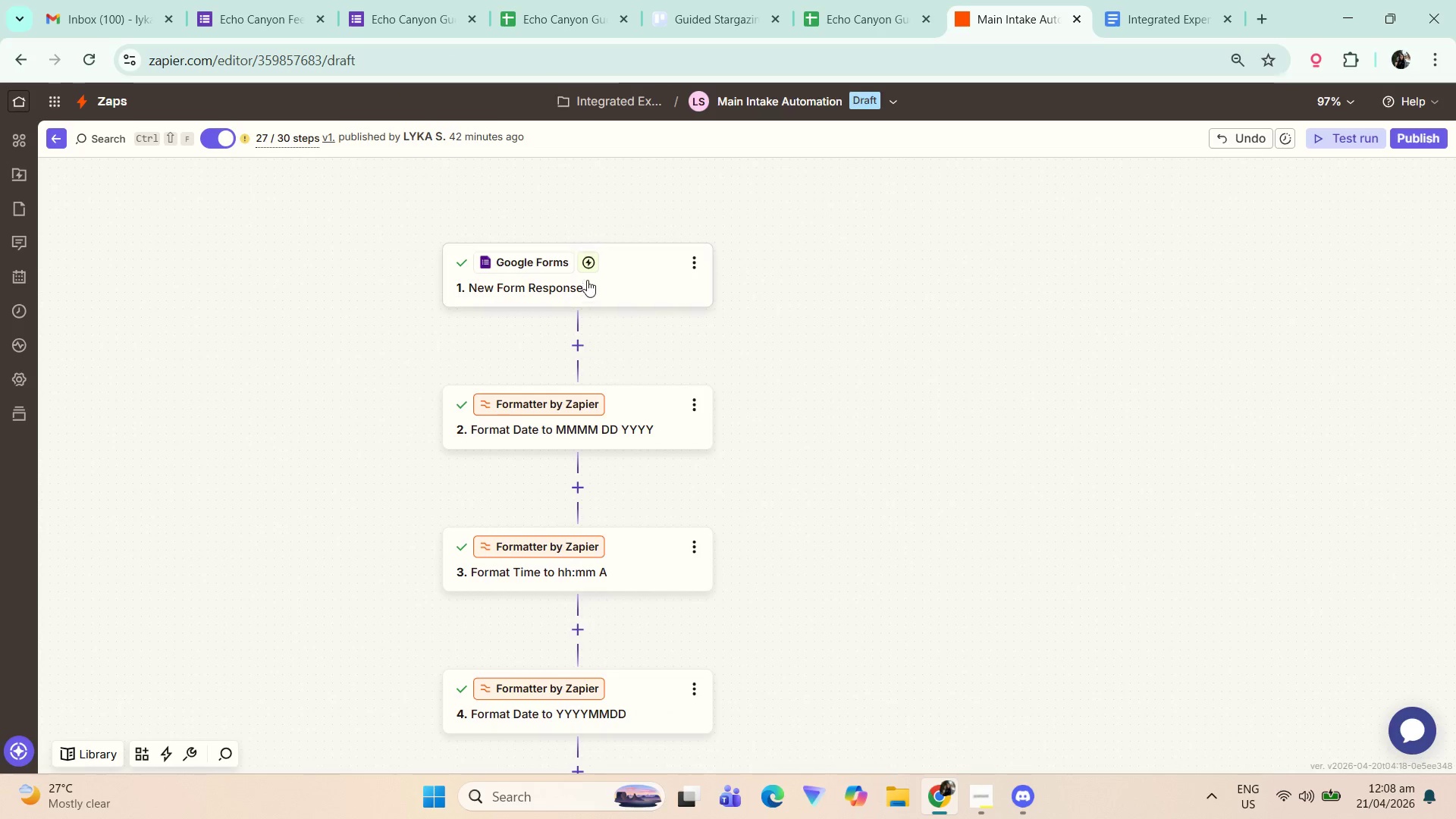 
left_click_drag(start_coordinate=[841, 362], to_coordinate=[915, 398])
 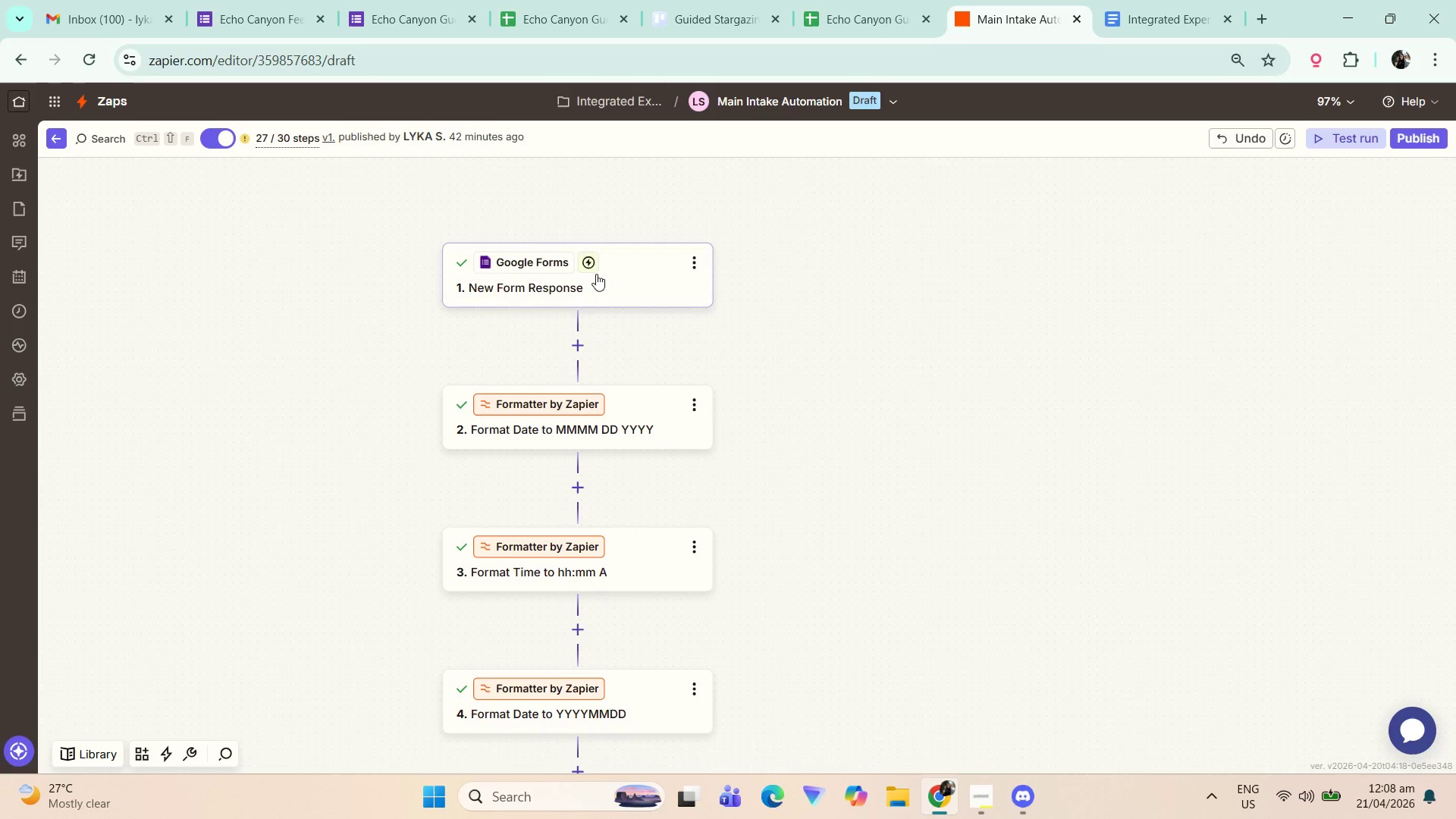 
scroll: coordinate [962, 376], scroll_direction: up, amount: 2.0
 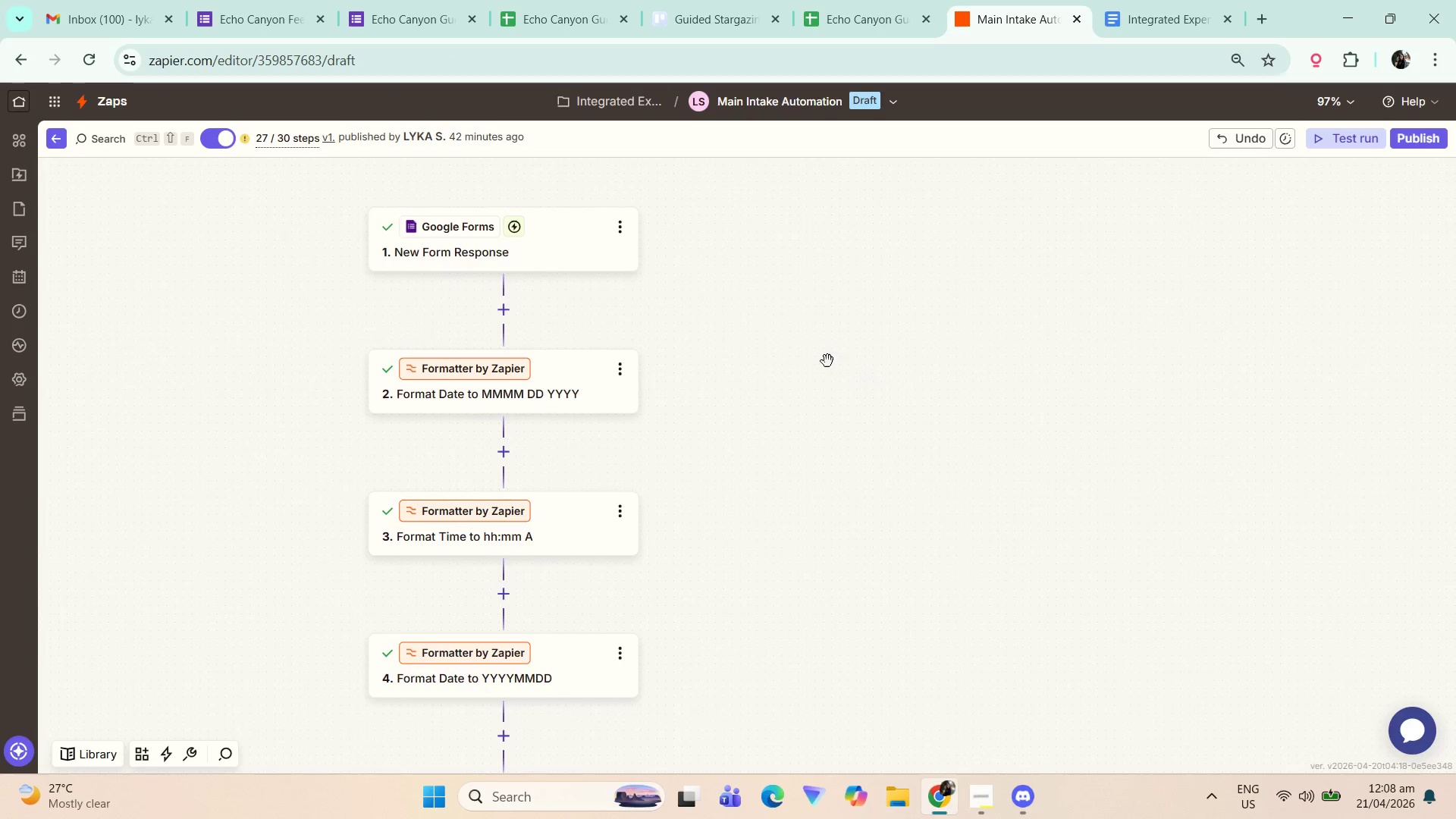 
left_click([636, 267])
 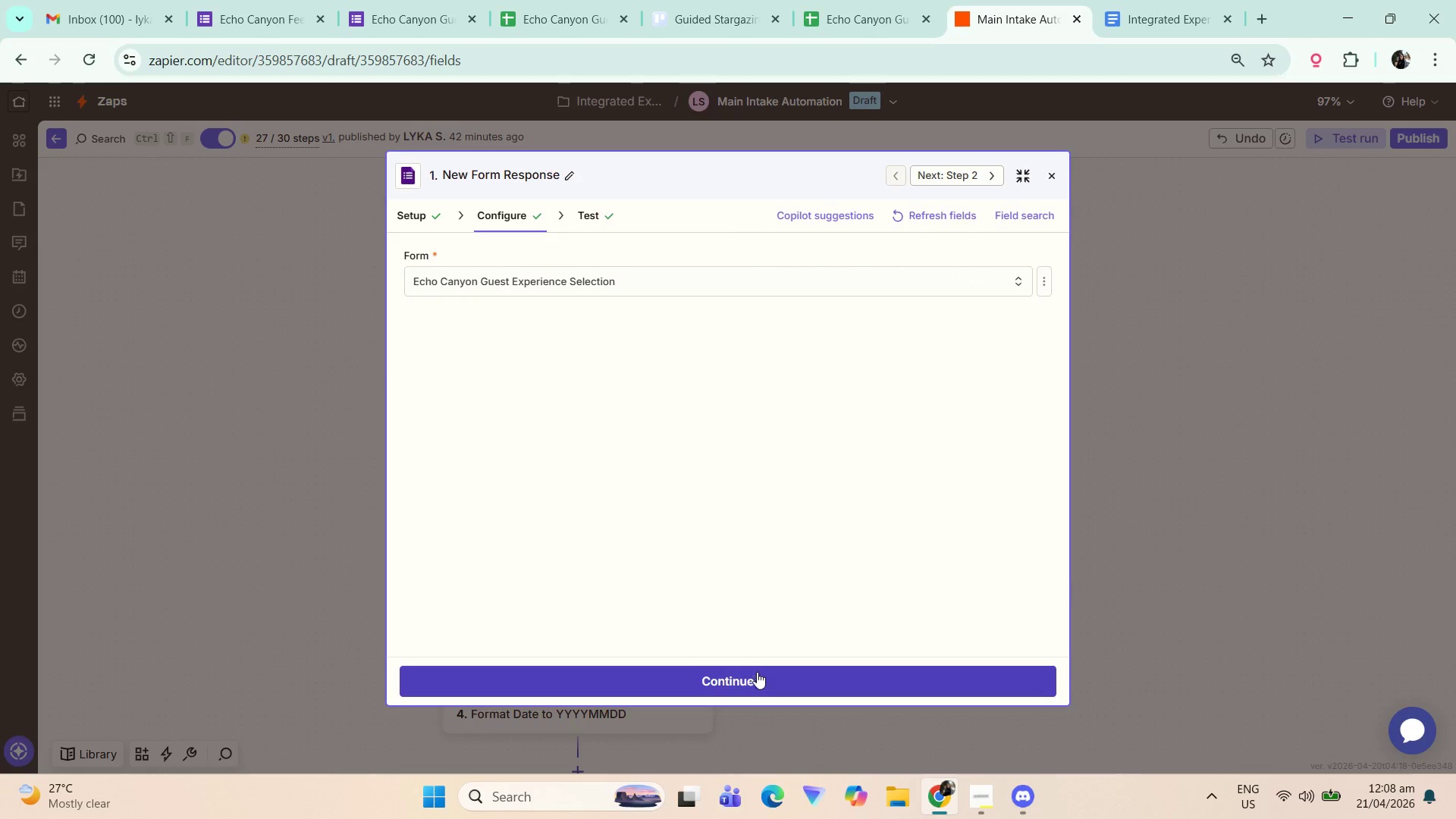 
left_click([1058, 180])
 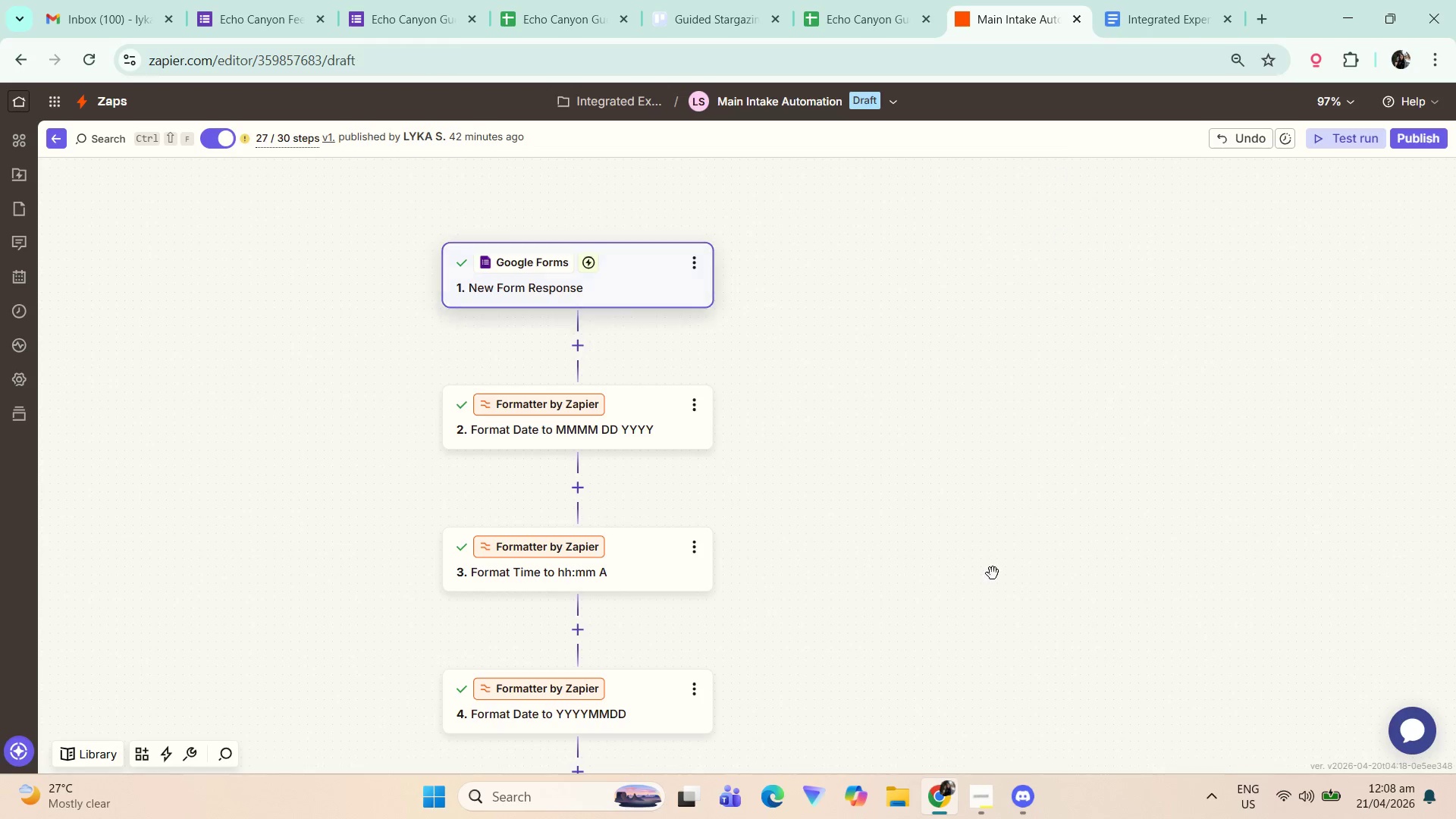 
left_click_drag(start_coordinate=[974, 597], to_coordinate=[1050, 189])
 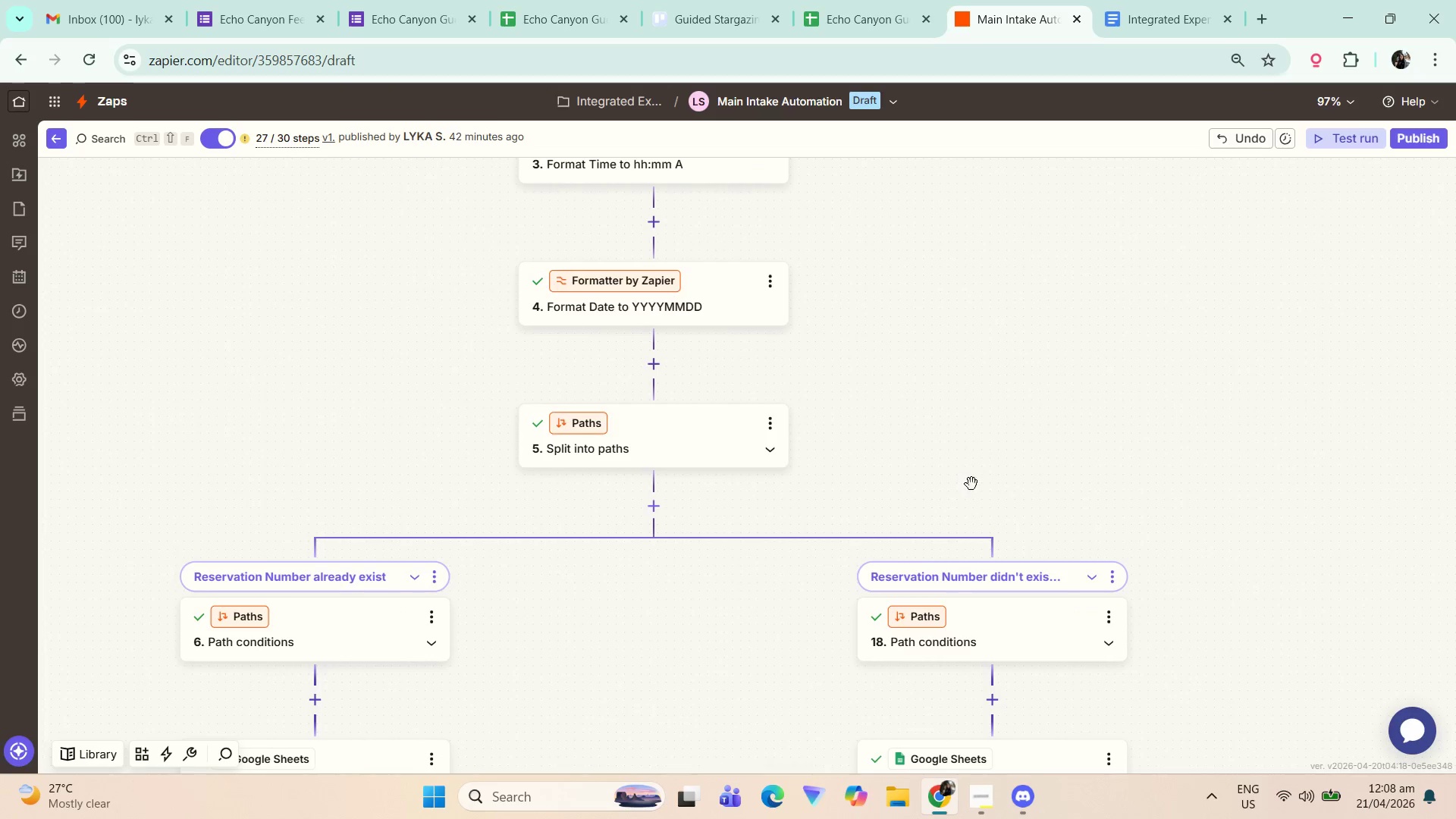 
left_click_drag(start_coordinate=[974, 441], to_coordinate=[1013, 202])
 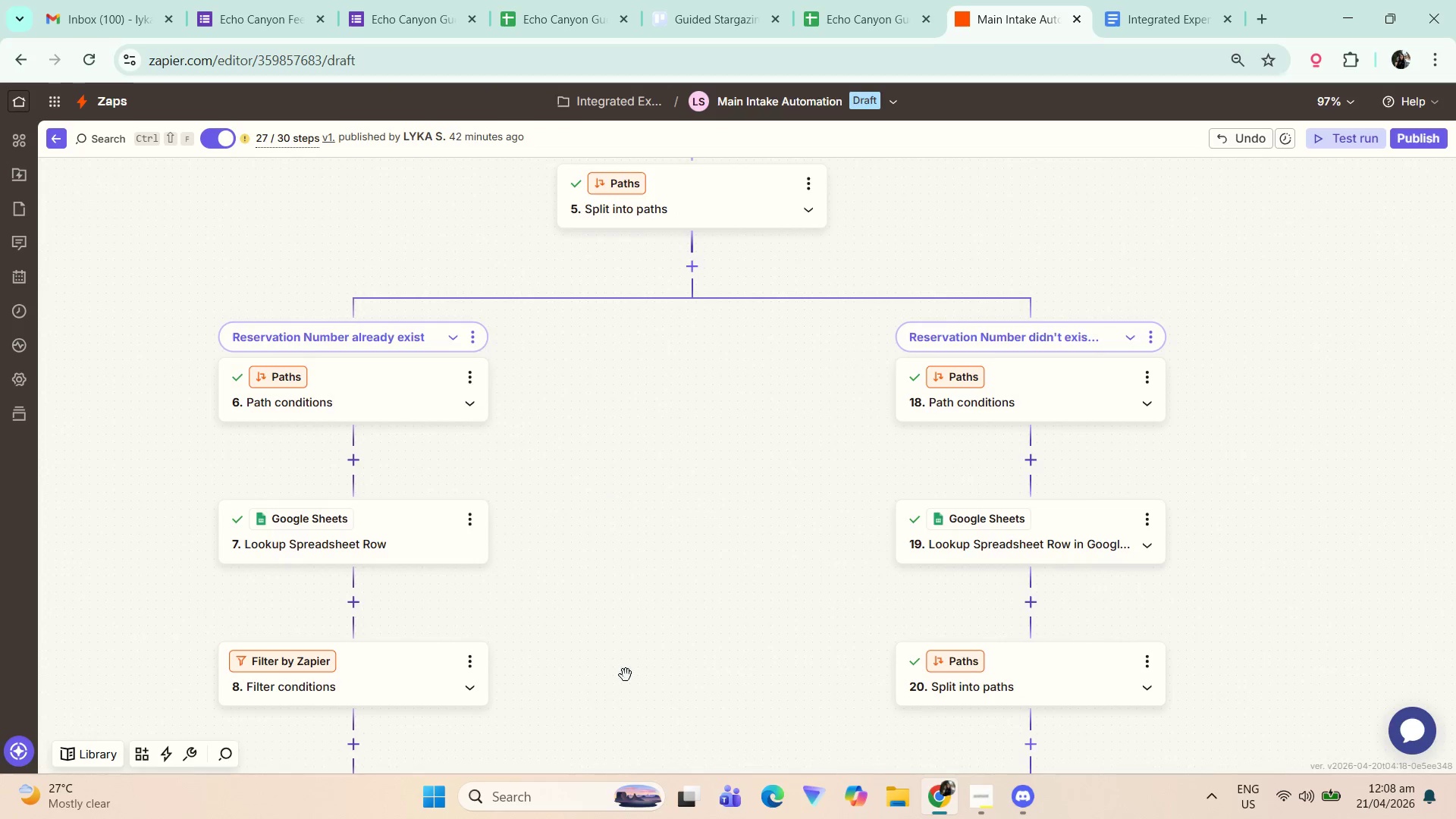 
left_click_drag(start_coordinate=[648, 681], to_coordinate=[738, 494])
 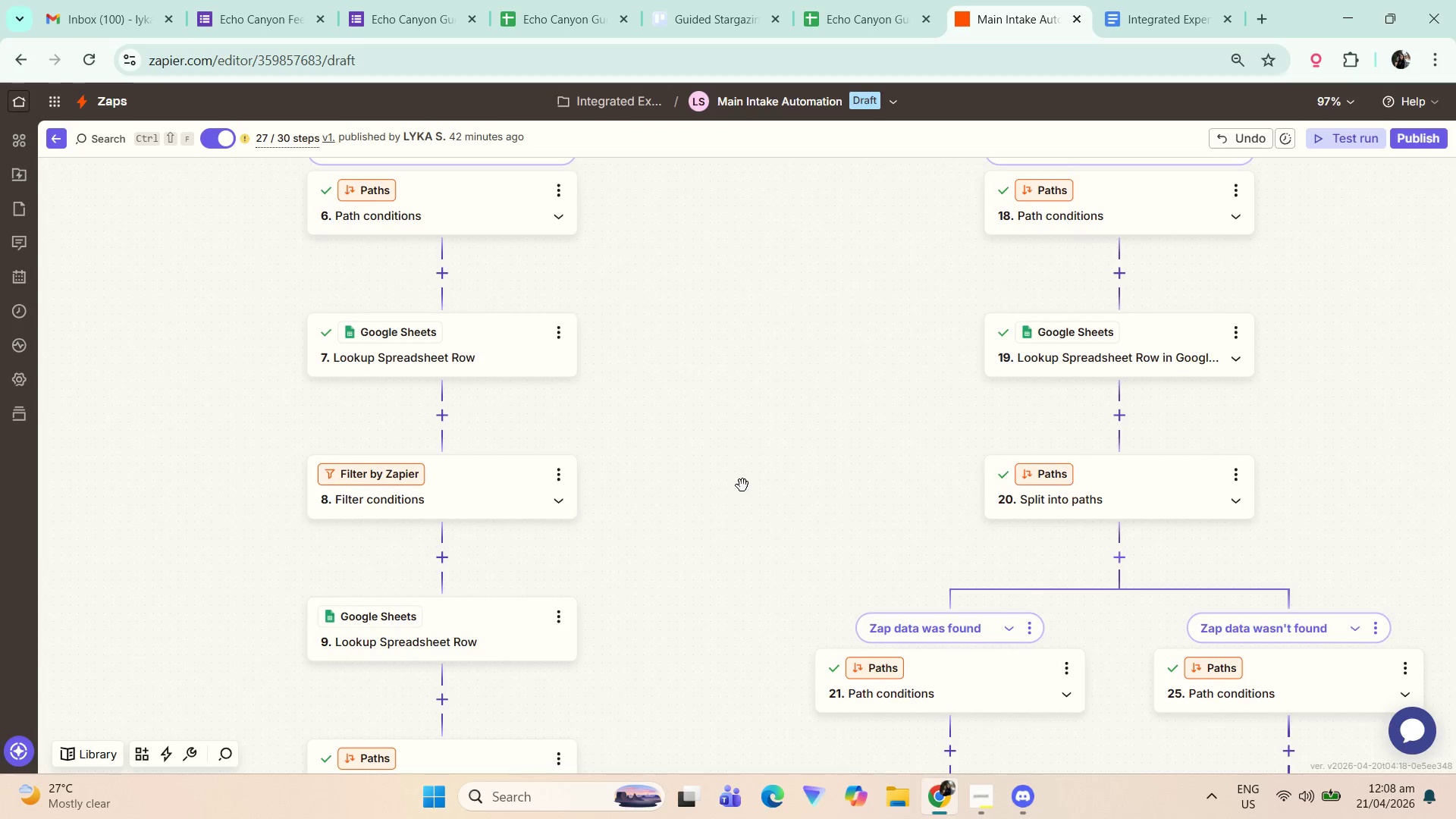 
hold_key(key=ControlLeft, duration=0.33)
 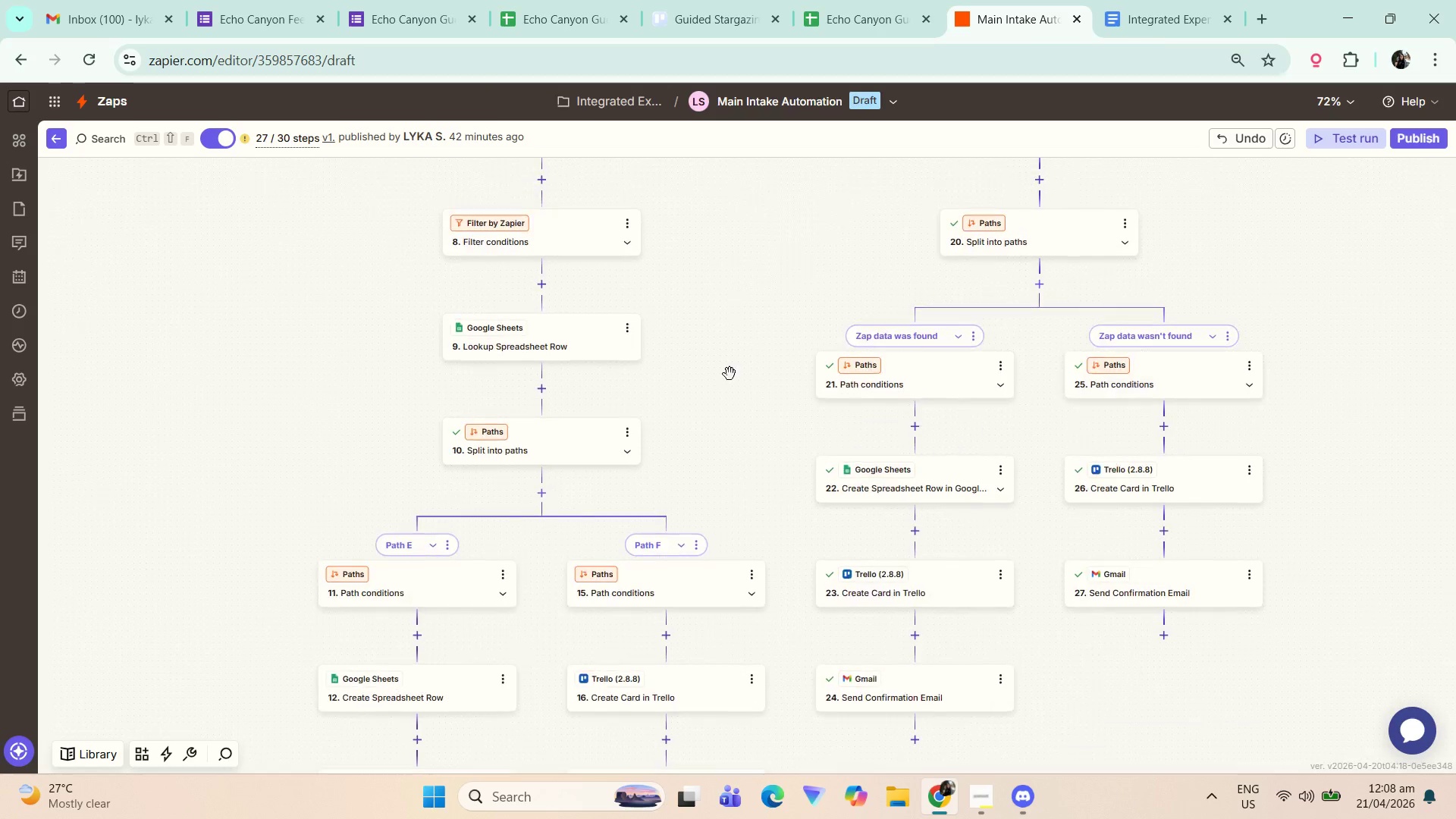 
left_click_drag(start_coordinate=[707, 544], to_coordinate=[741, 306])
 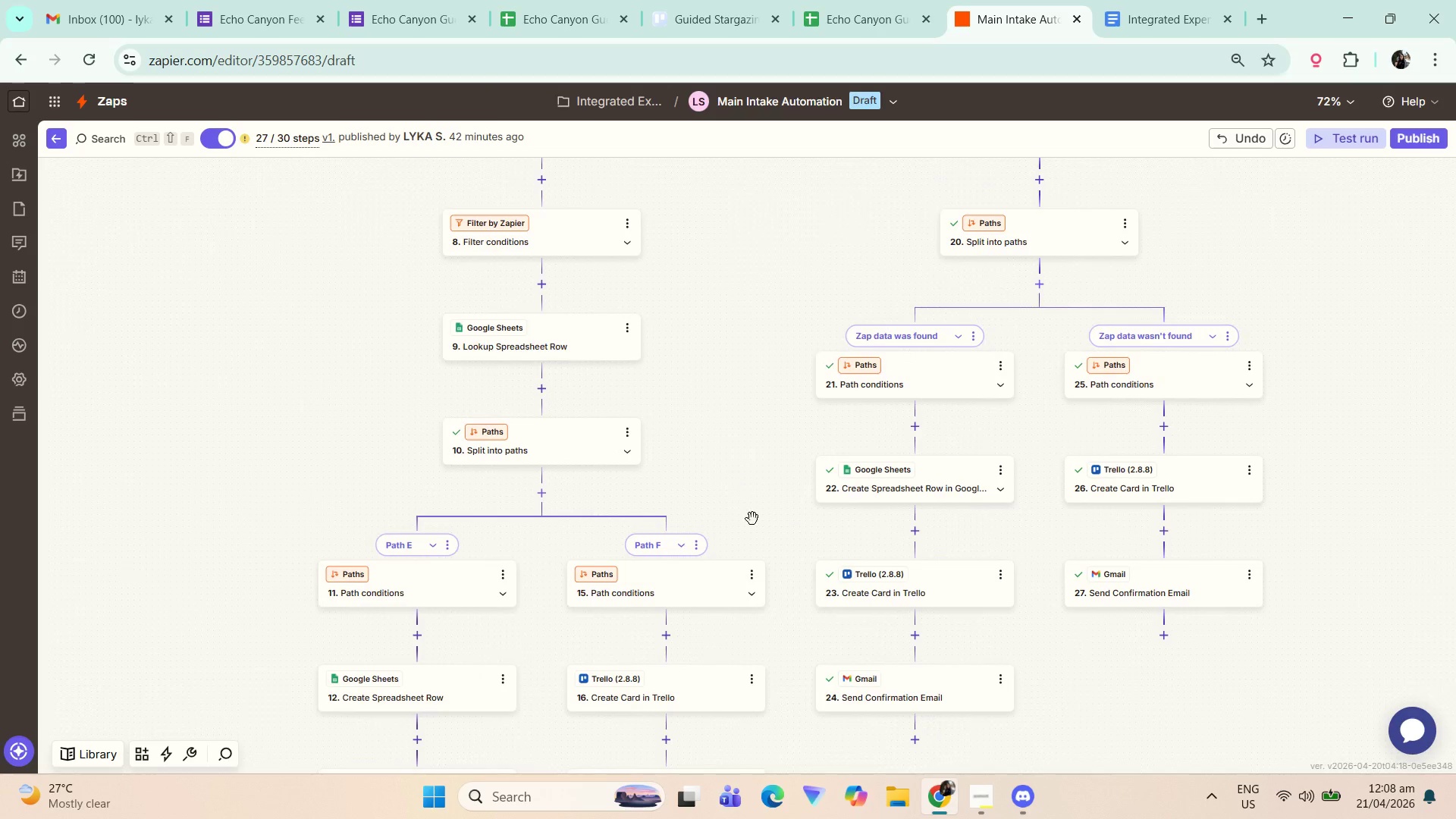 
scroll: coordinate [690, 424], scroll_direction: down, amount: 2.0
 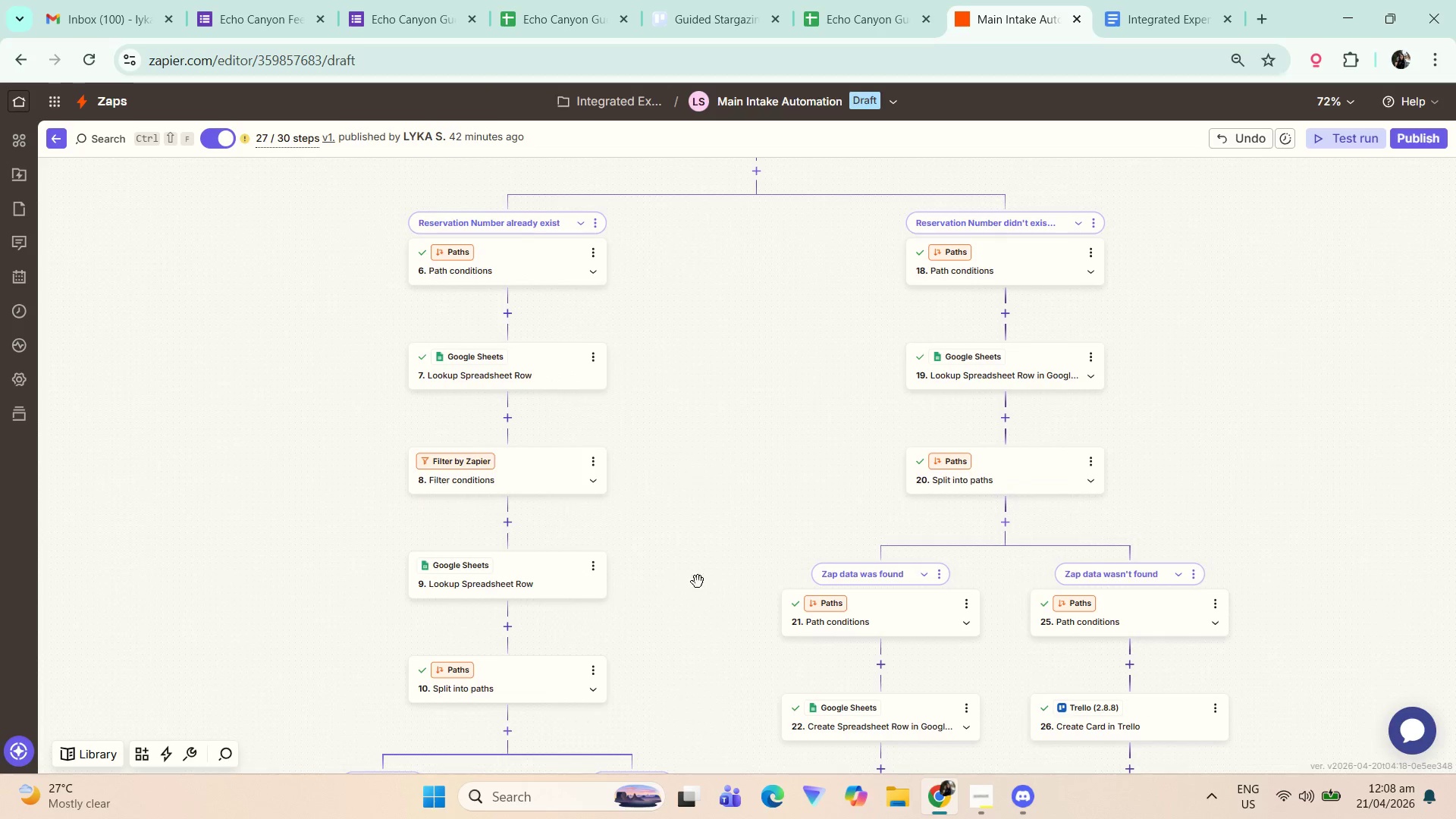 
left_click_drag(start_coordinate=[736, 431], to_coordinate=[767, 276])
 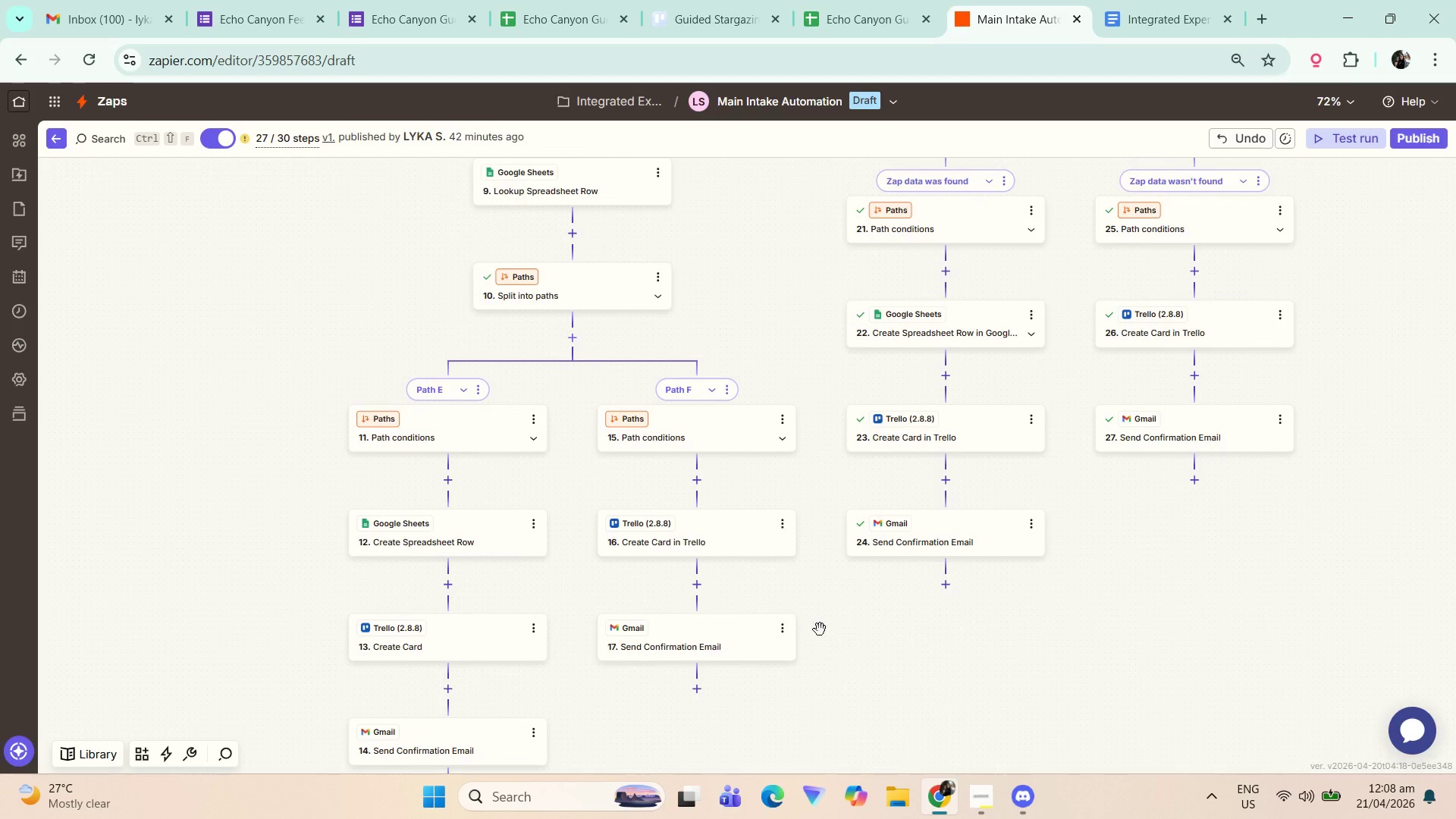 
left_click_drag(start_coordinate=[868, 678], to_coordinate=[832, 507])
 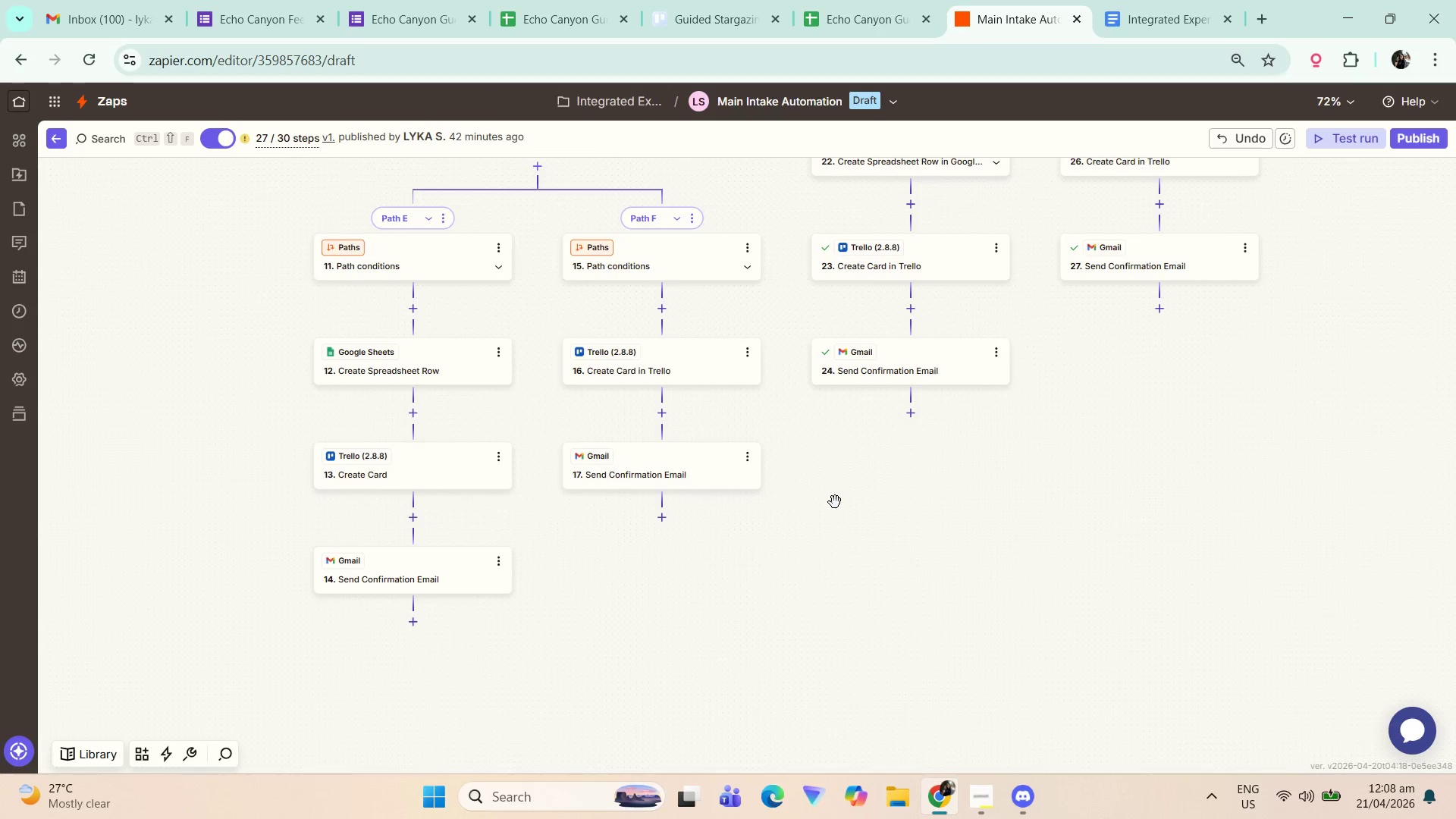 
left_click_drag(start_coordinate=[824, 519], to_coordinate=[815, 548])
 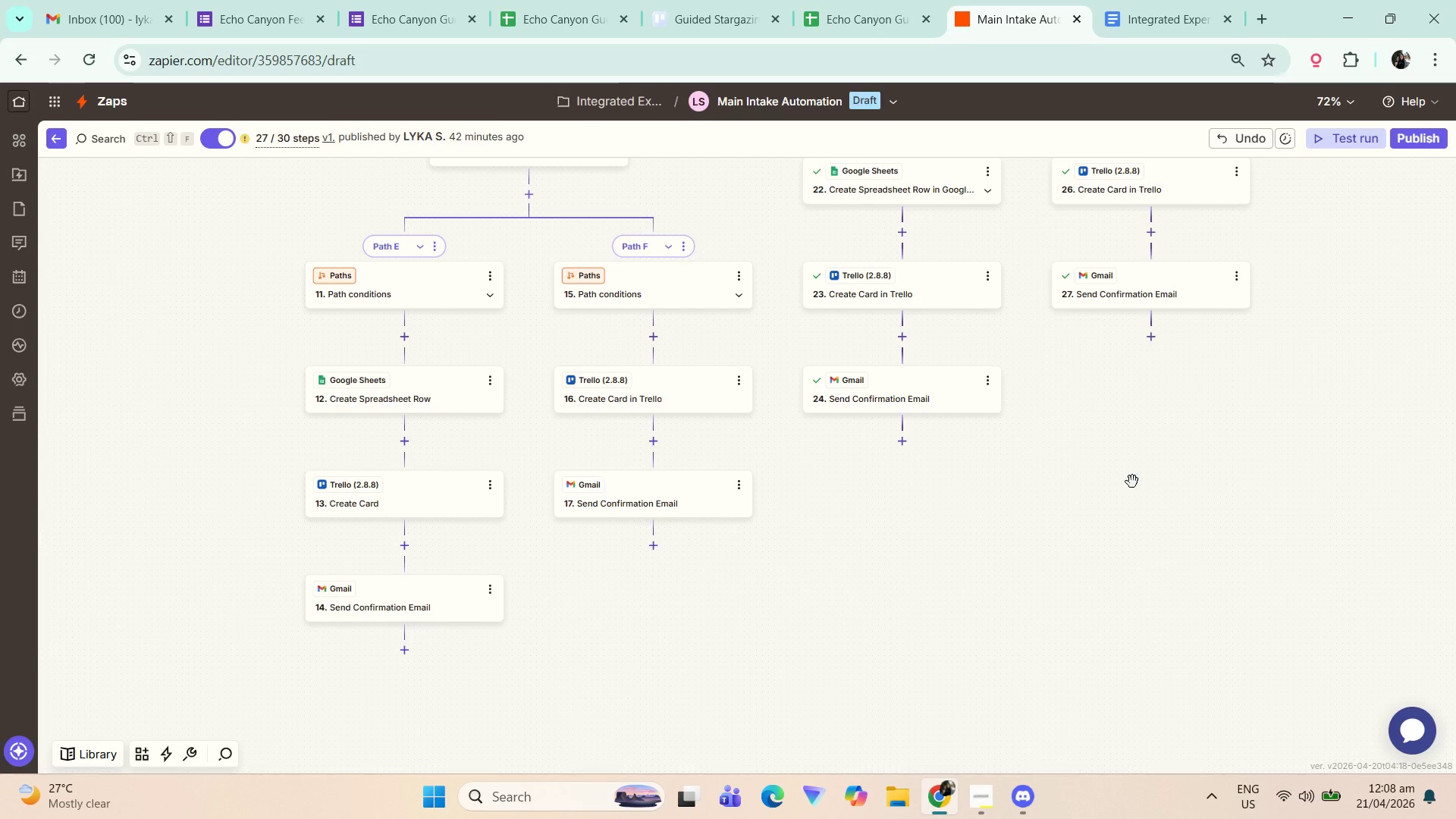 
left_click_drag(start_coordinate=[1138, 507], to_coordinate=[1130, 588])
 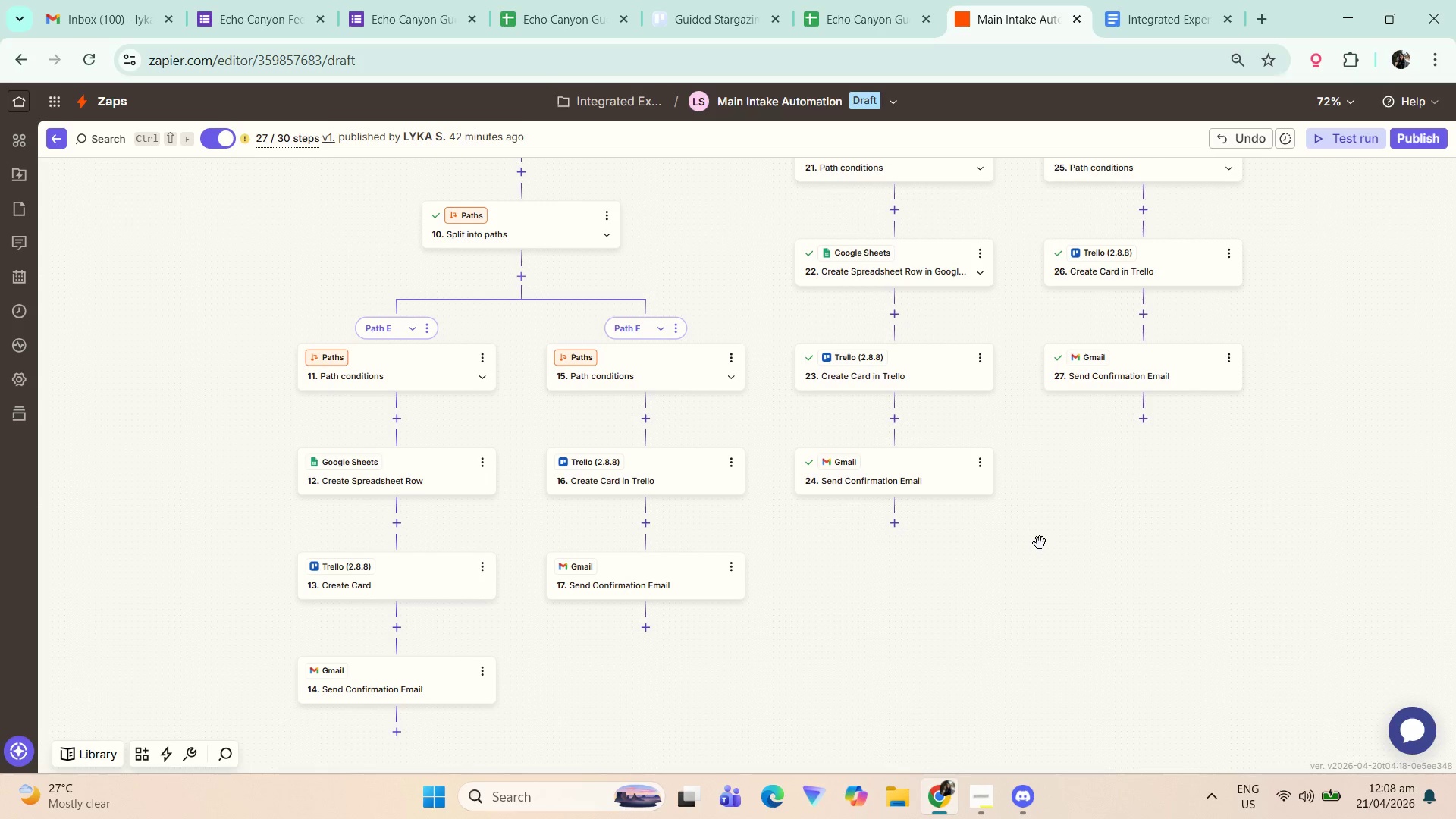 
left_click_drag(start_coordinate=[1081, 529], to_coordinate=[1018, 631])
 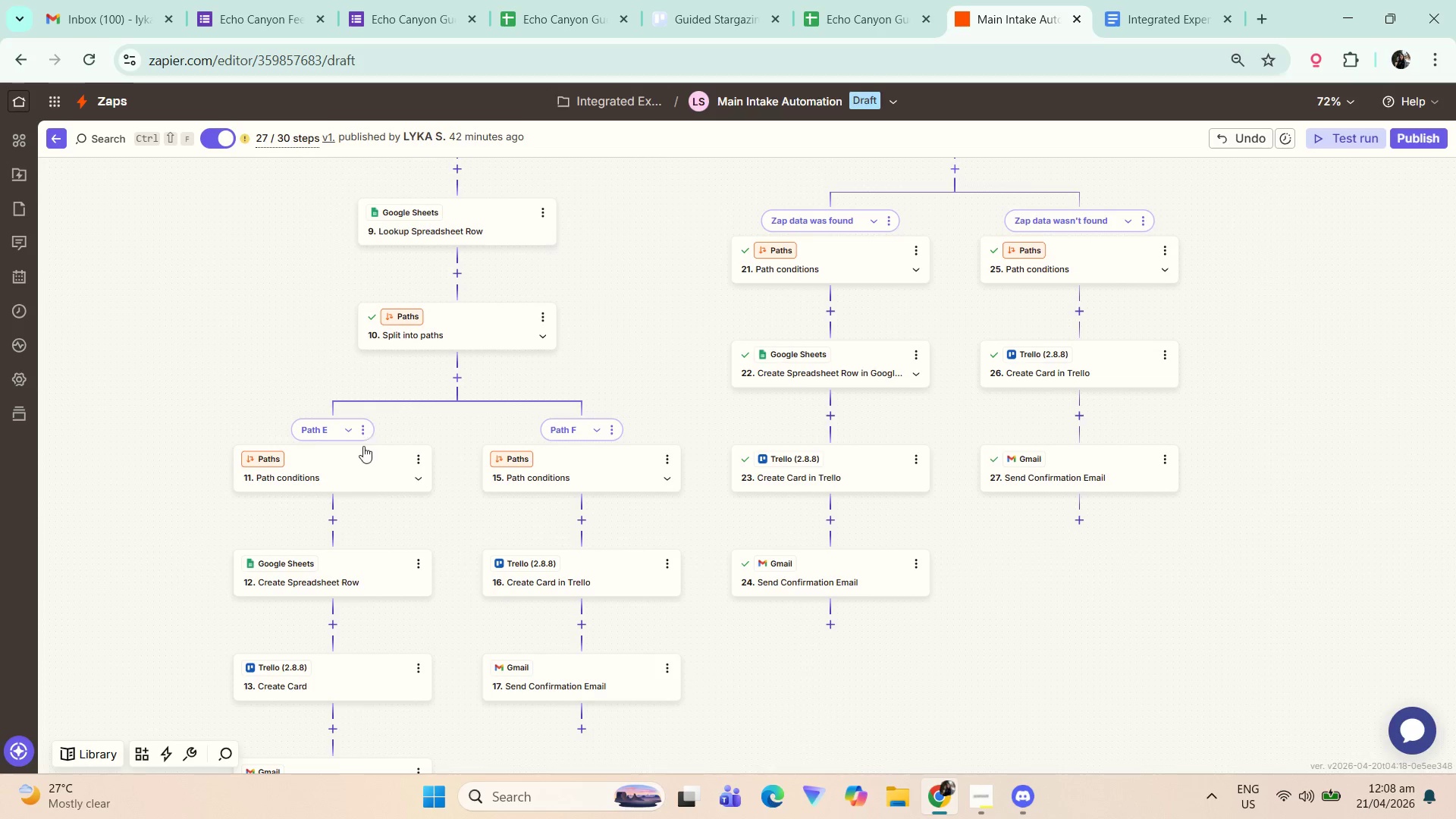 
left_click([345, 461])
 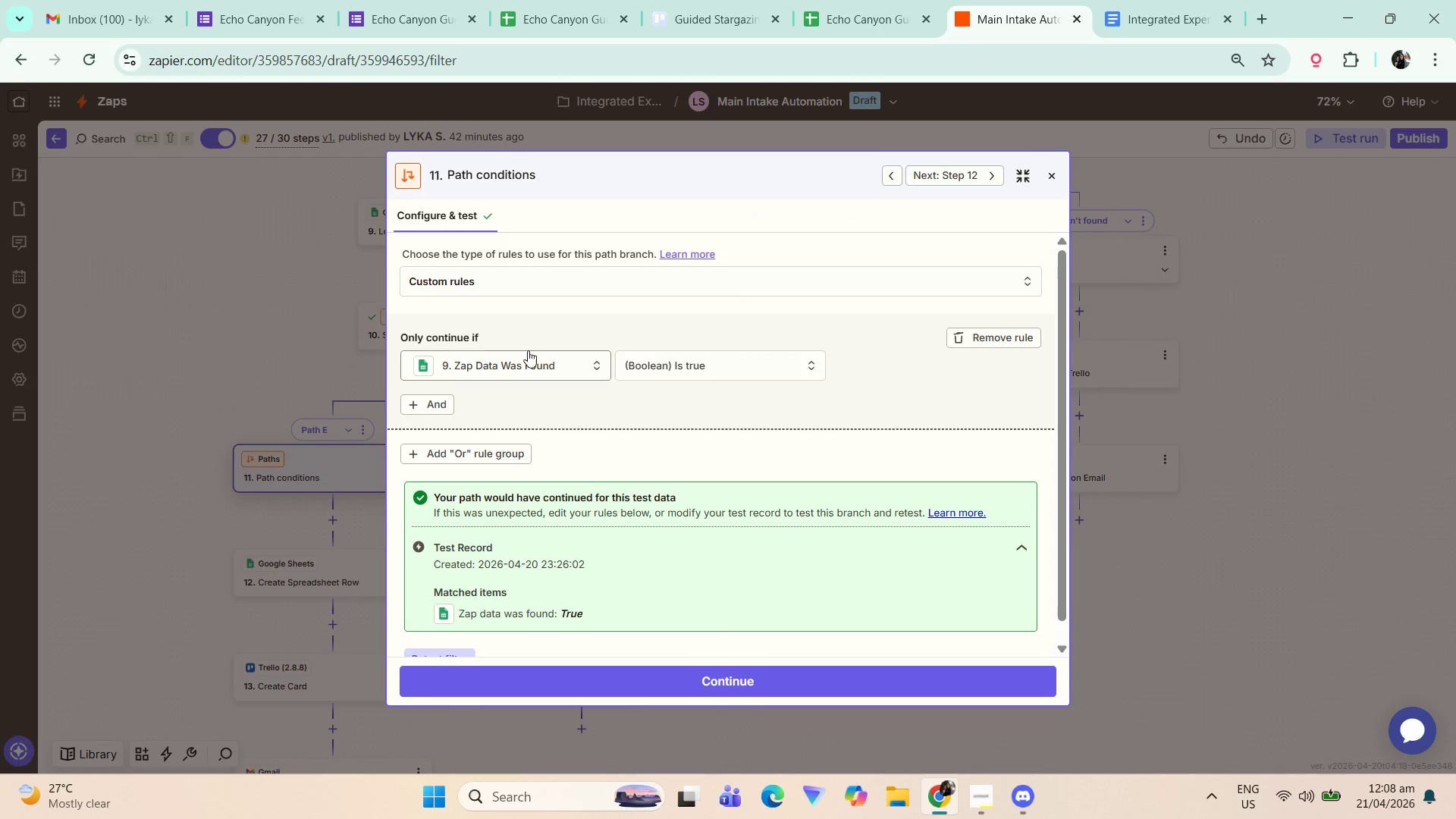 
left_click([1050, 171])
 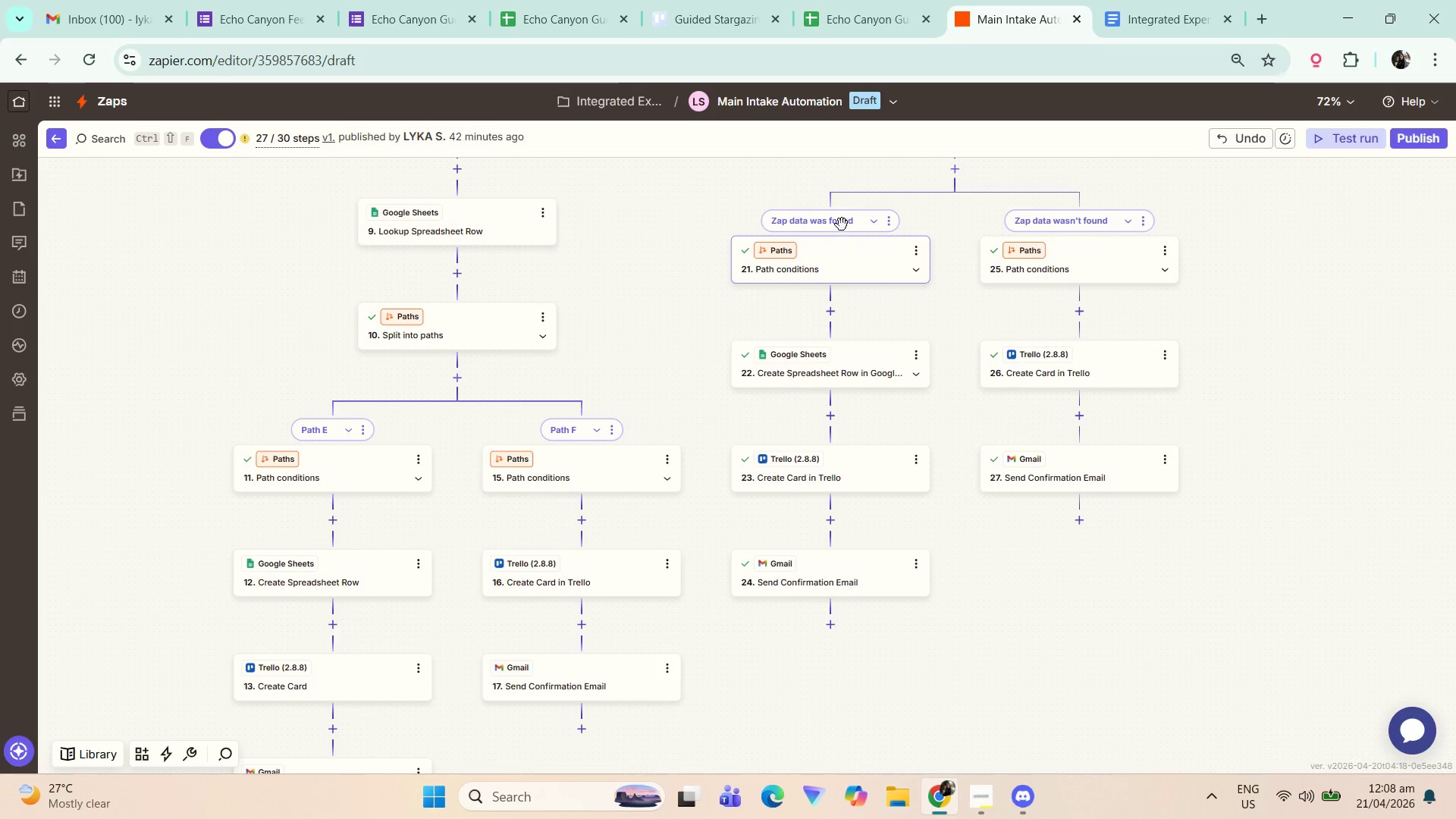 
left_click([839, 226])
 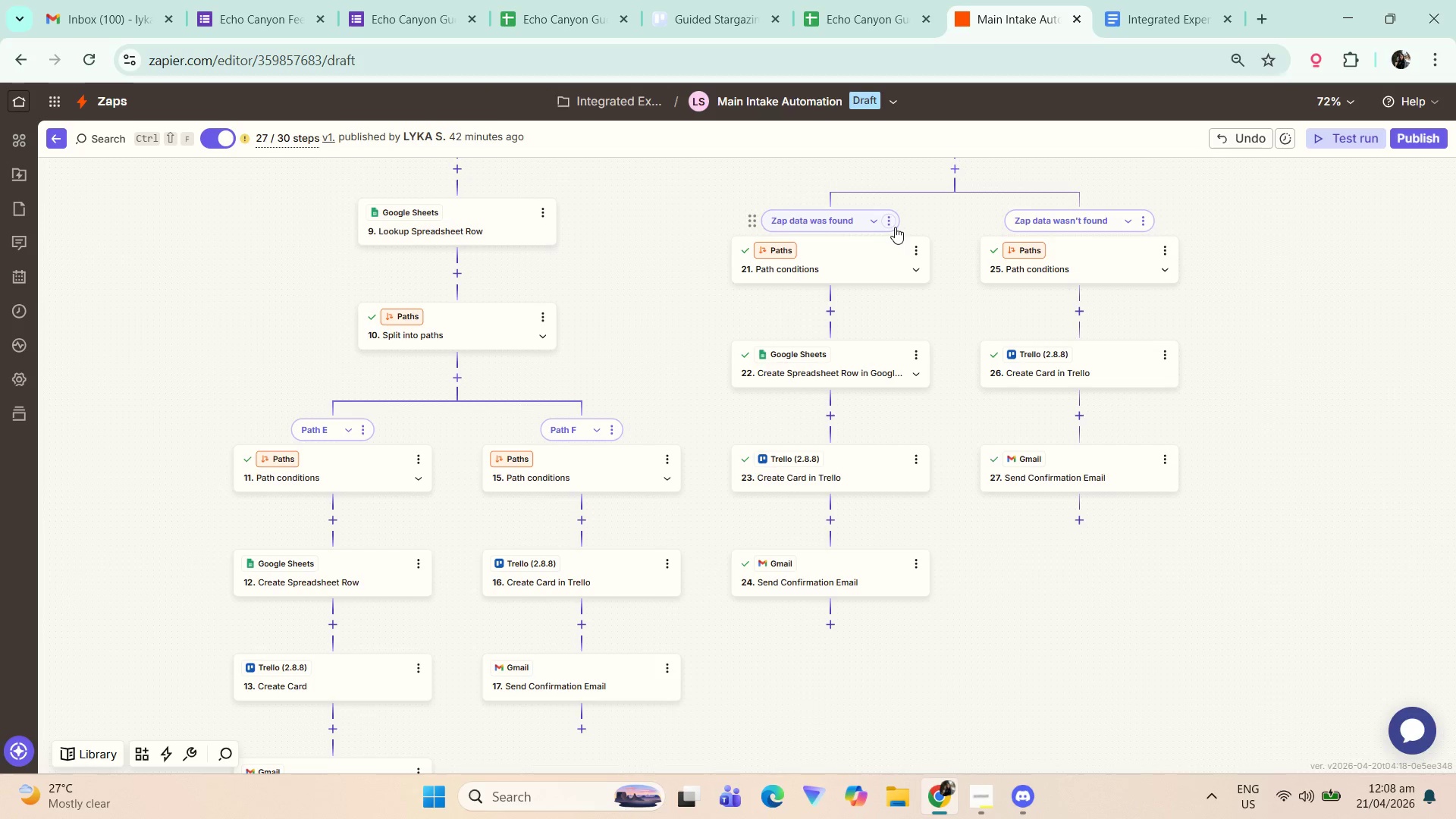 
double_click([893, 222])
 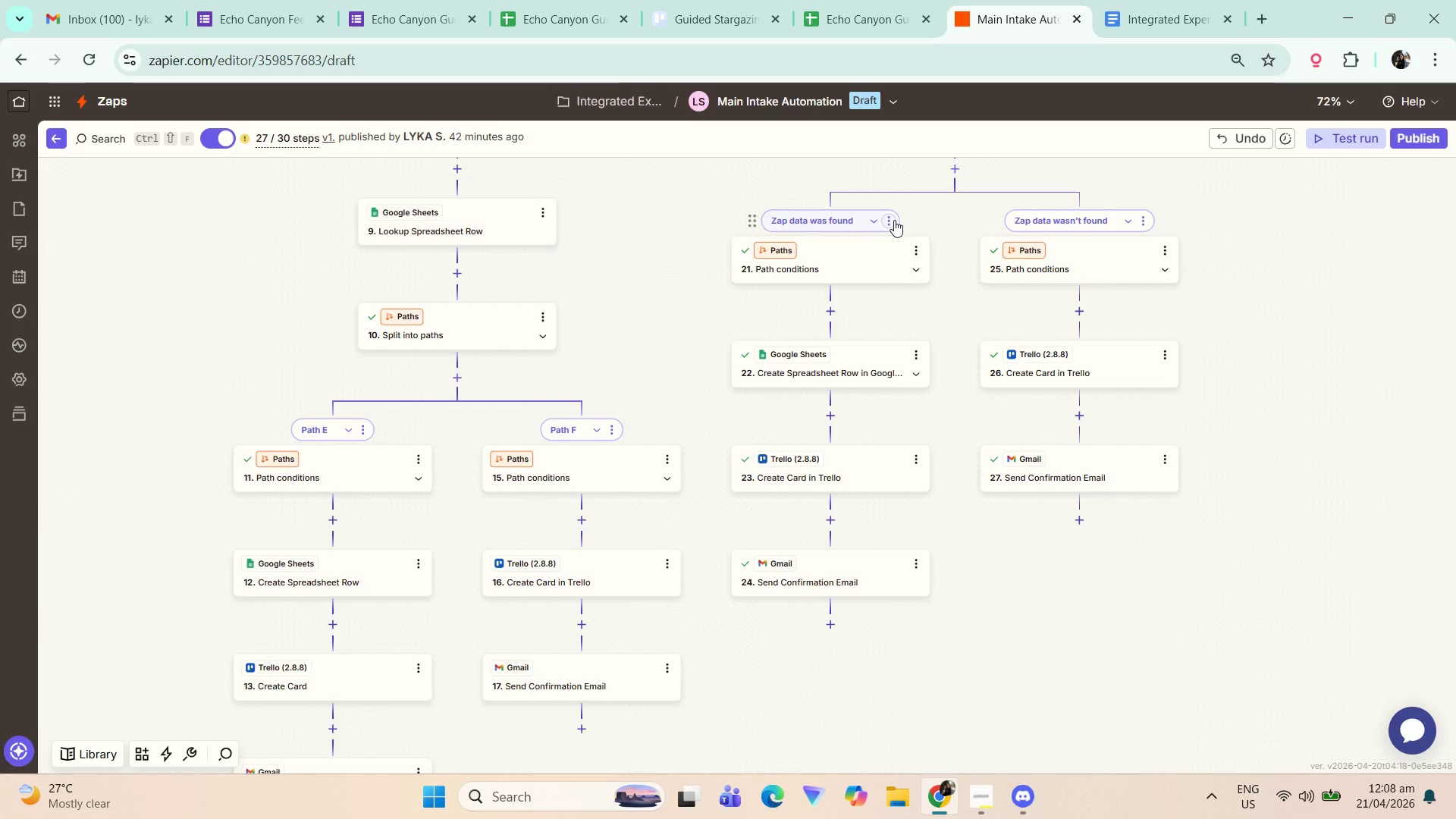 
triple_click([894, 220])
 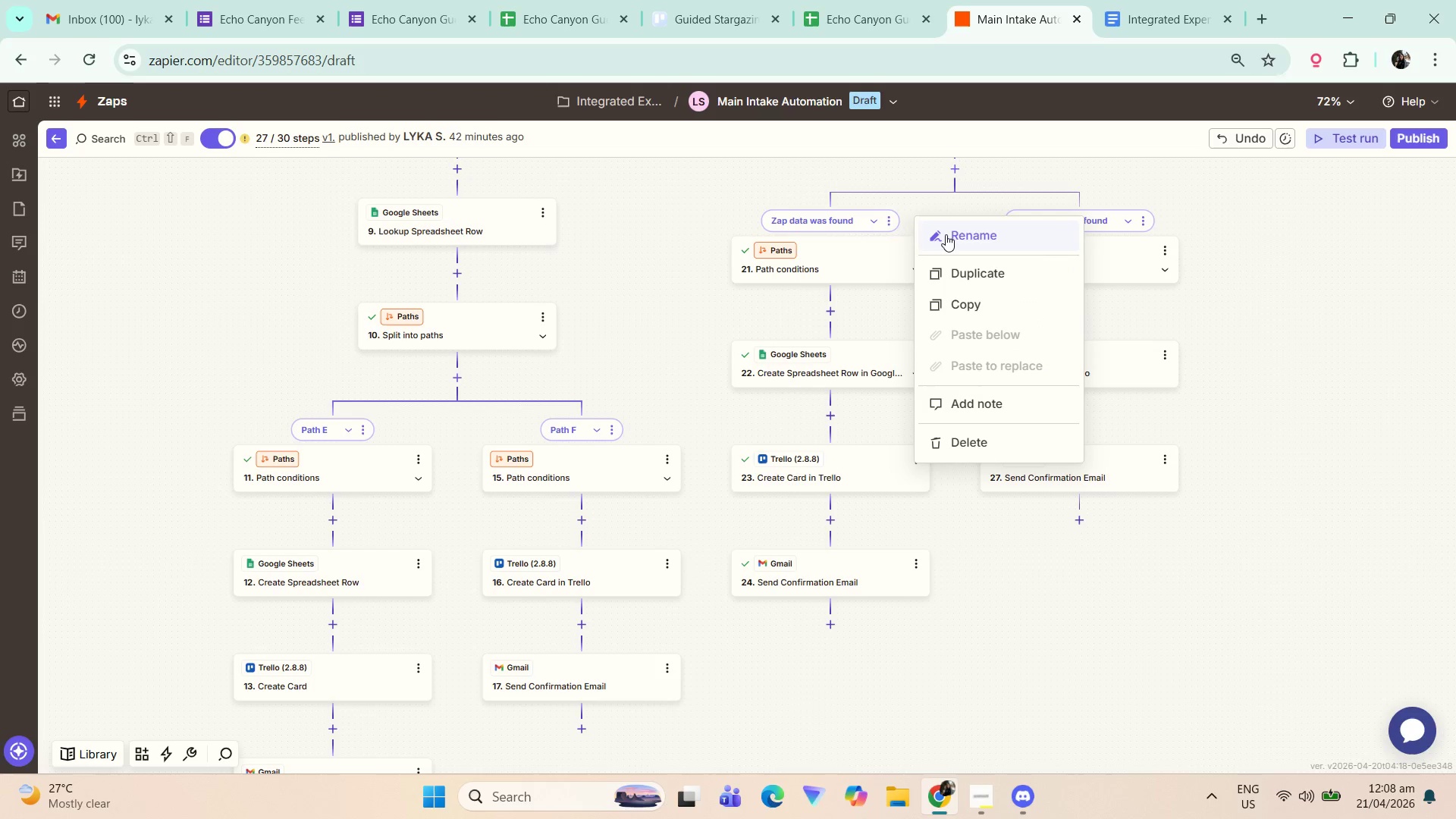 
left_click([951, 237])
 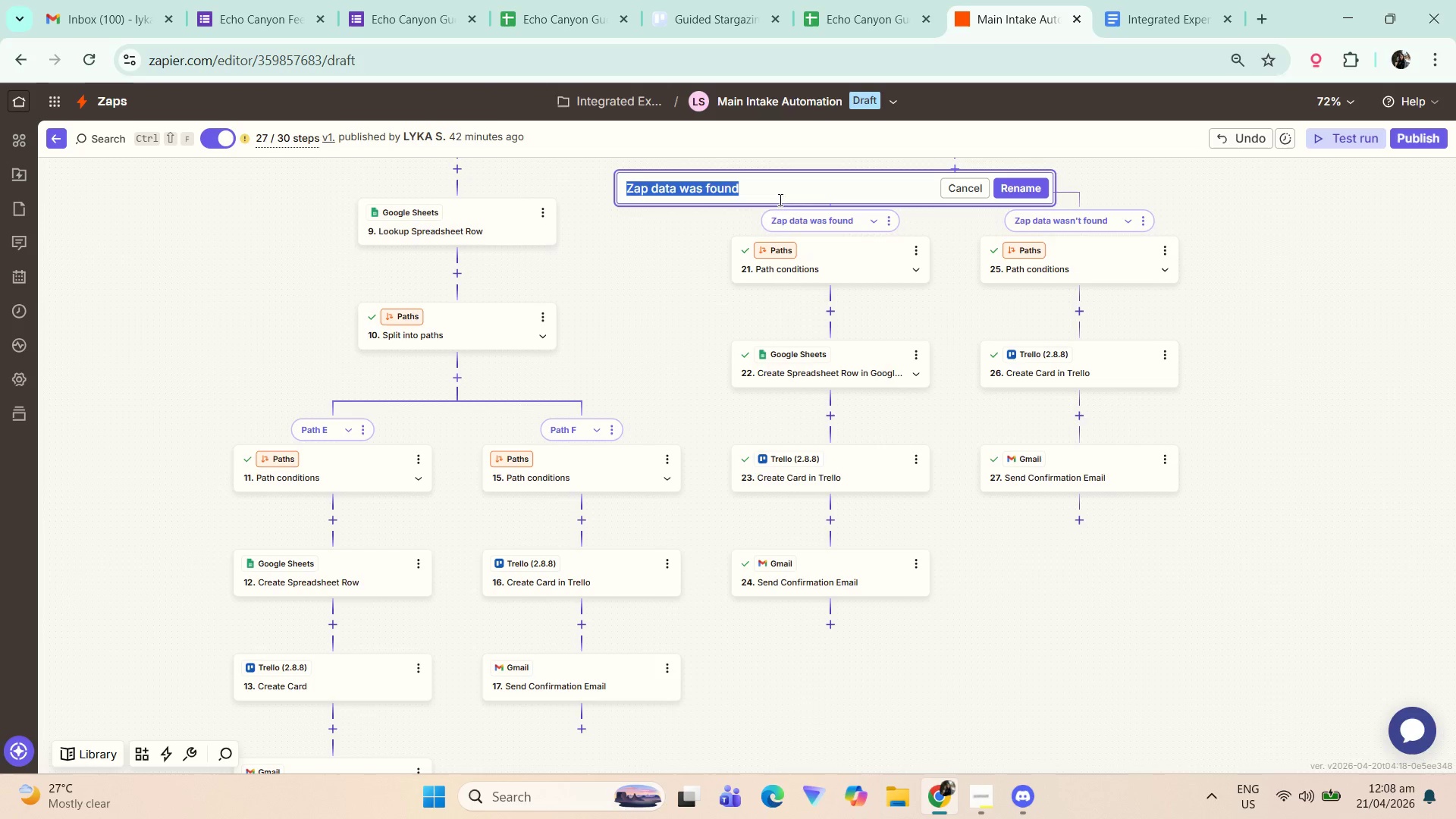 
key(Control+C)
 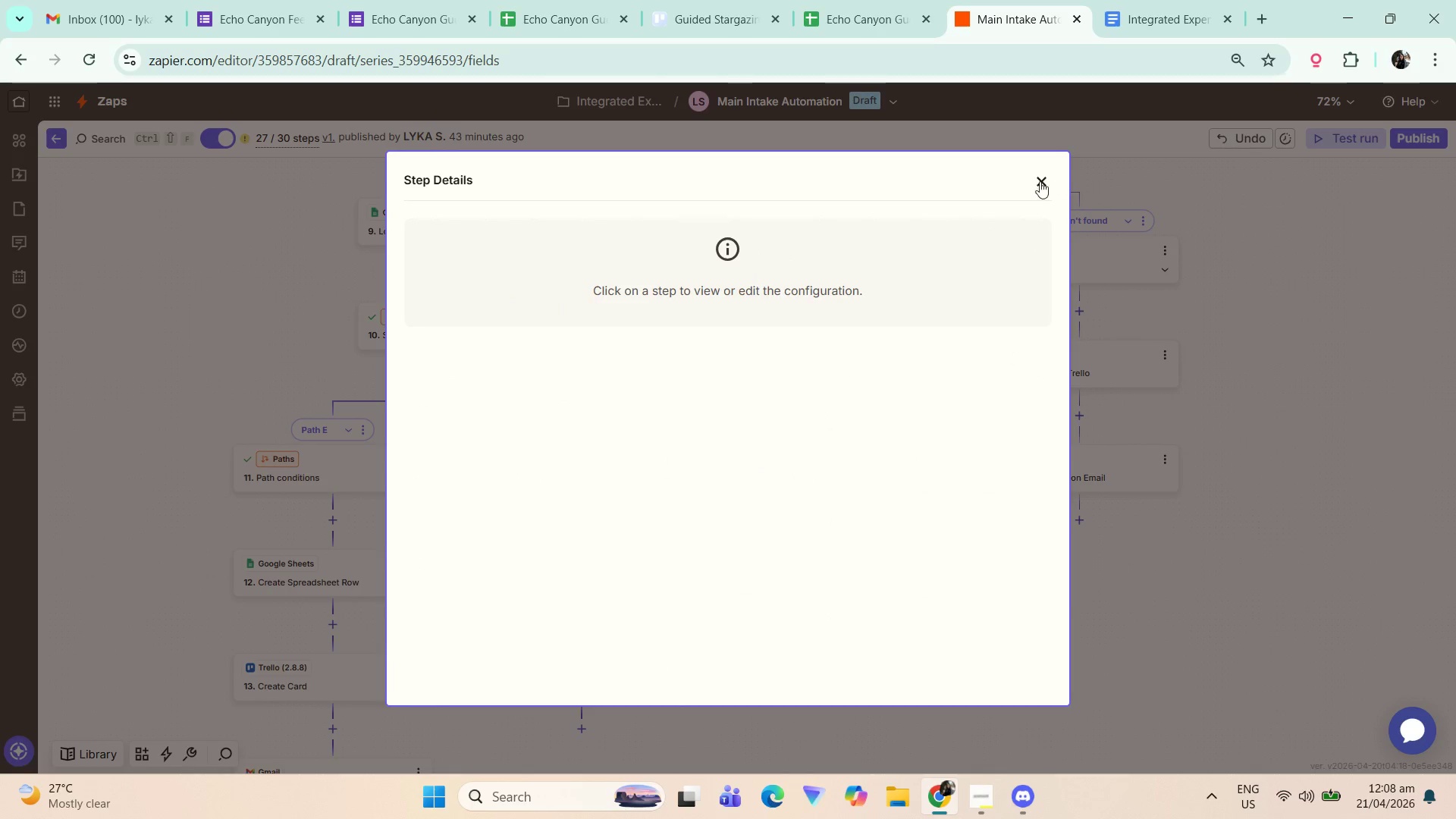 
left_click([363, 430])
 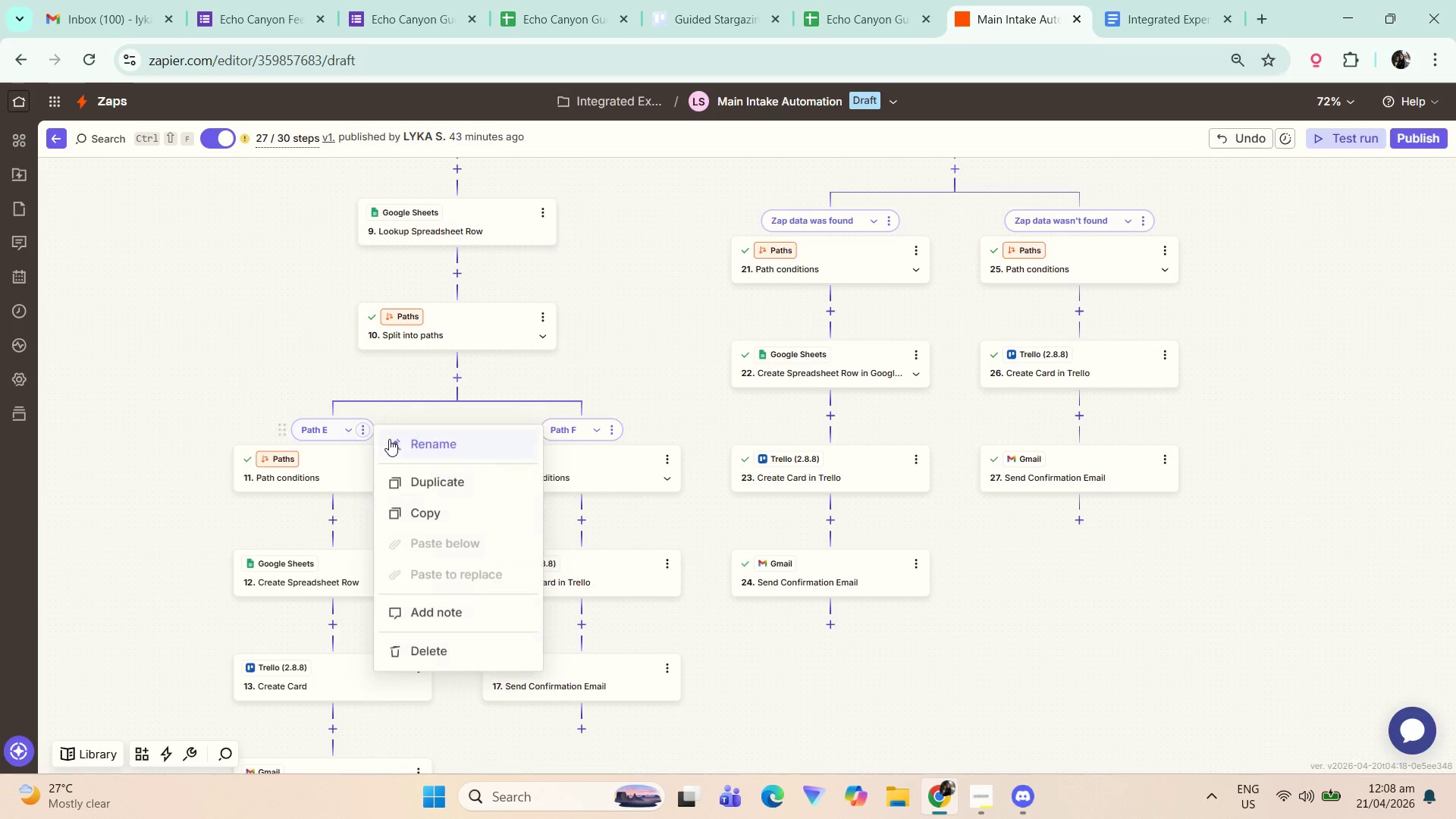 
left_click([400, 444])
 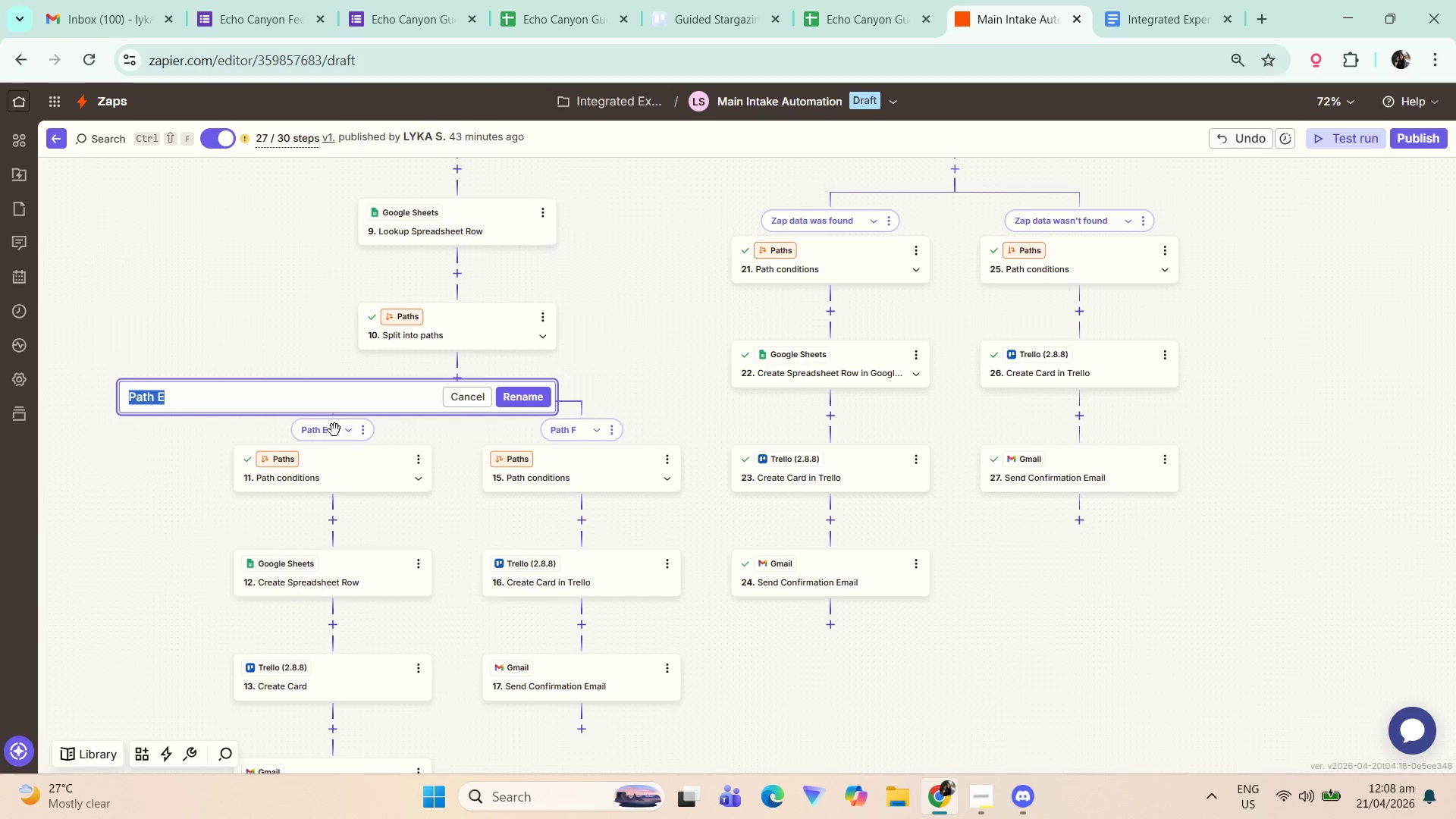 
key(Control+V)
 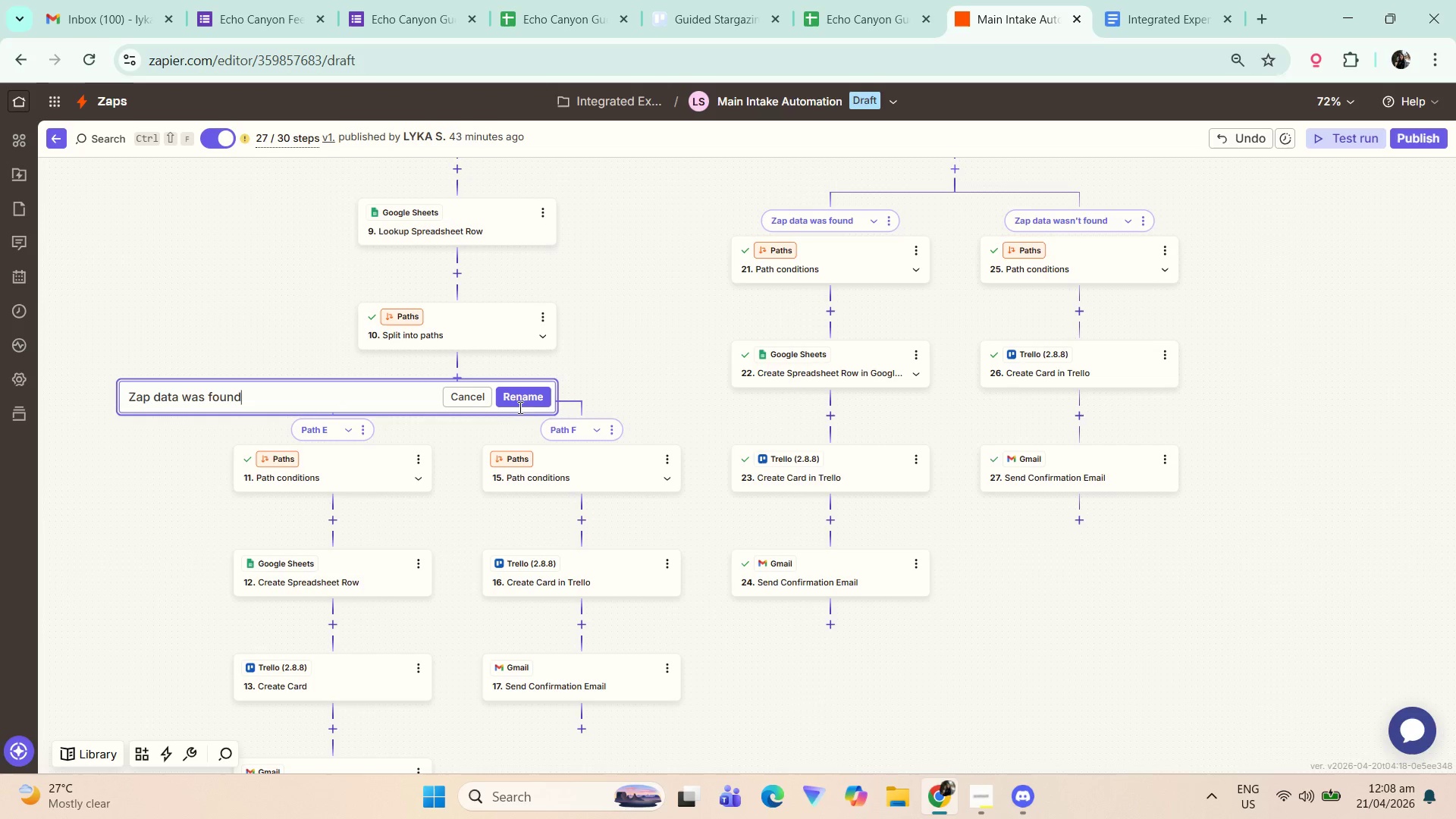 
left_click([527, 393])
 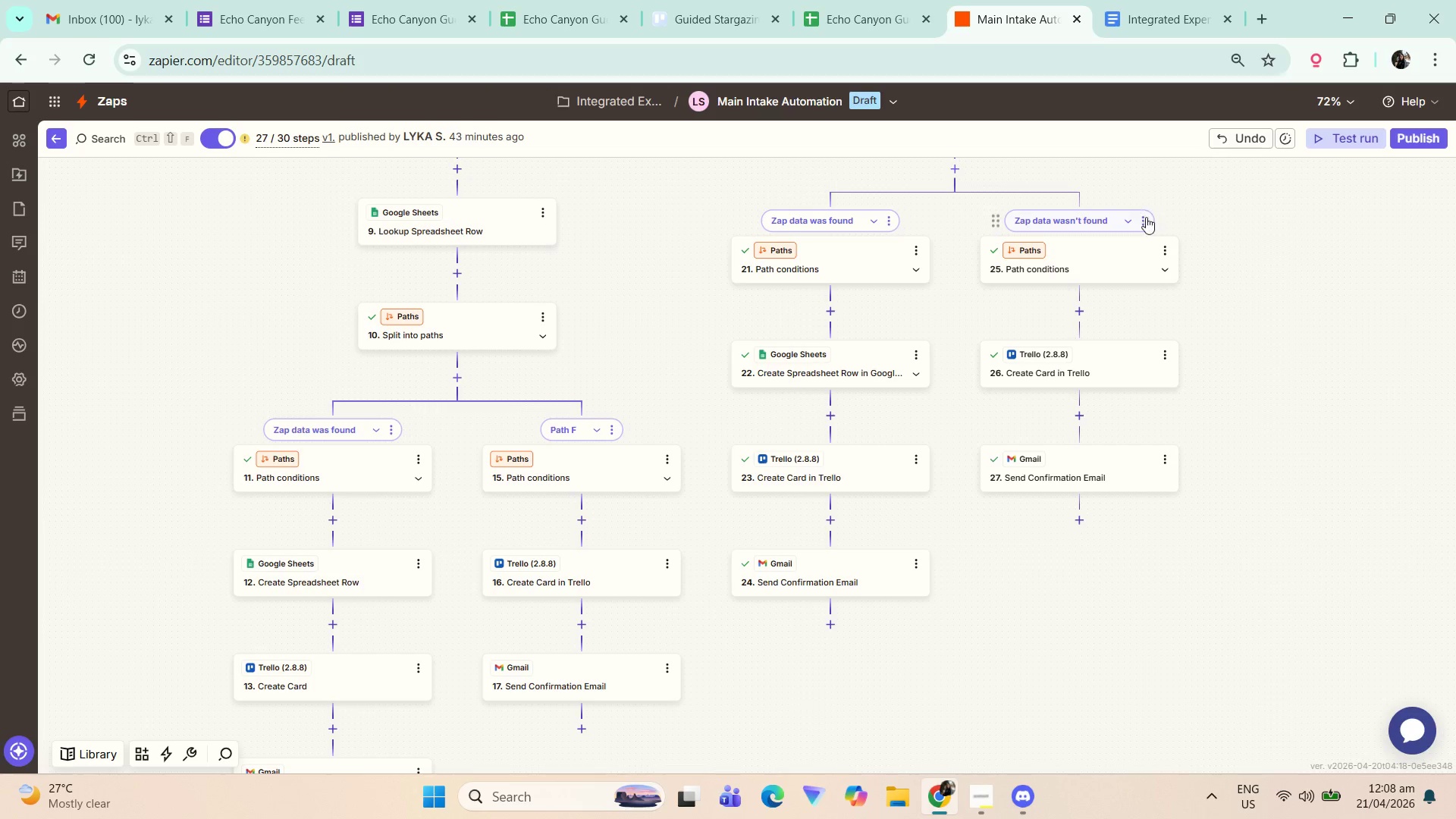 
left_click([1144, 221])
 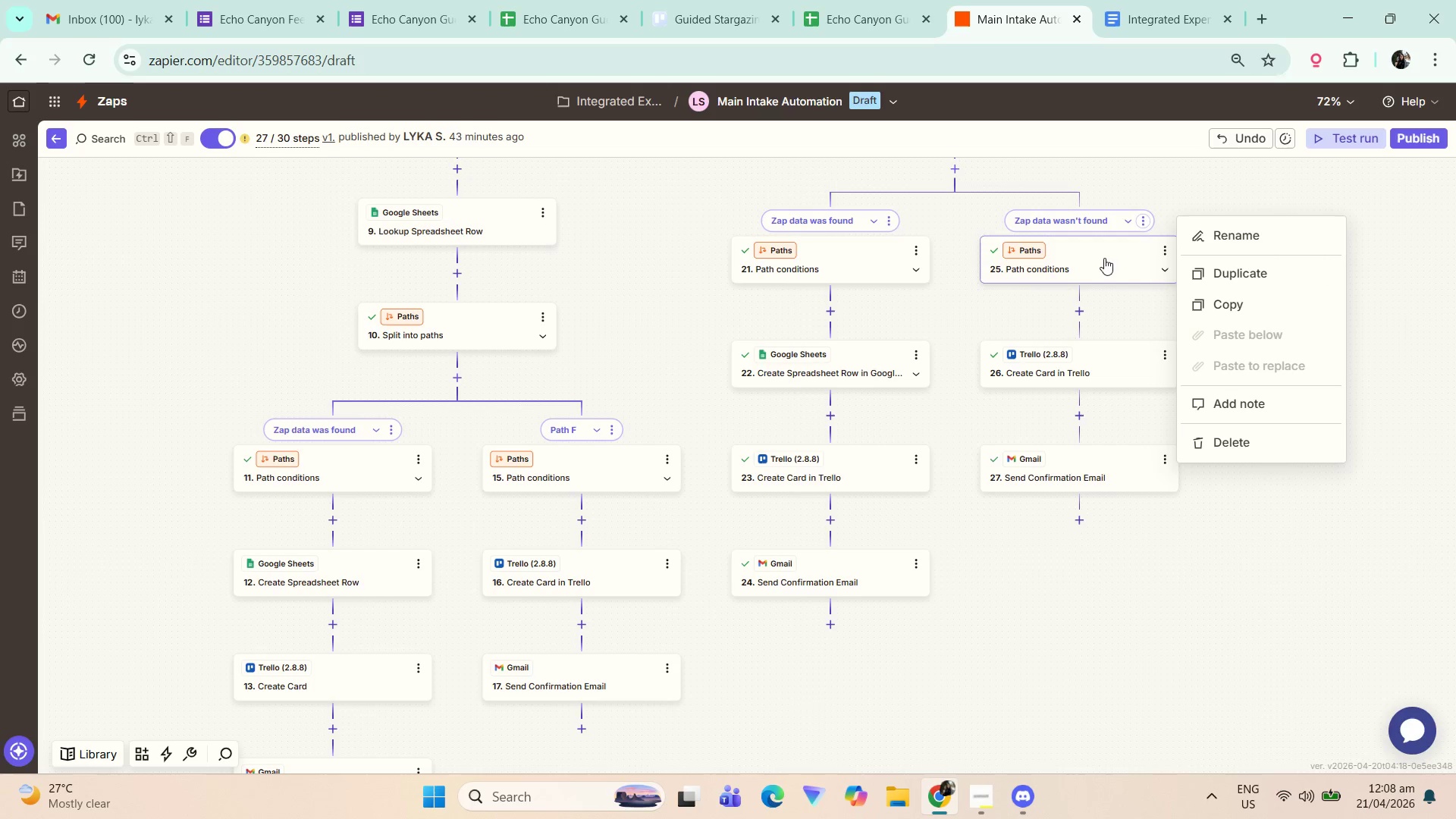 
left_click_drag(start_coordinate=[1200, 234], to_coordinate=[1201, 240])
 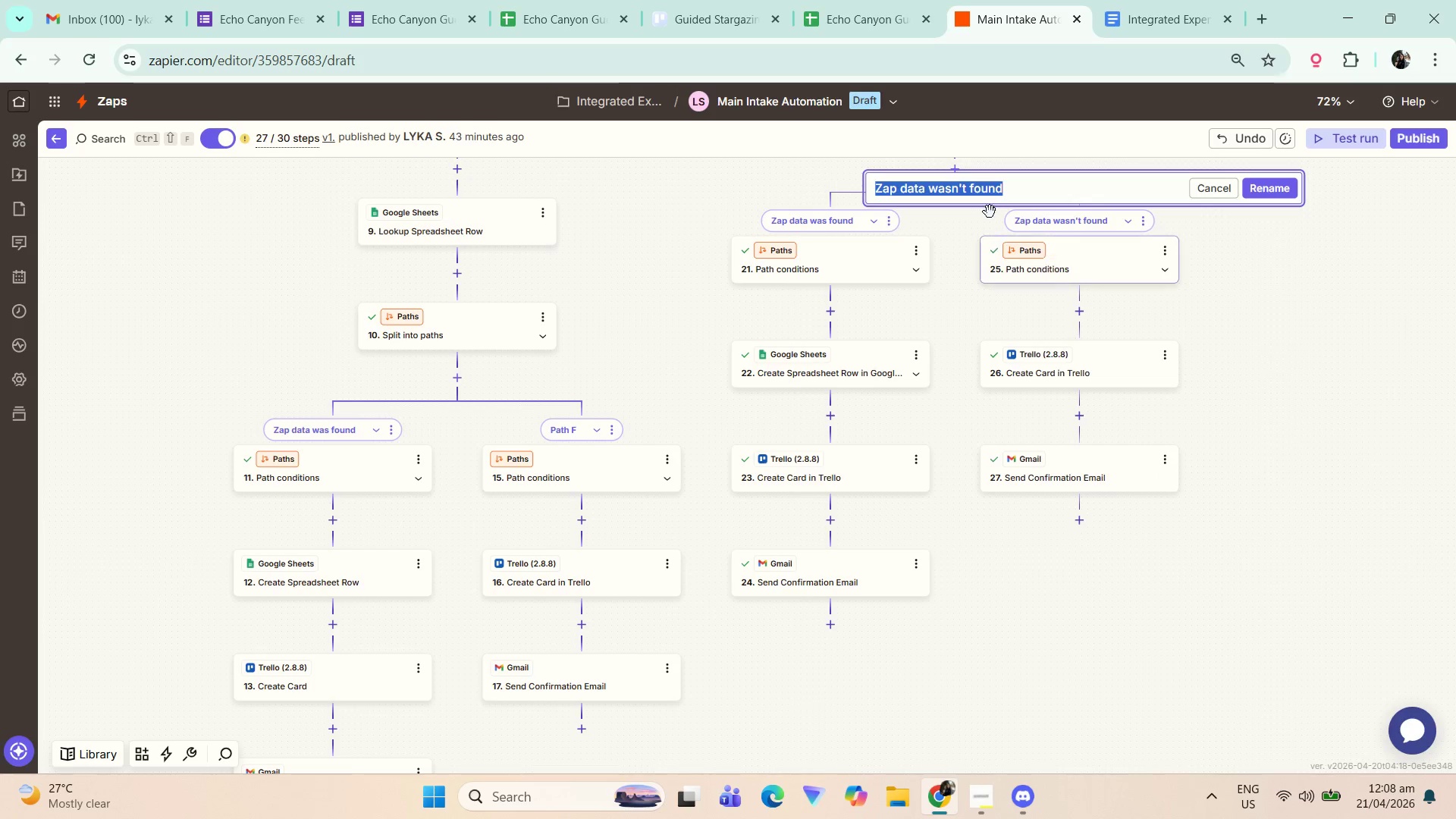 
key(Control+C)
 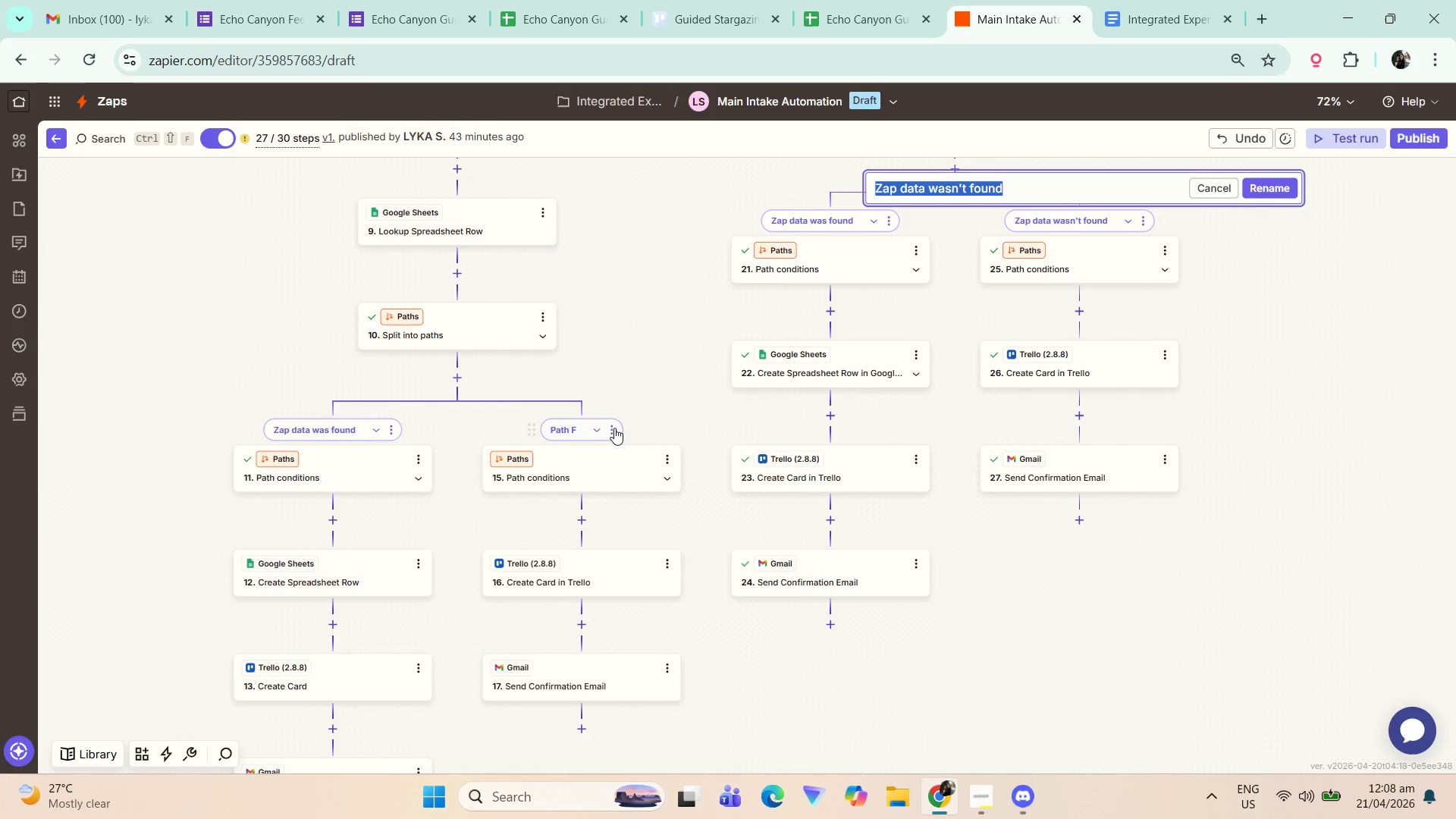 
left_click([616, 427])
 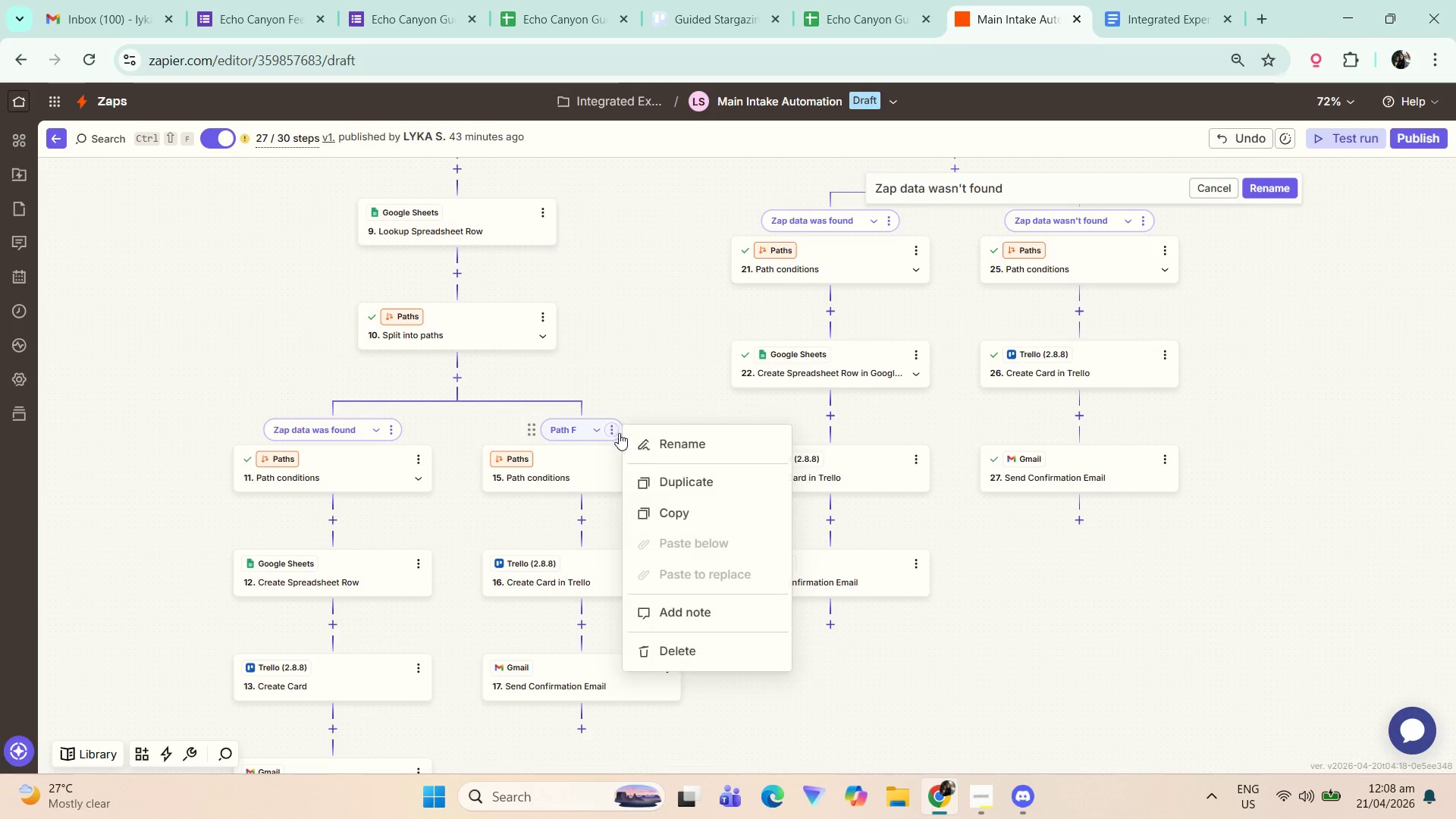 
left_click([664, 438])
 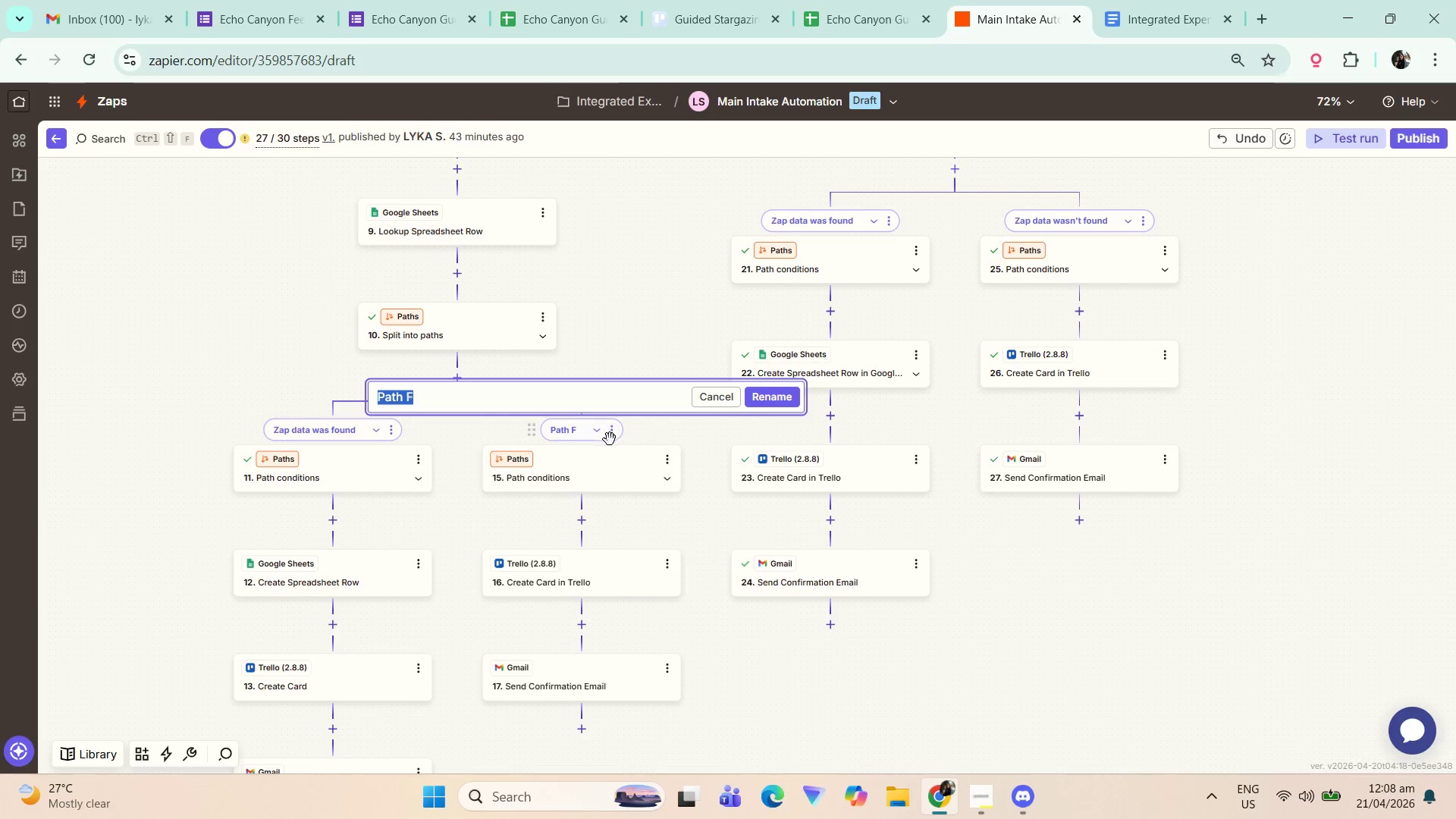 
key(Control+ControlLeft)
 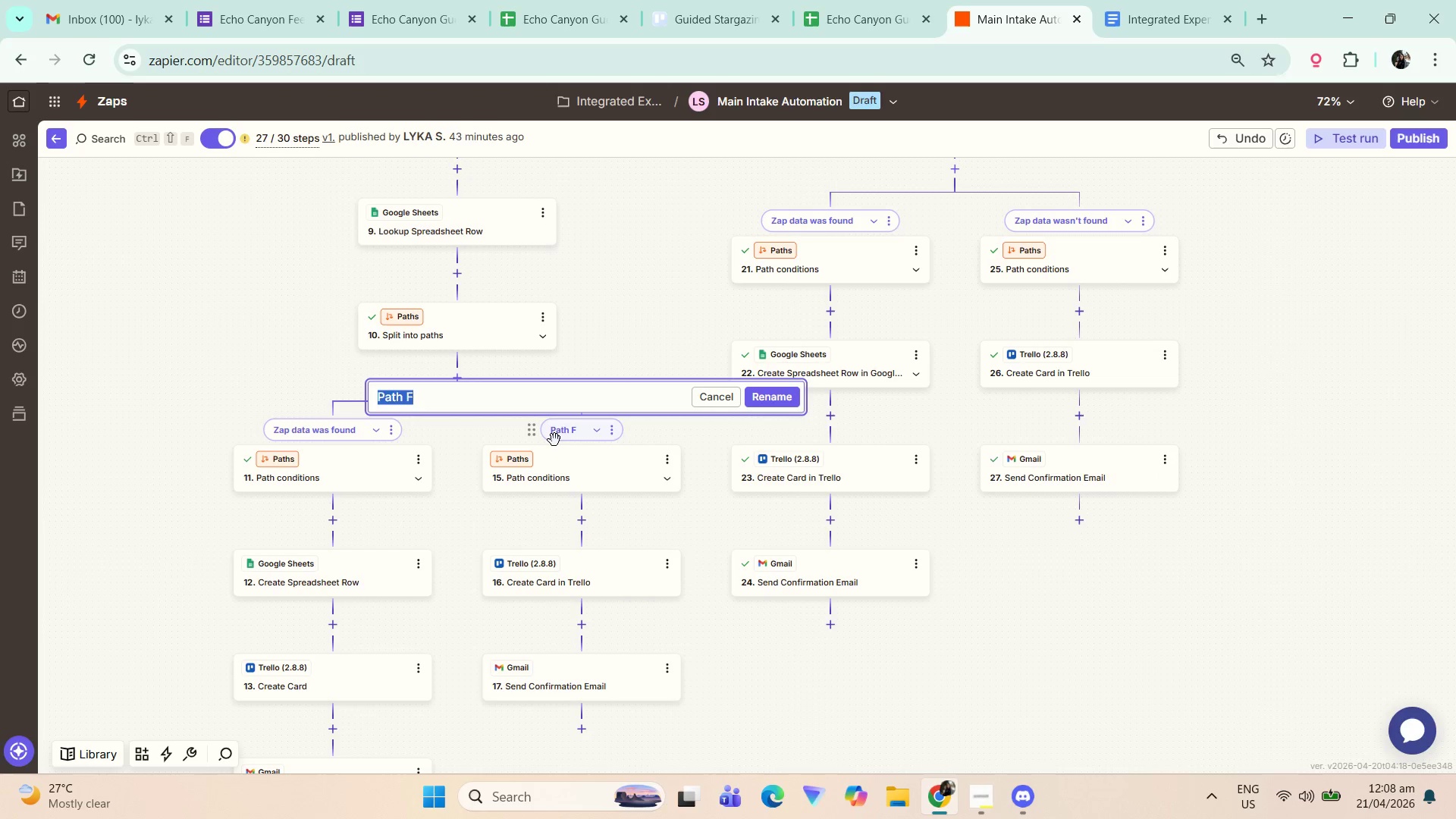 
key(Control+V)
 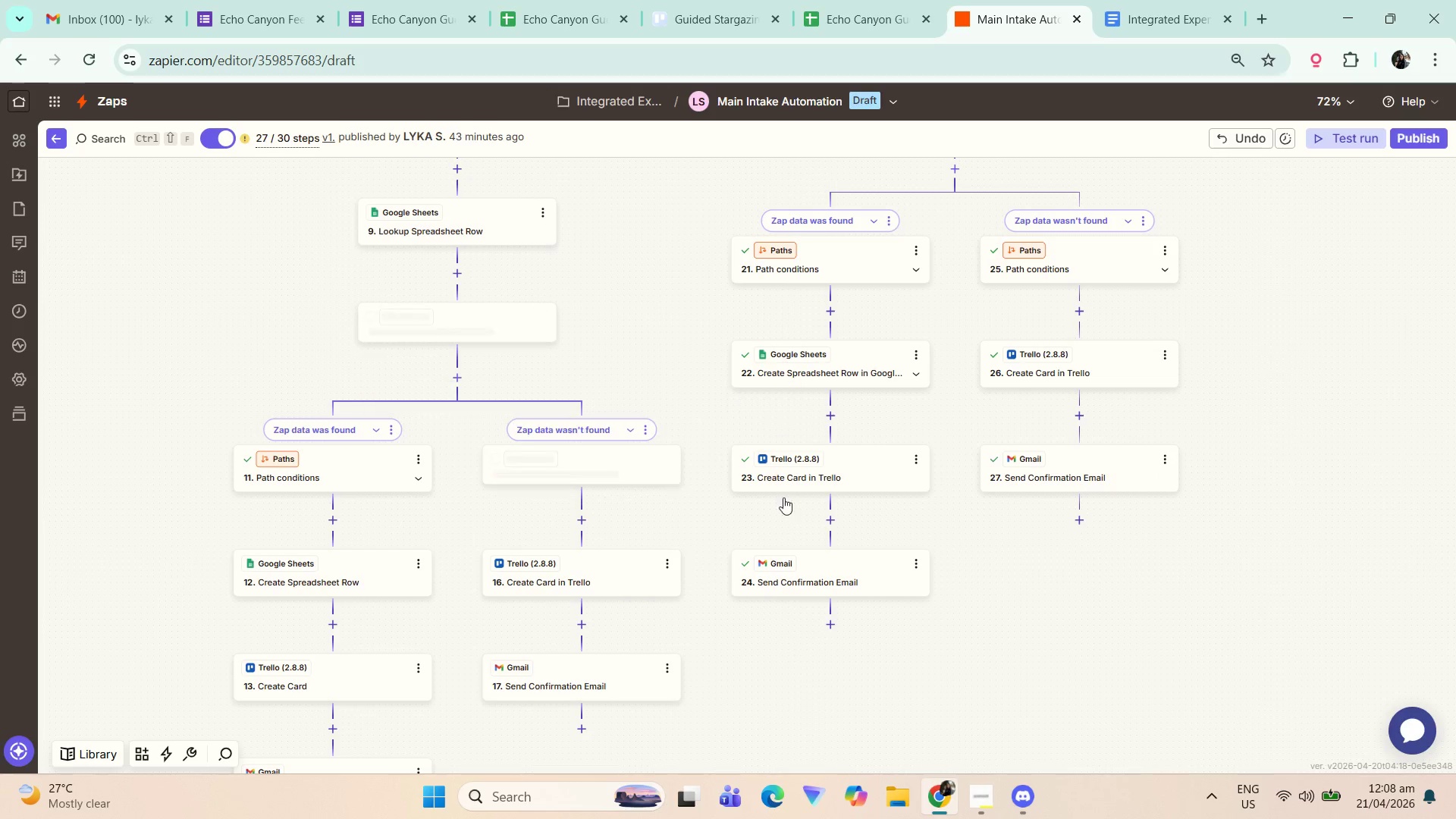 
left_click([1057, 625])
 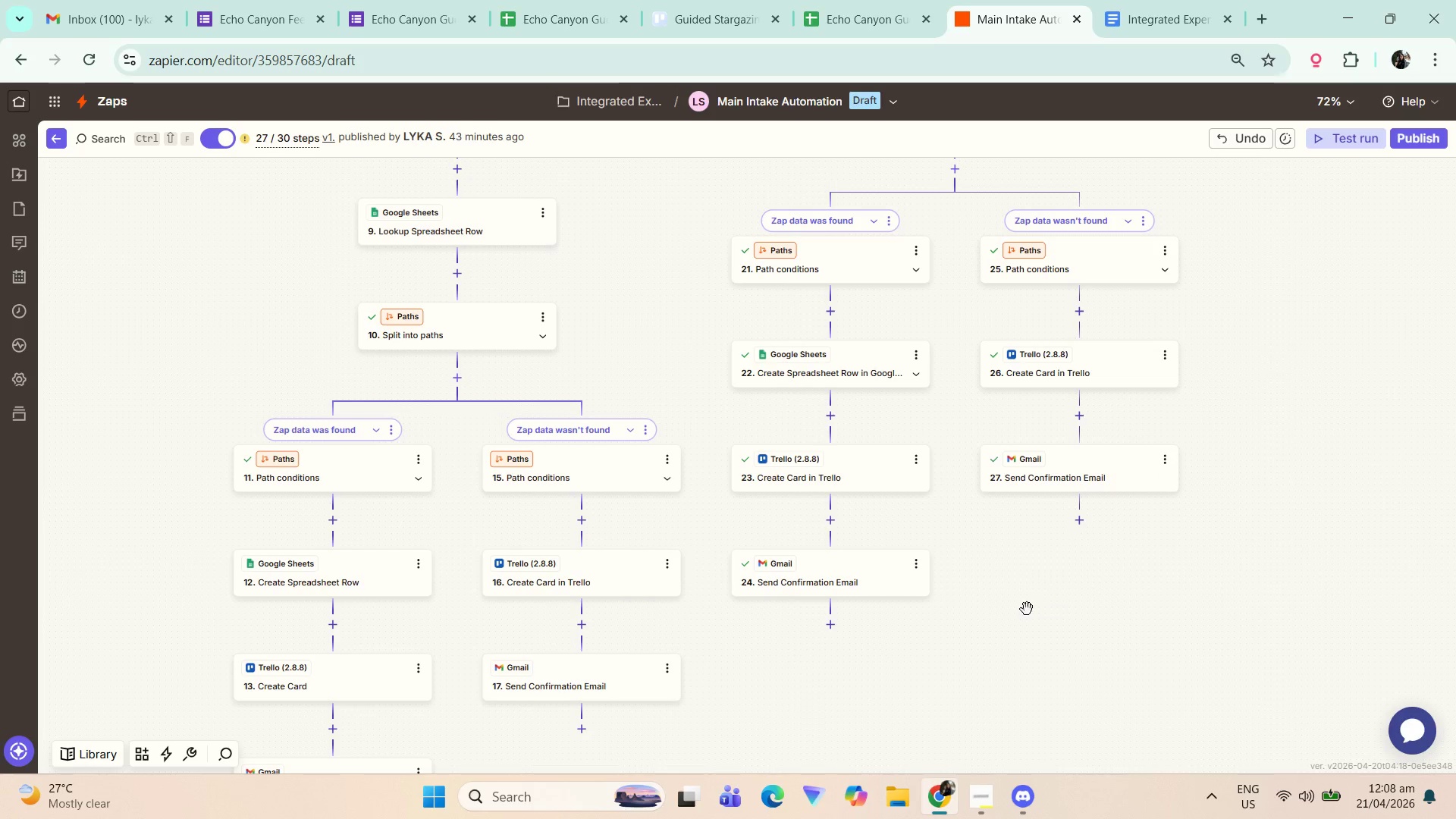 
scroll: coordinate [992, 625], scroll_direction: down, amount: 1.0
 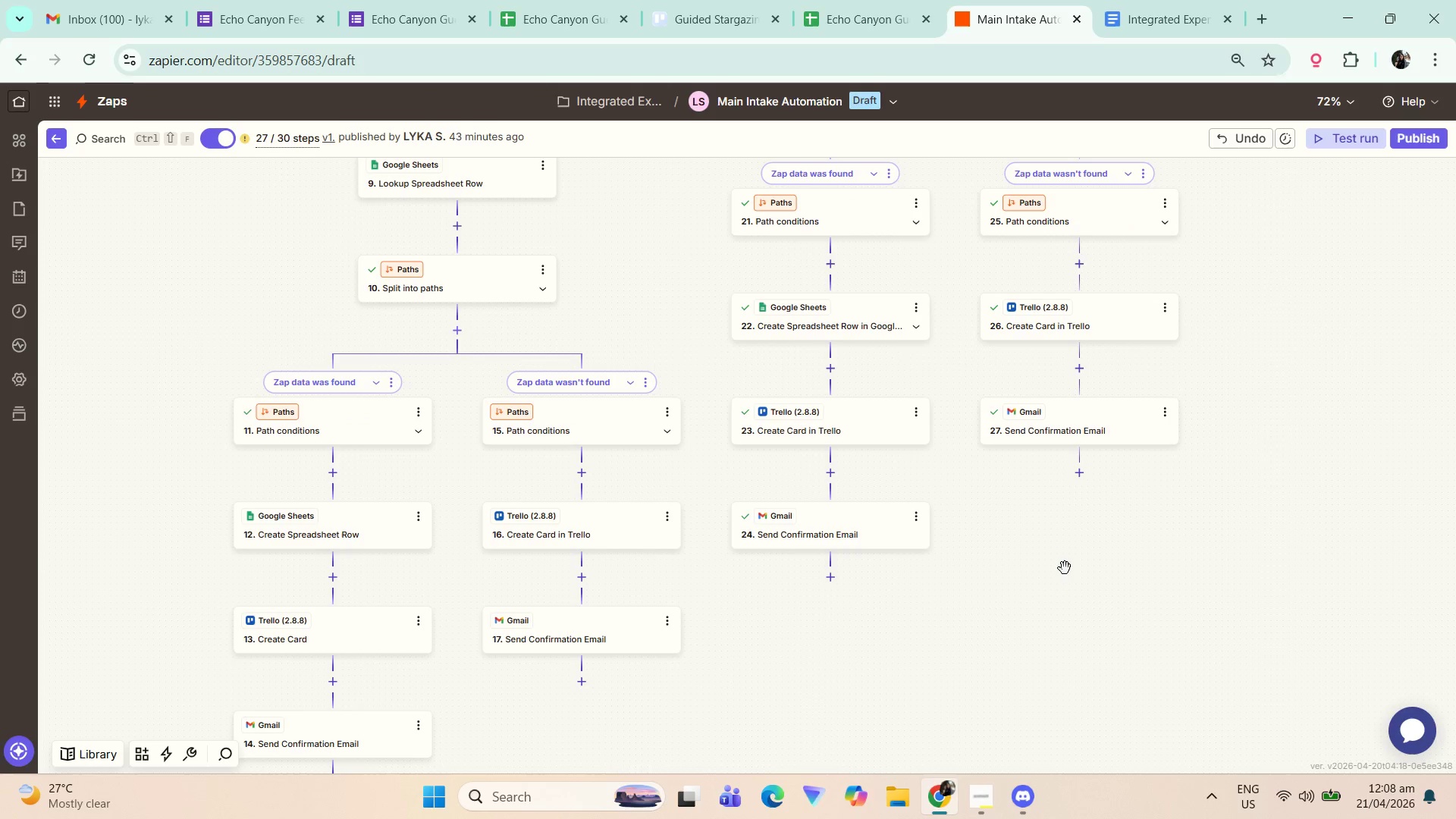 
left_click_drag(start_coordinate=[1036, 611], to_coordinate=[994, 565])
 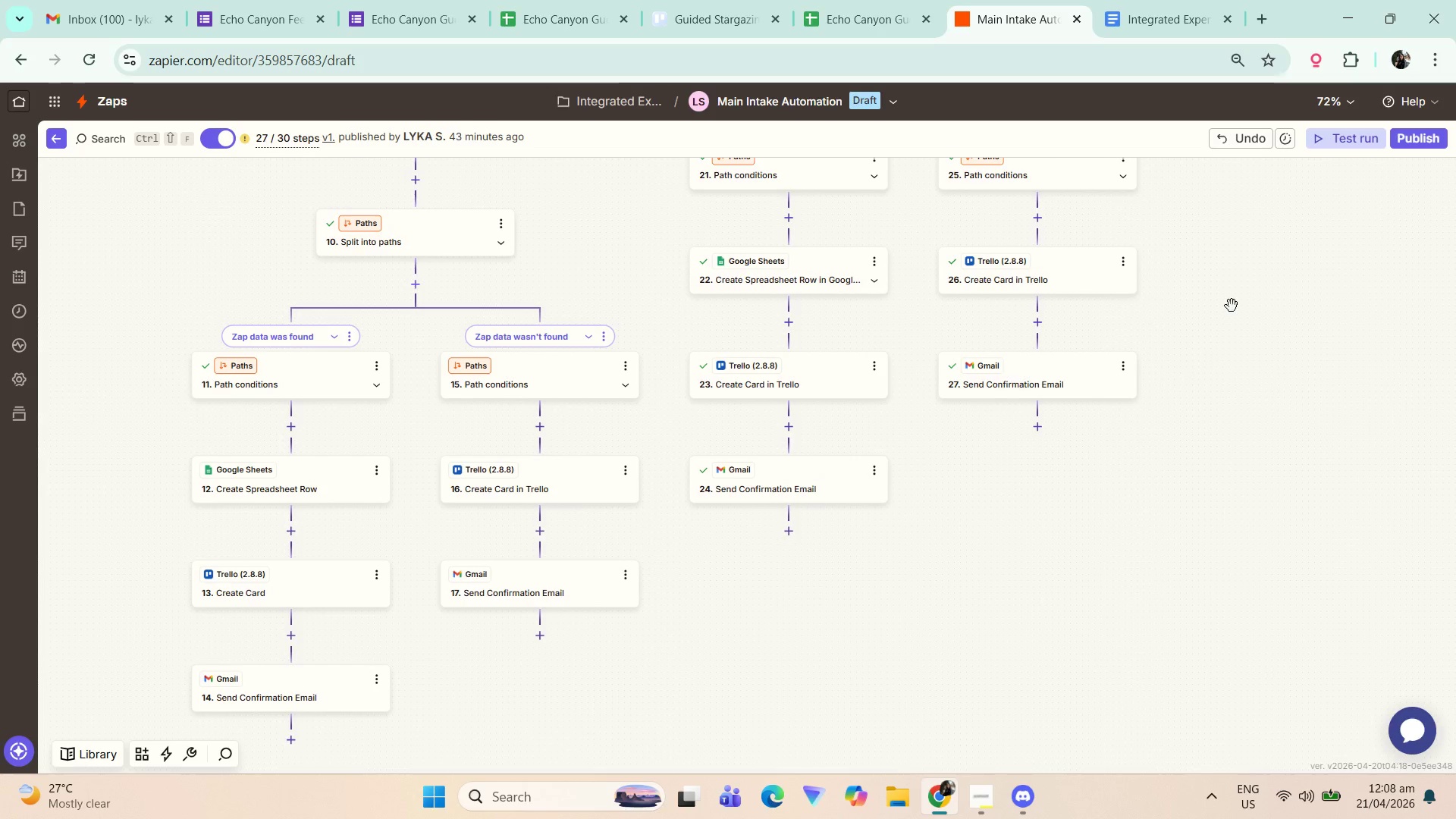 
left_click_drag(start_coordinate=[1233, 306], to_coordinate=[1261, 553])
 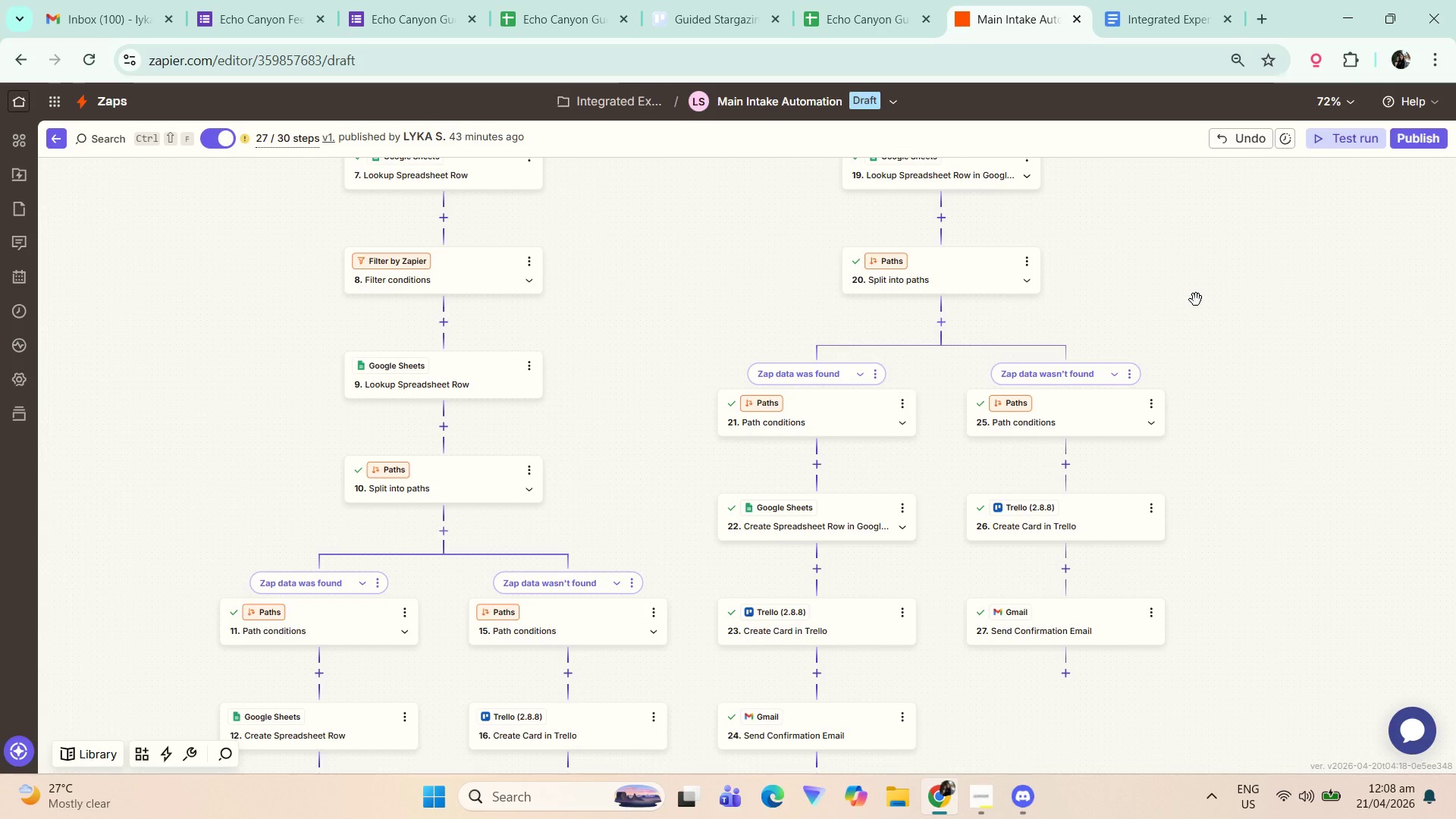 
left_click_drag(start_coordinate=[1199, 290], to_coordinate=[1190, 428])
 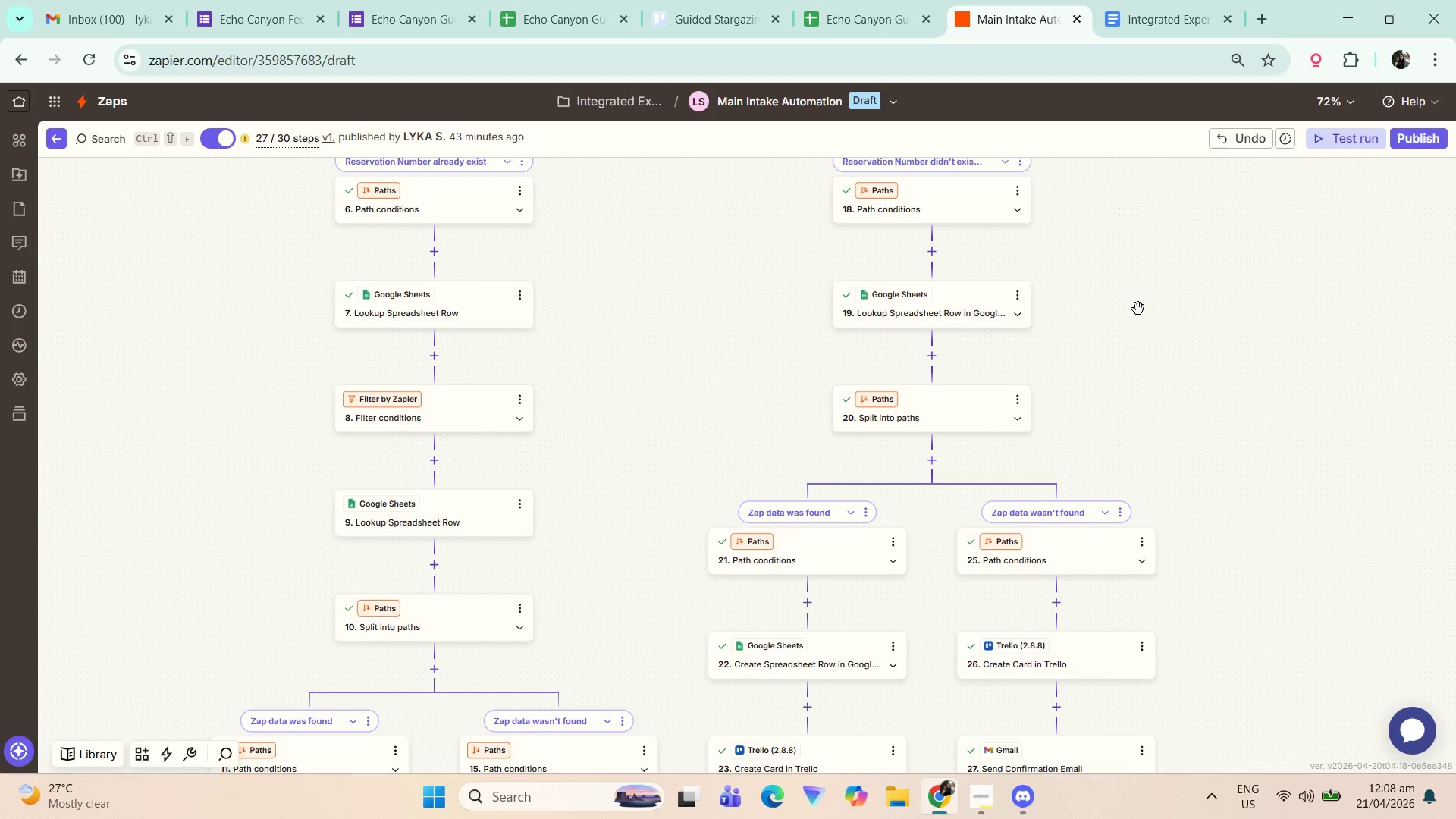 
left_click_drag(start_coordinate=[1172, 261], to_coordinate=[1184, 366])
 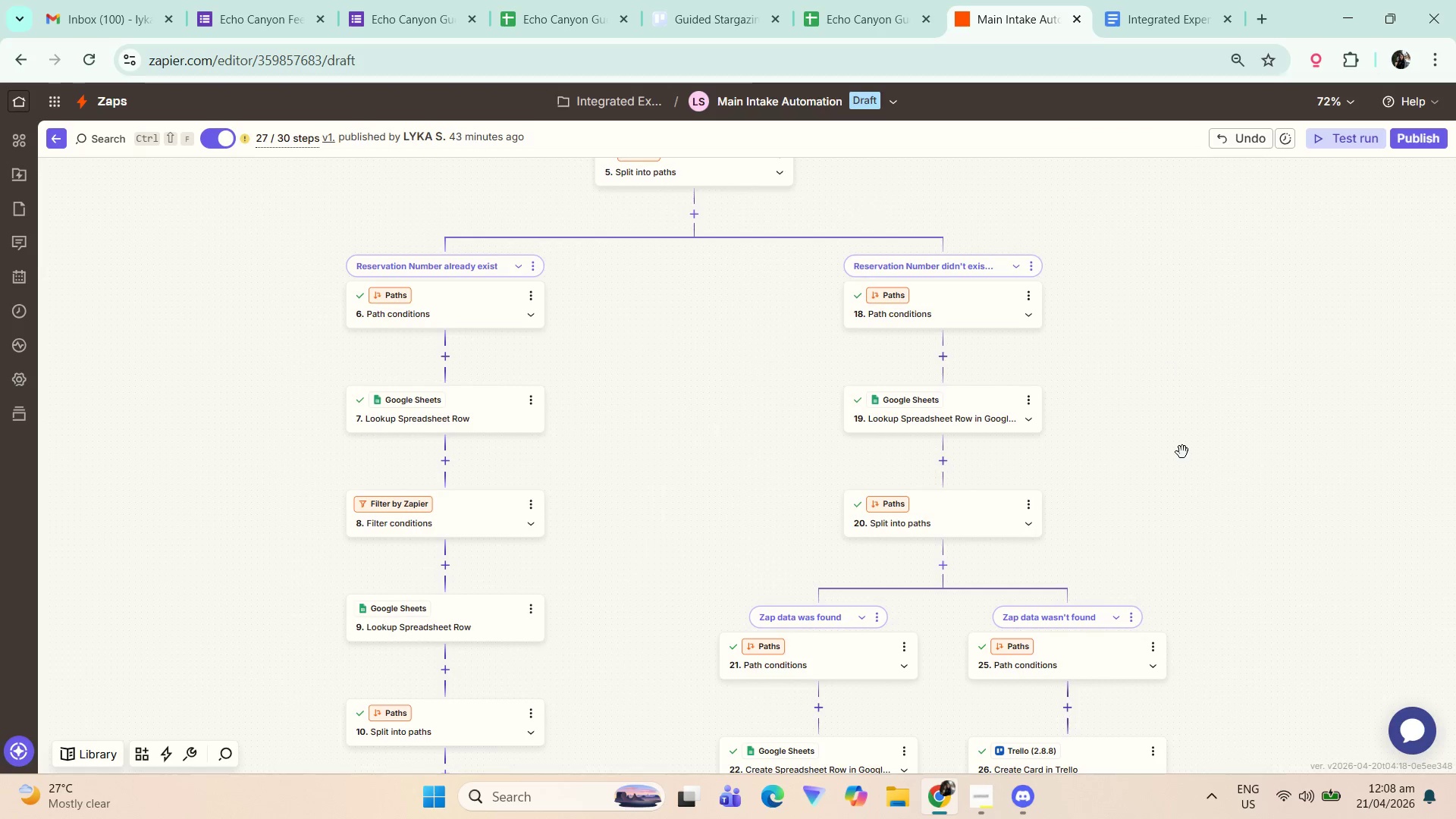 
left_click_drag(start_coordinate=[1188, 457], to_coordinate=[1177, 331])
 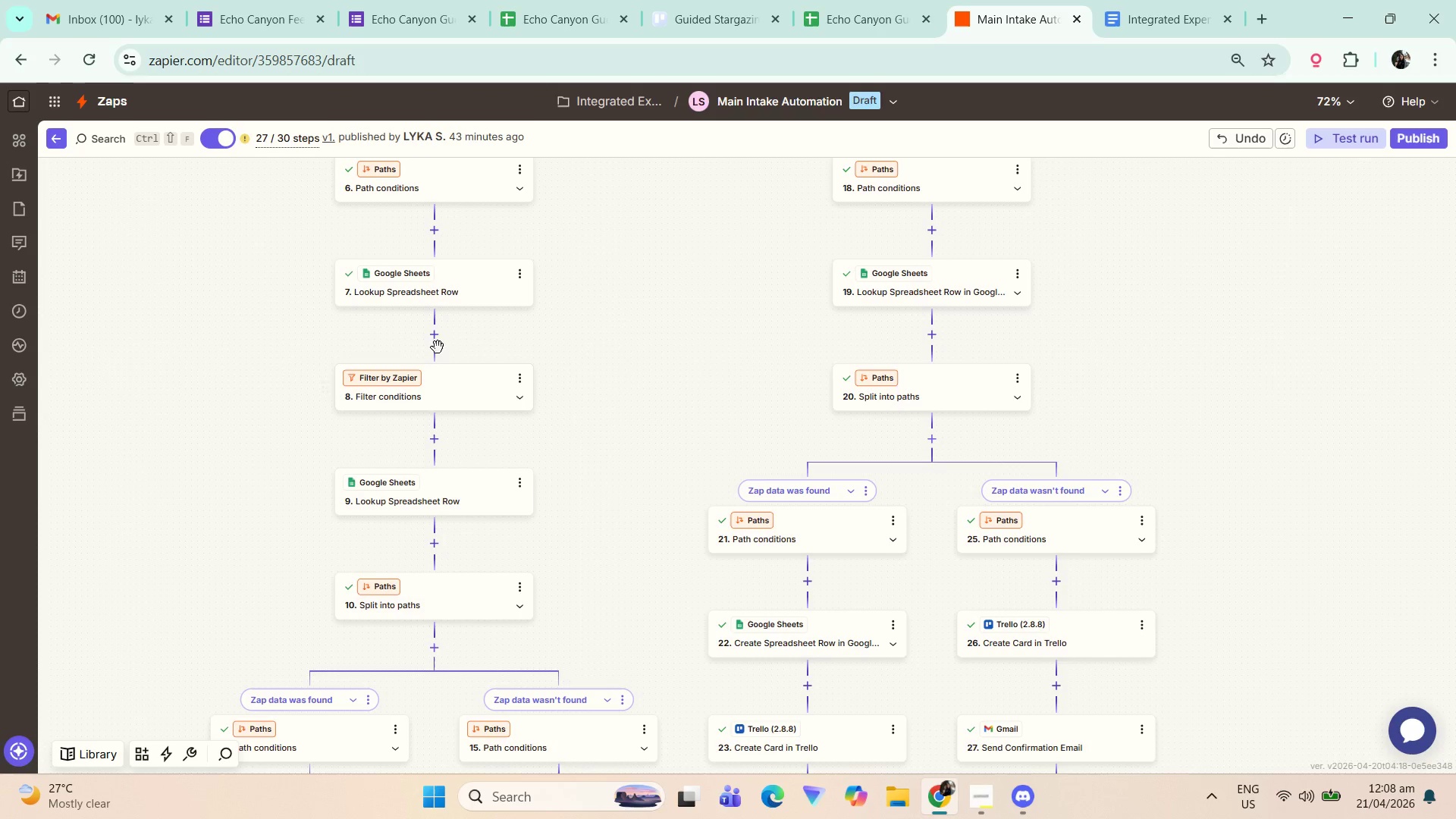 
left_click([464, 282])
 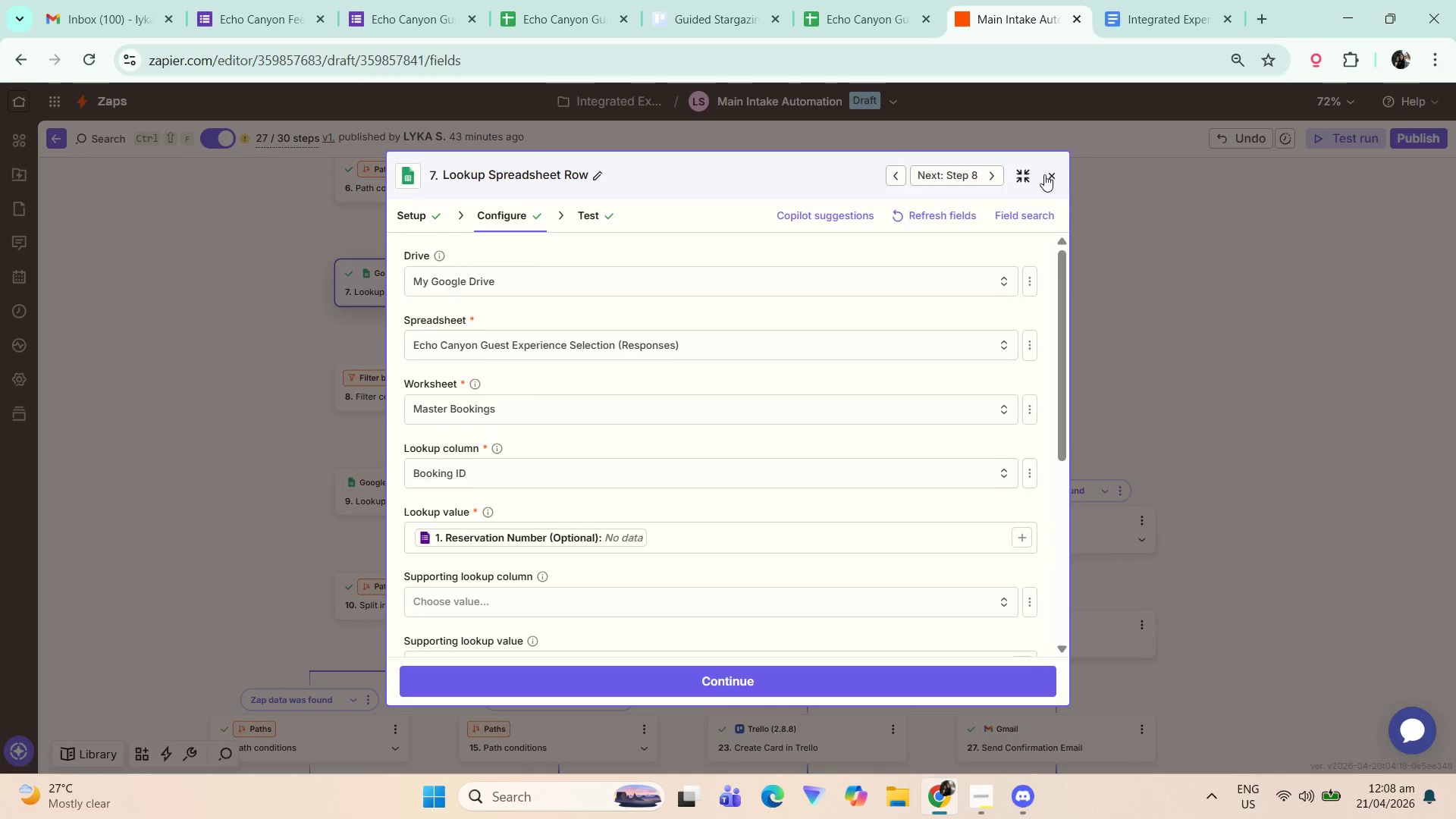 
left_click([457, 385])
 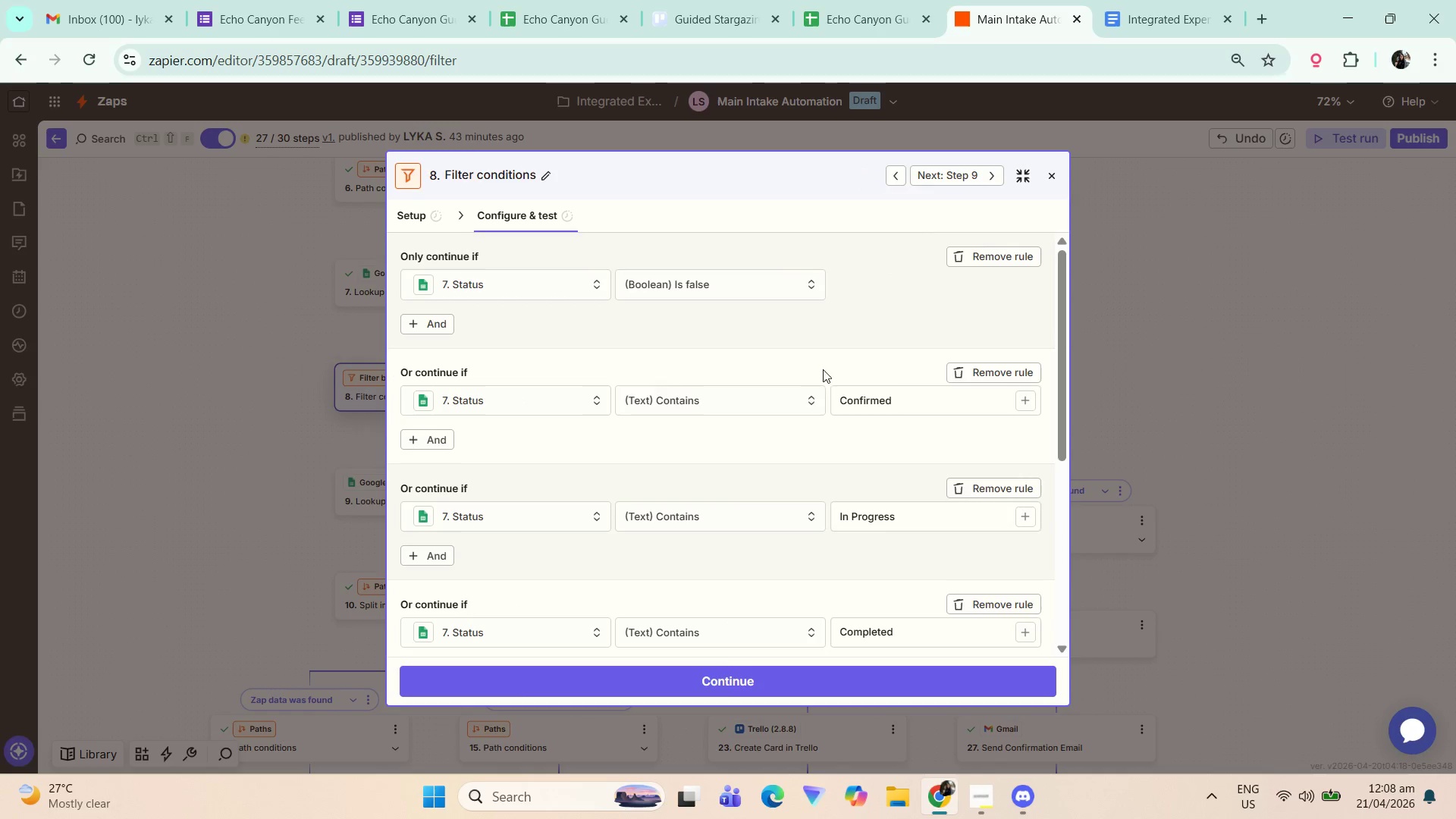 
scroll: coordinate [774, 430], scroll_direction: down, amount: 4.0
 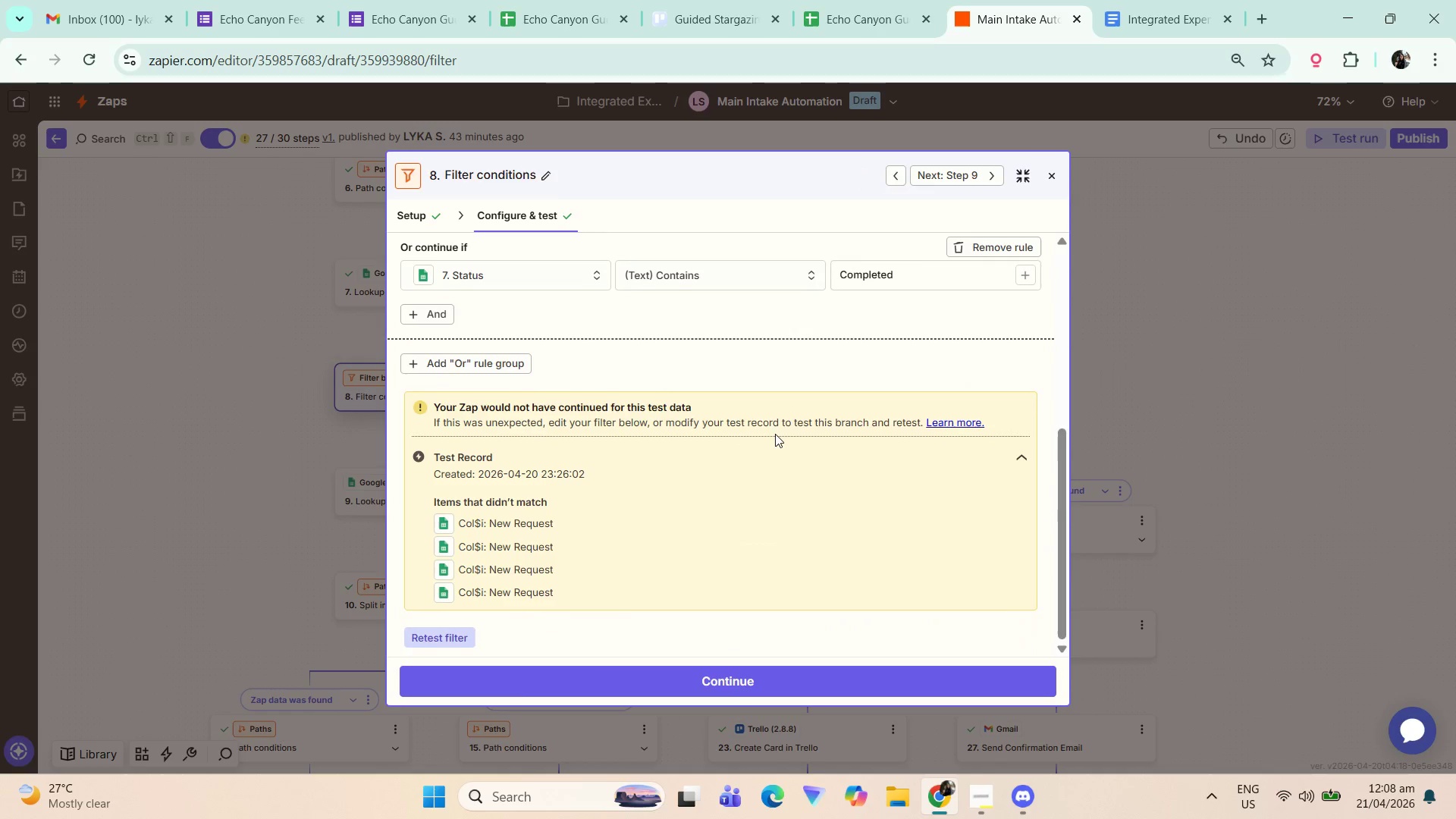 
scroll: coordinate [803, 427], scroll_direction: up, amount: 6.0
 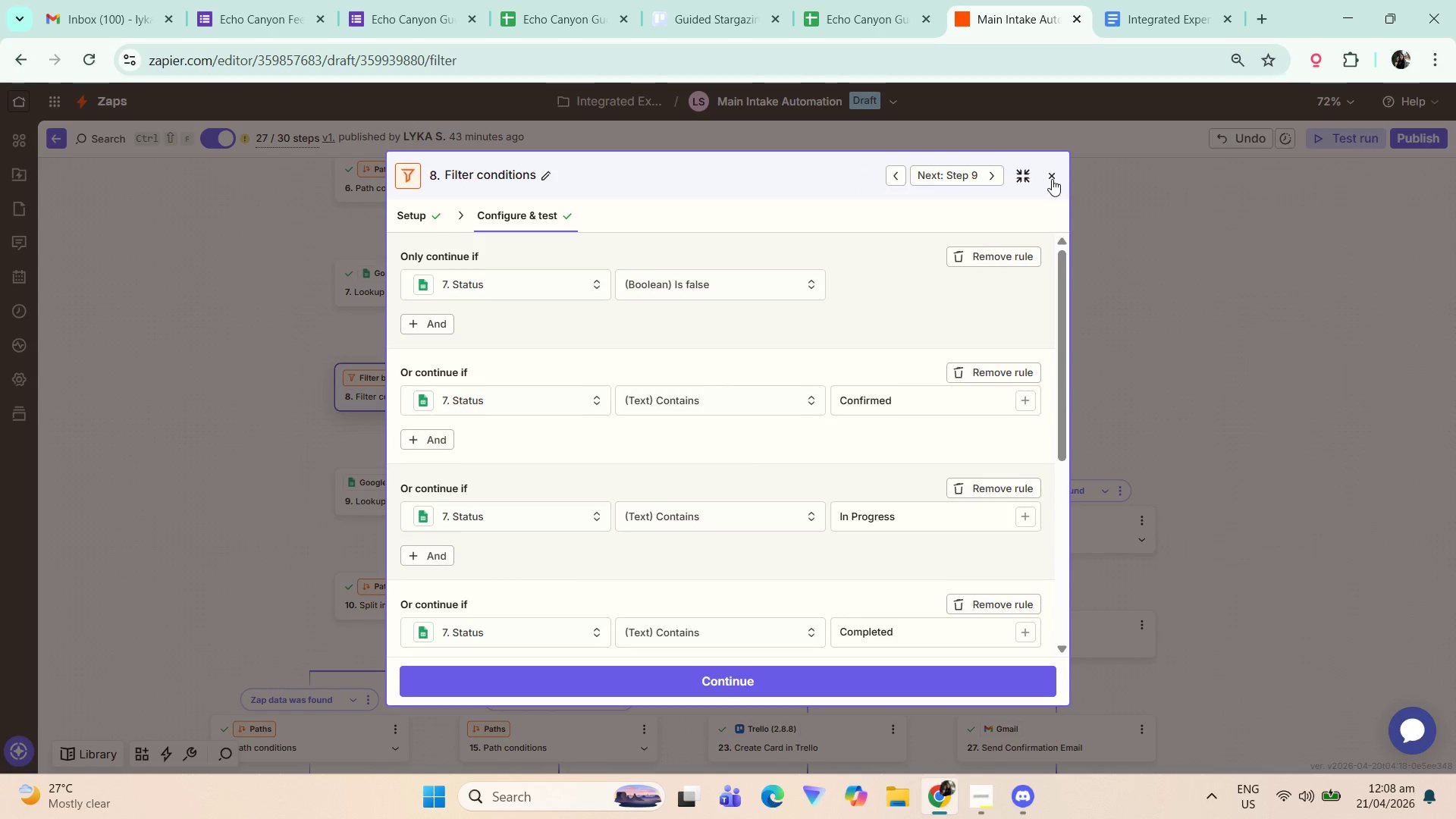 
left_click([1052, 179])
 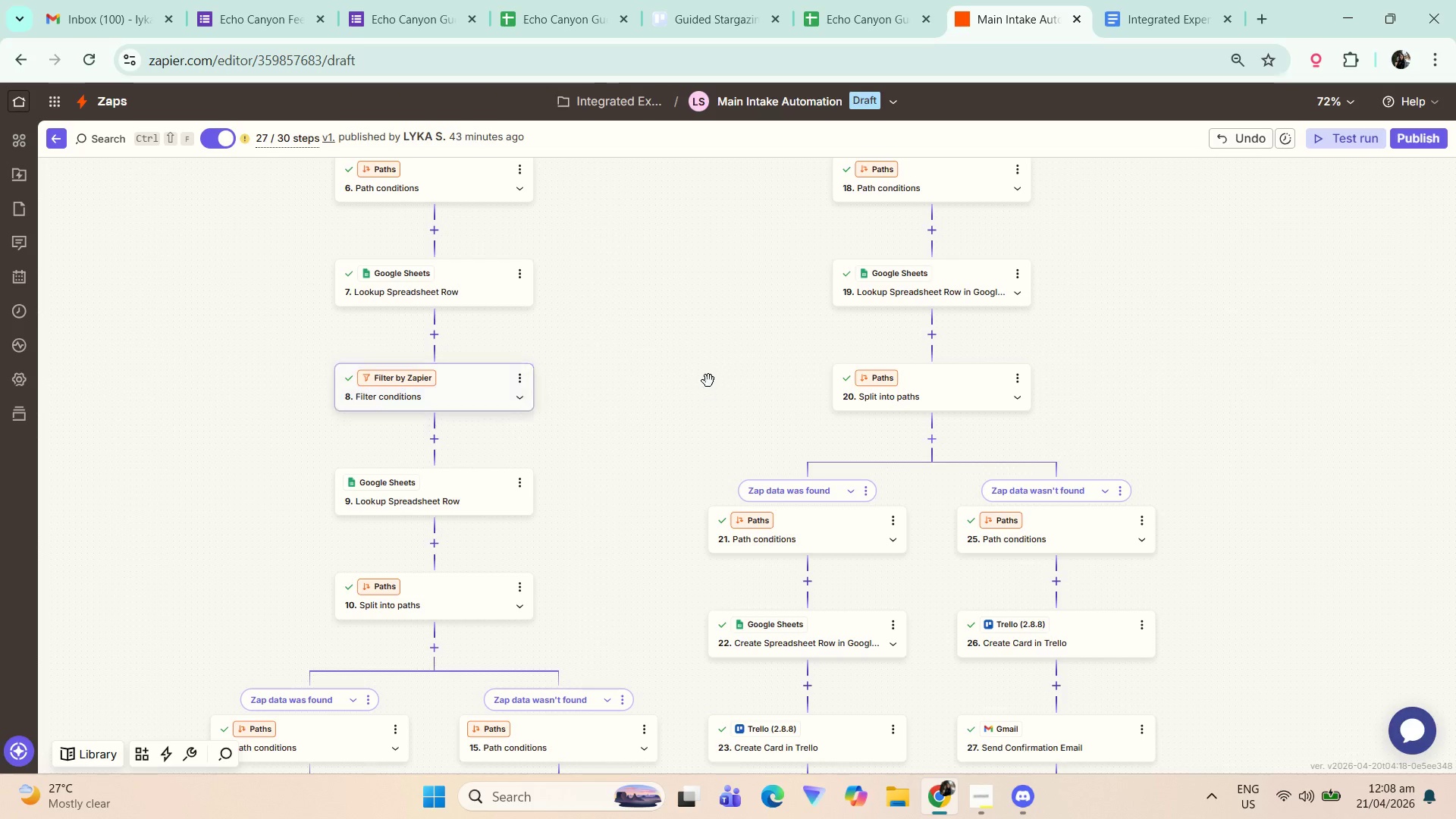 
left_click_drag(start_coordinate=[684, 335], to_coordinate=[613, 416])
 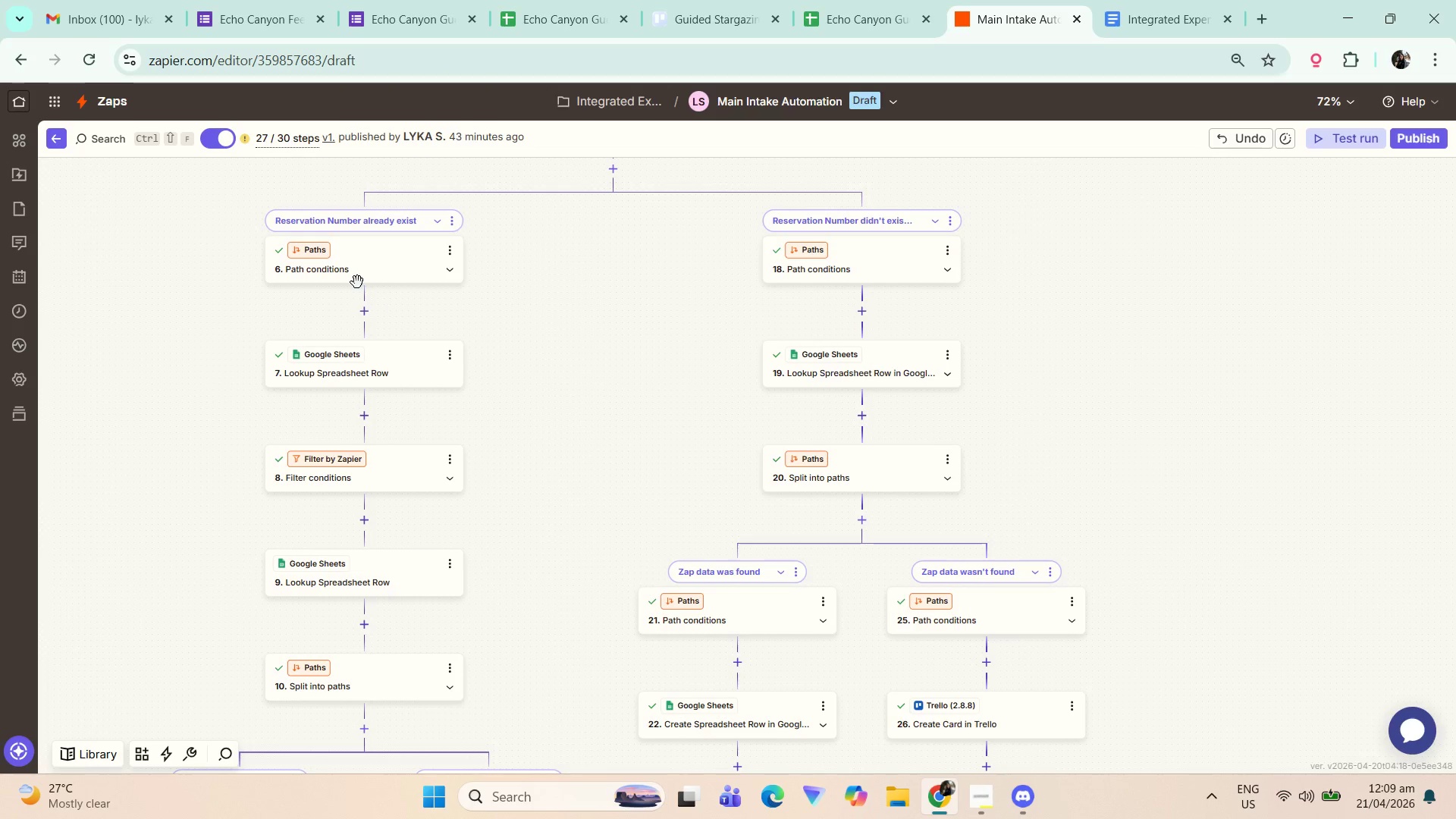 
left_click([382, 260])
 